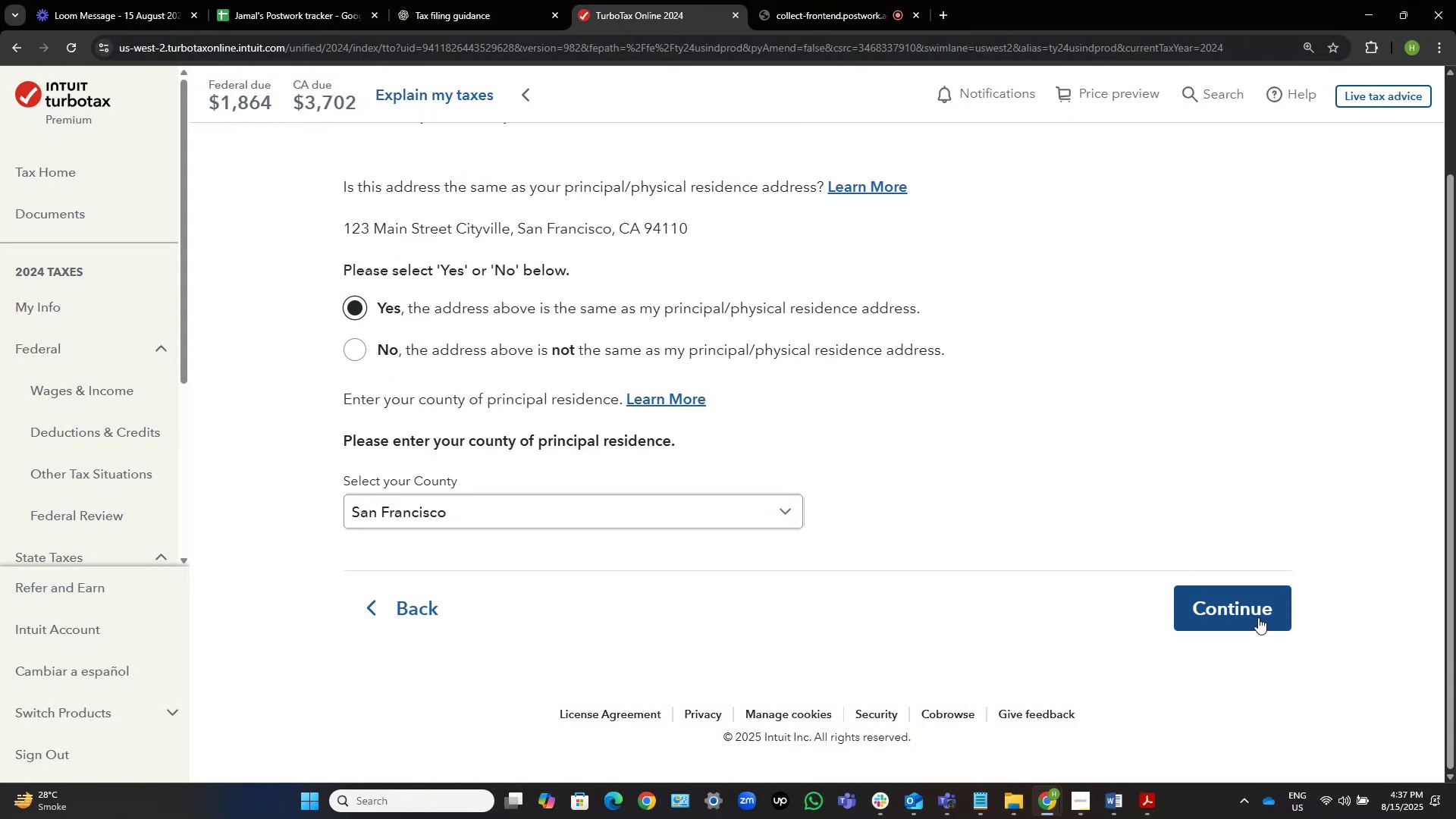 
left_click([1257, 613])
 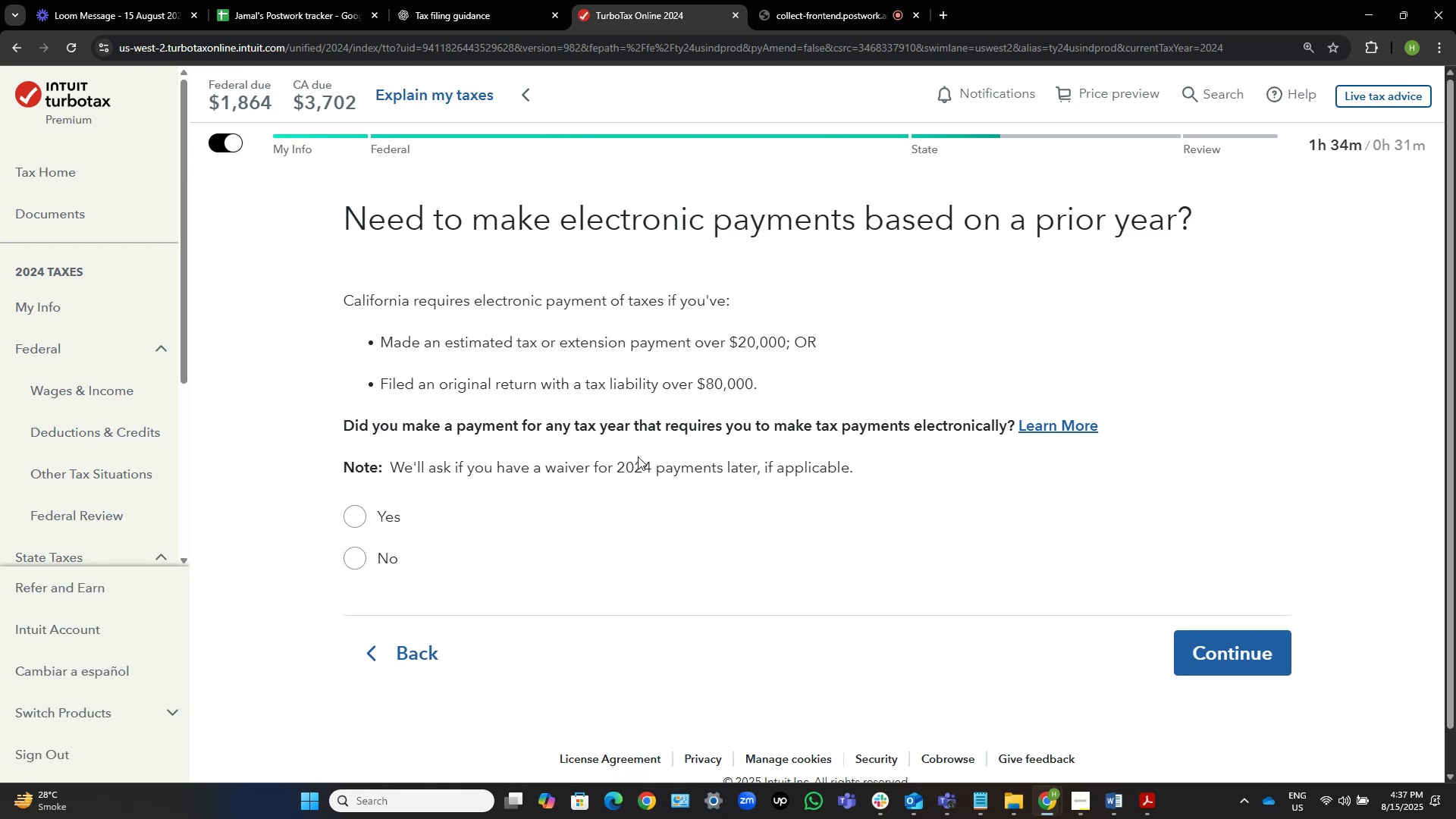 
wait(12.7)
 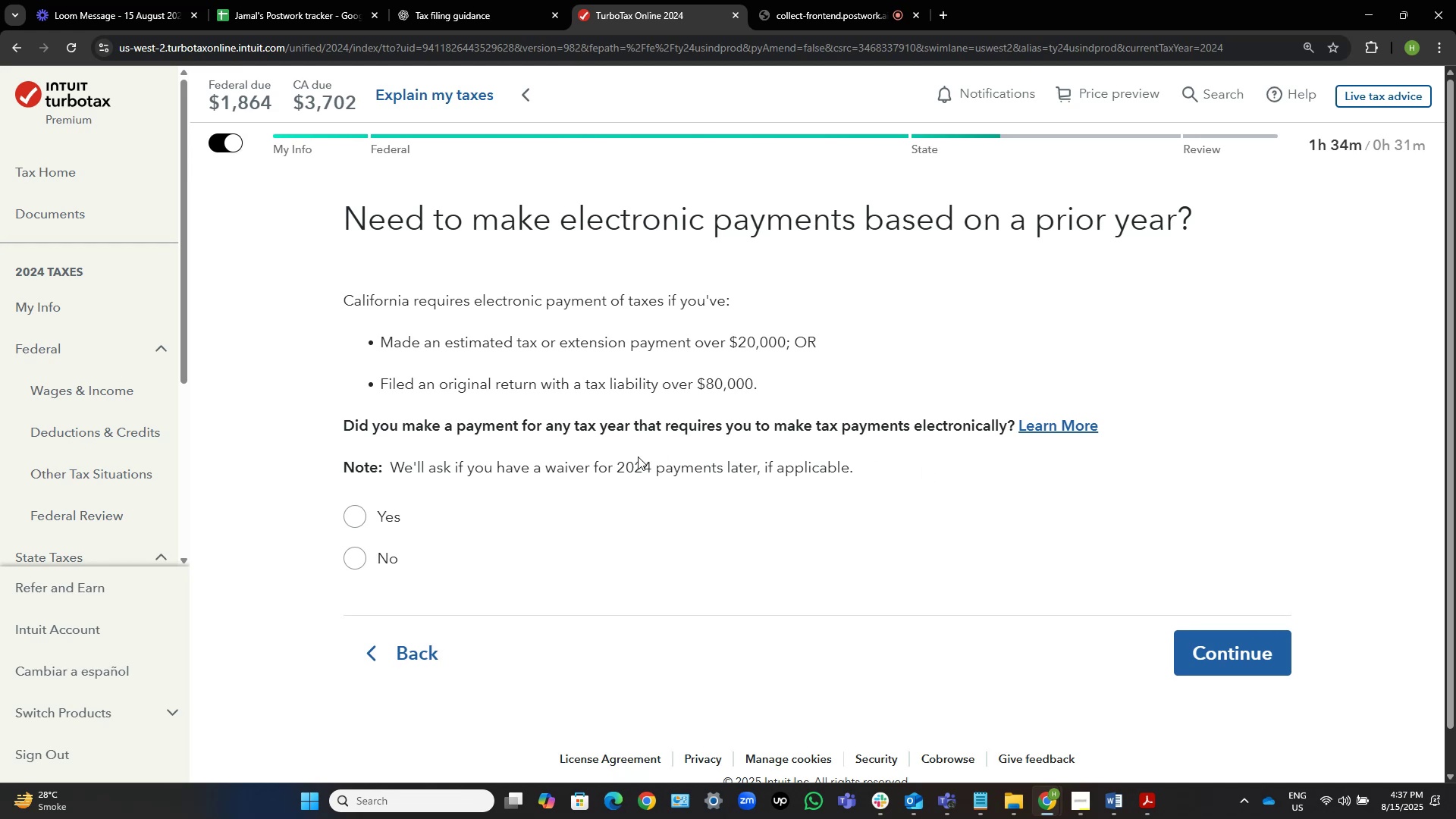 
left_click_drag(start_coordinate=[861, 466], to_coordinate=[334, 371])
 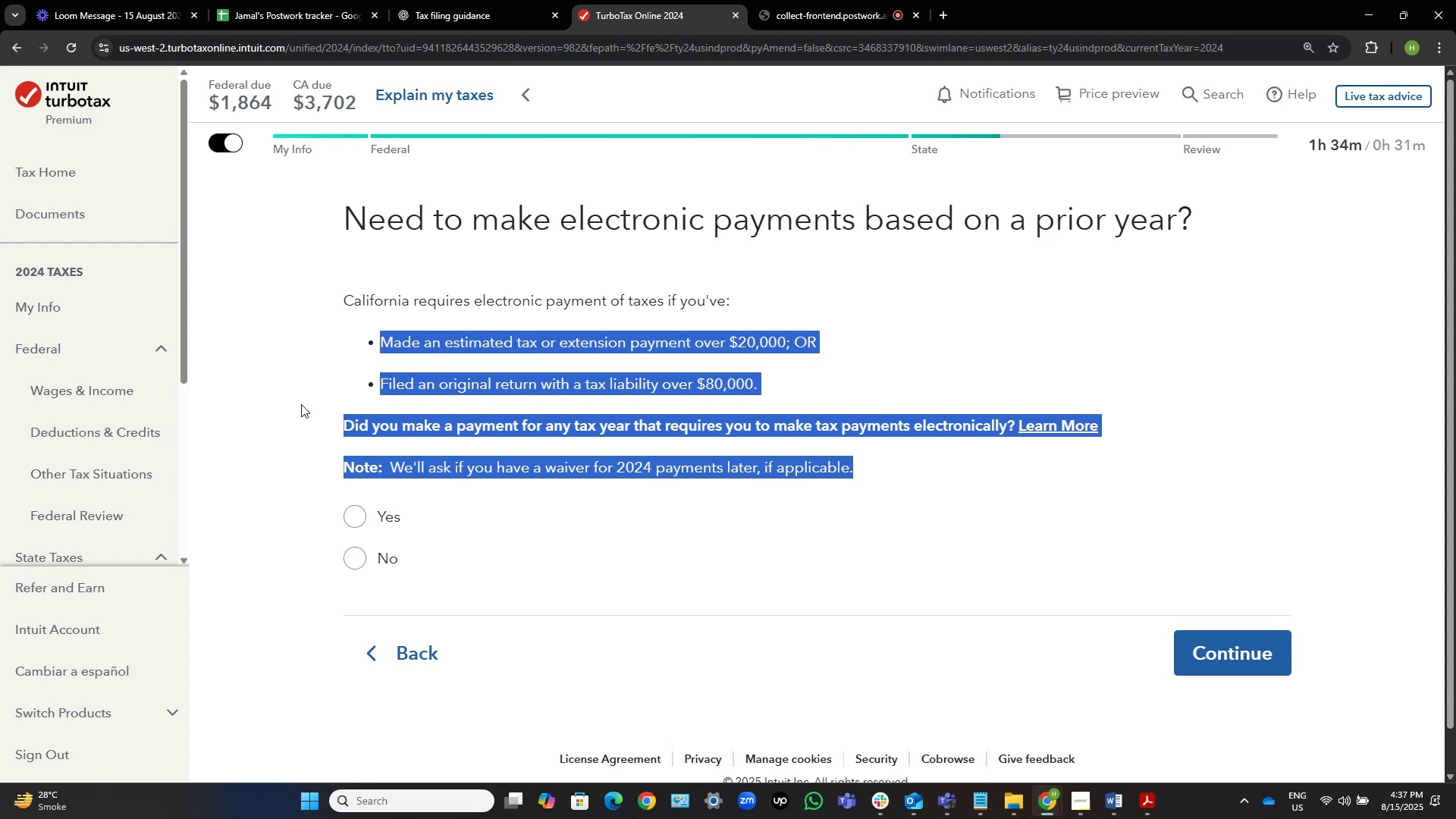 
left_click([290, 405])
 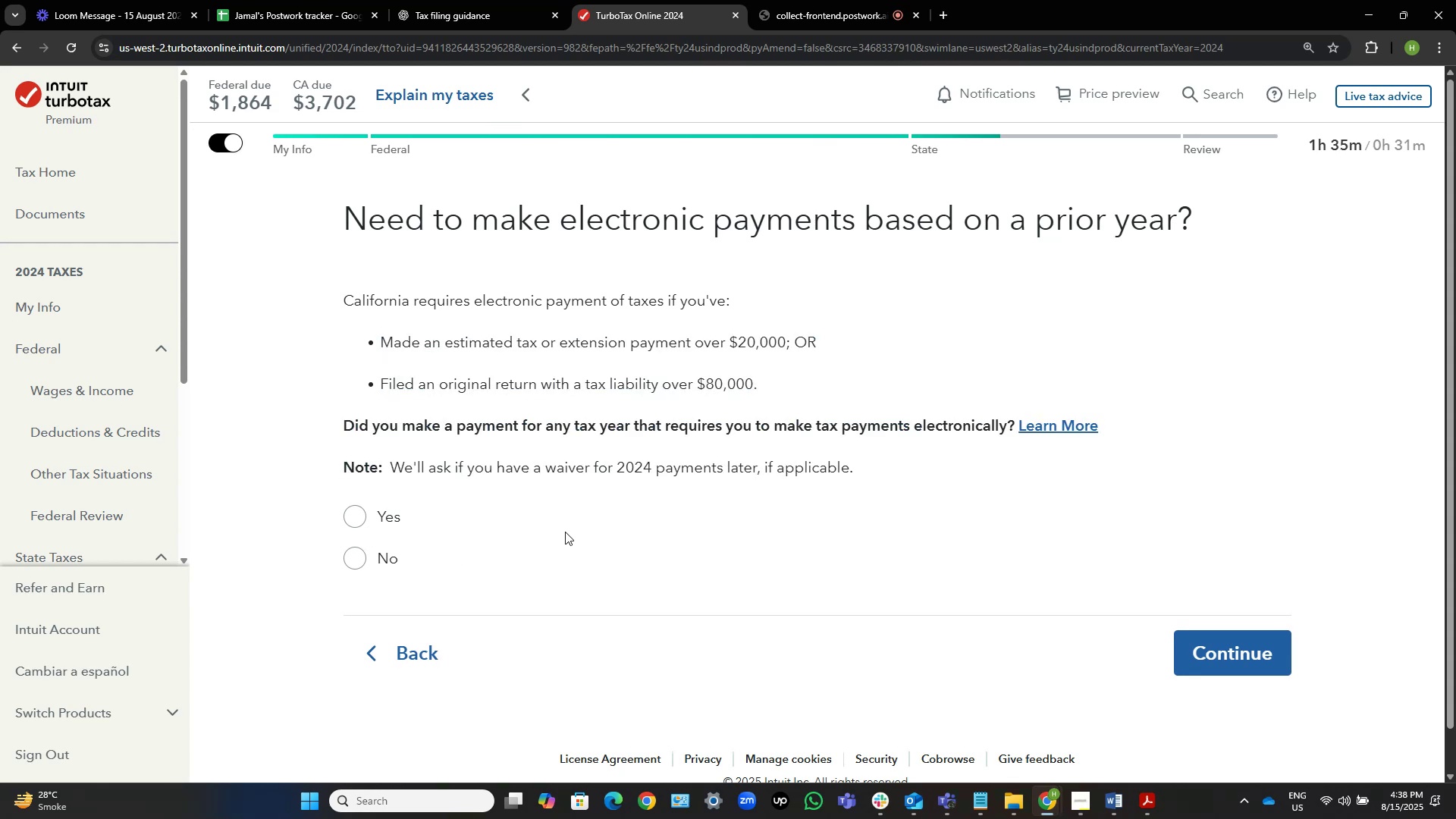 
wait(14.72)
 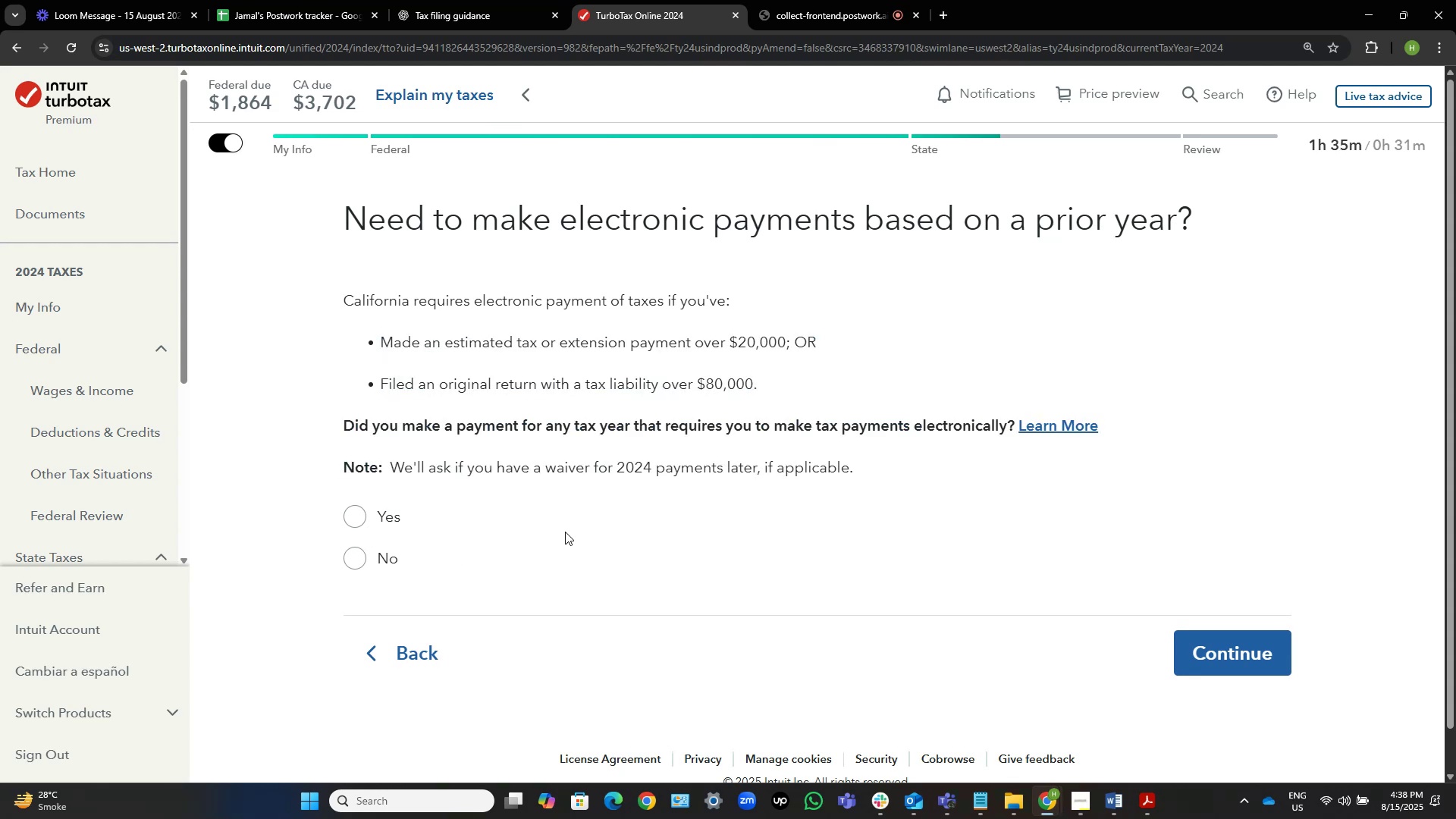 
left_click([875, 470])
 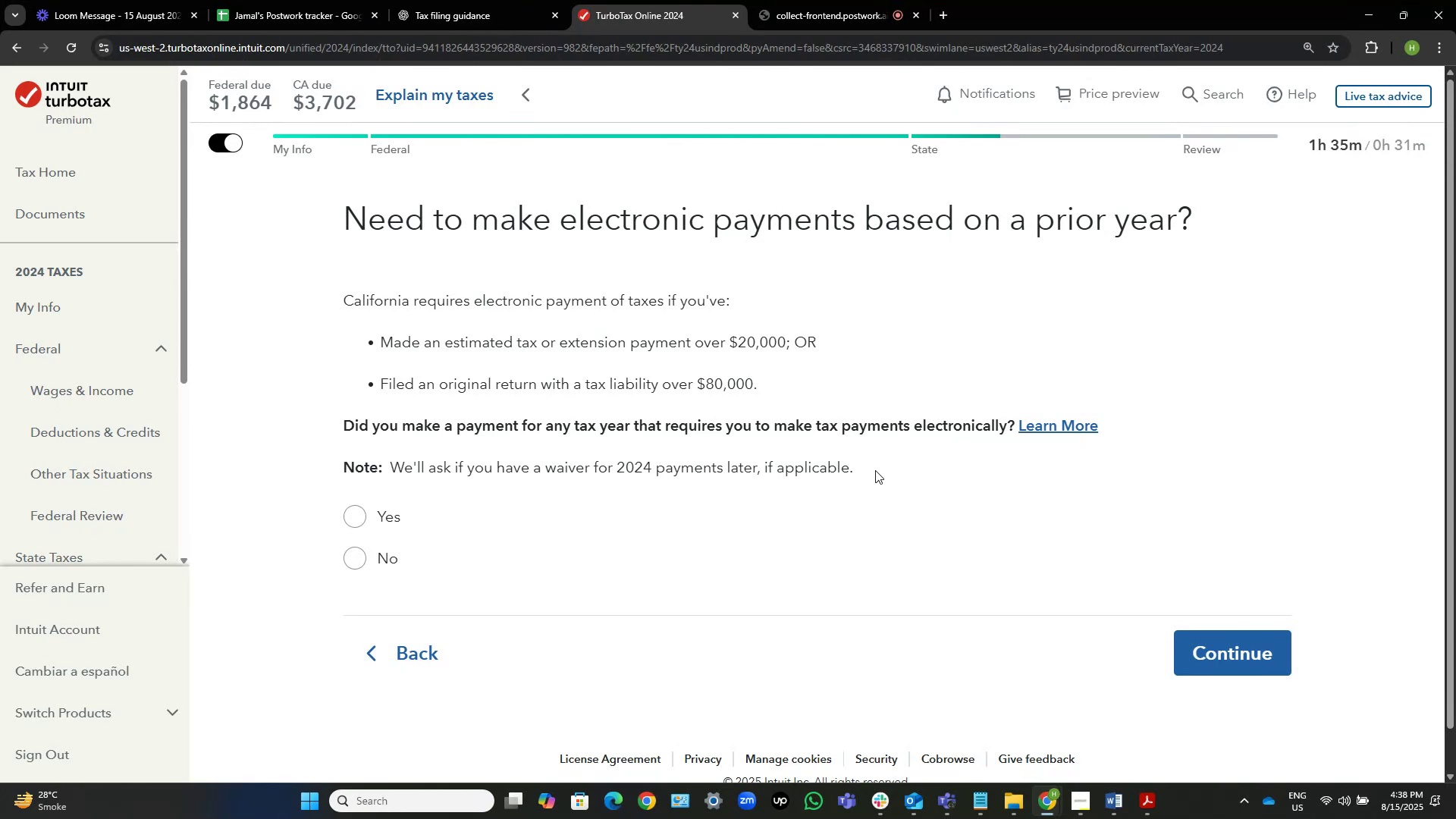 
wait(8.2)
 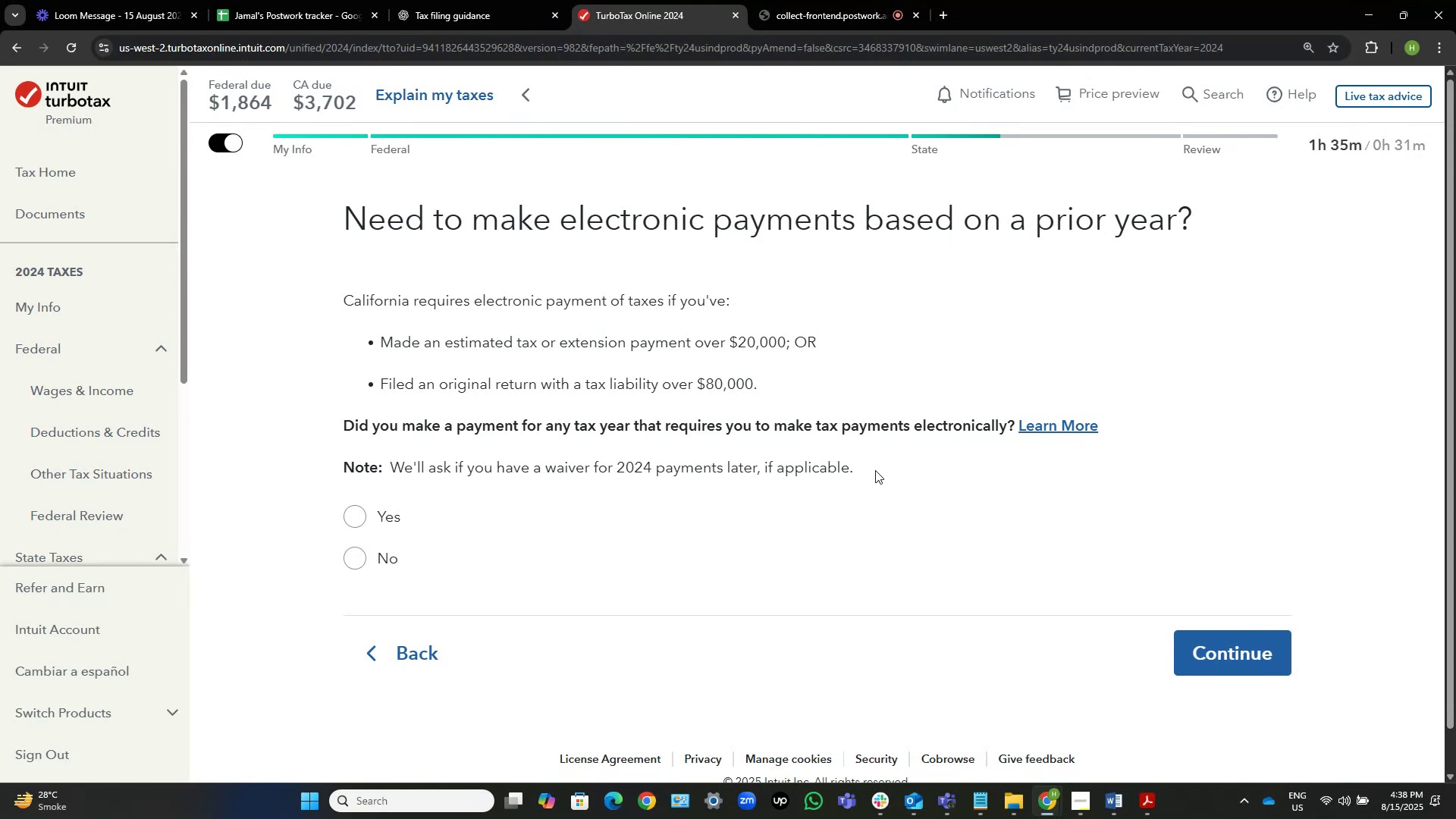 
scroll: coordinate [1104, 400], scroll_direction: up, amount: 4.0
 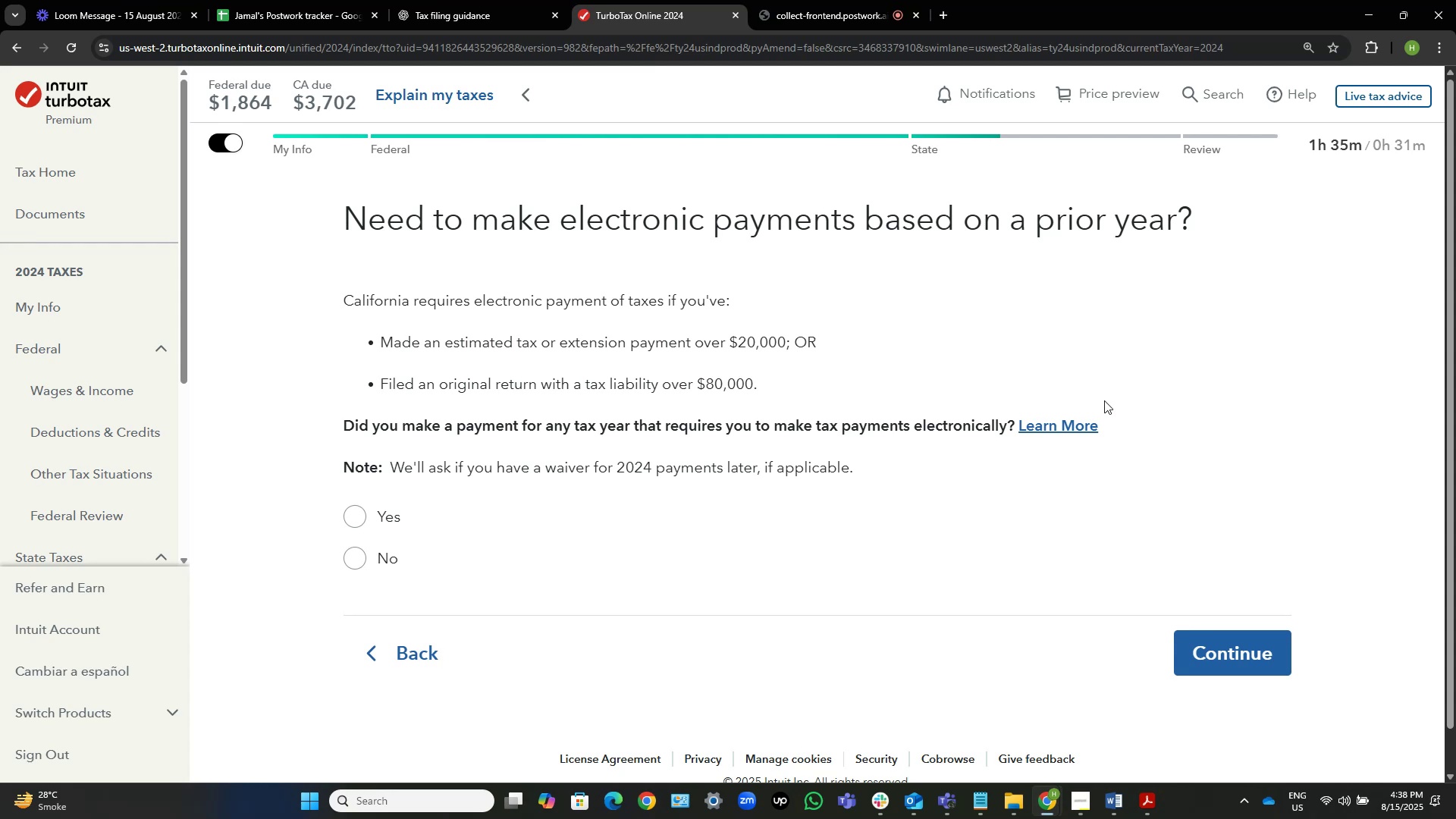 
scroll: coordinate [1104, 400], scroll_direction: down, amount: 3.0
 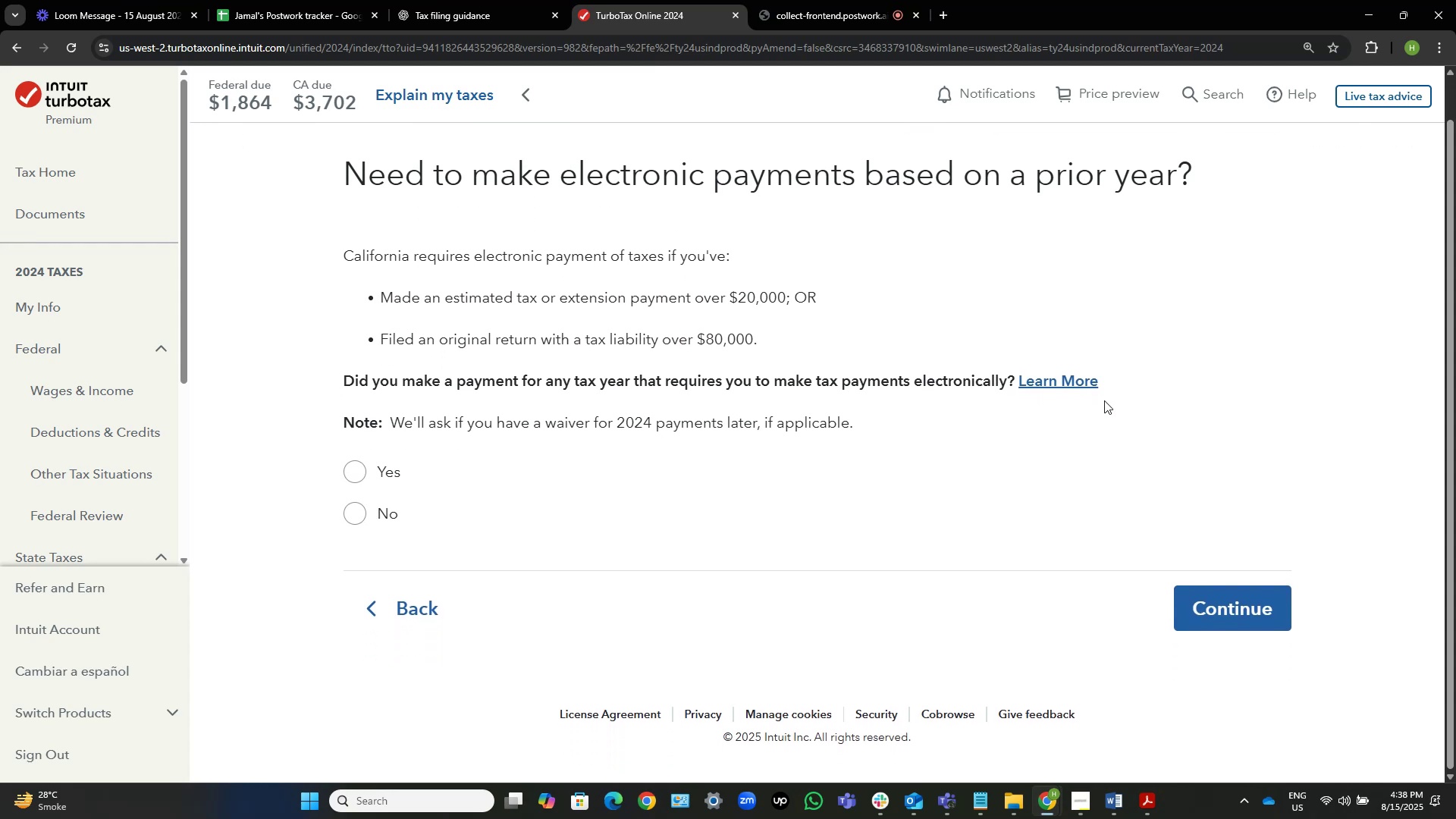 
scroll: coordinate [1104, 400], scroll_direction: up, amount: 5.0
 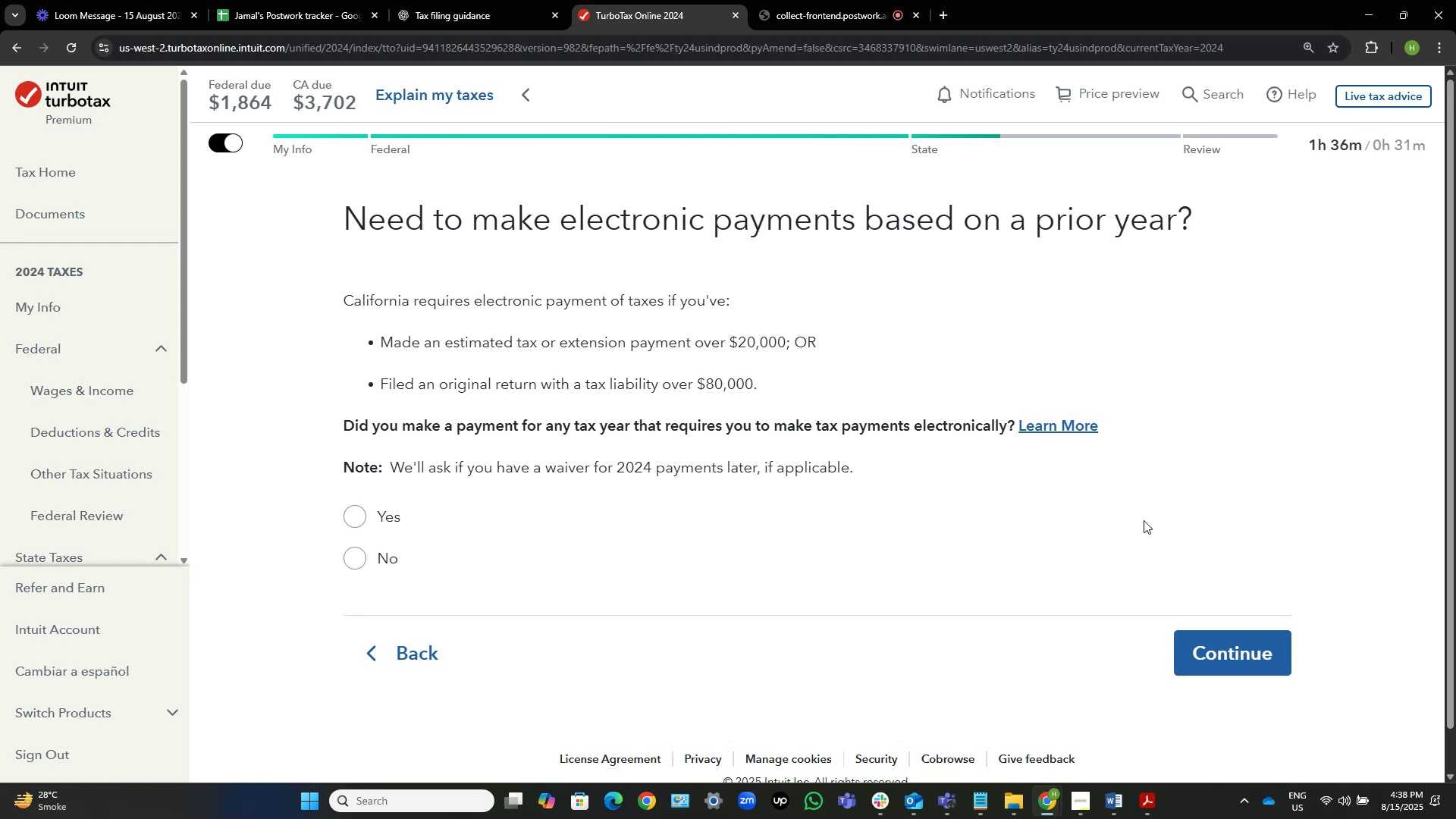 
wait(44.19)
 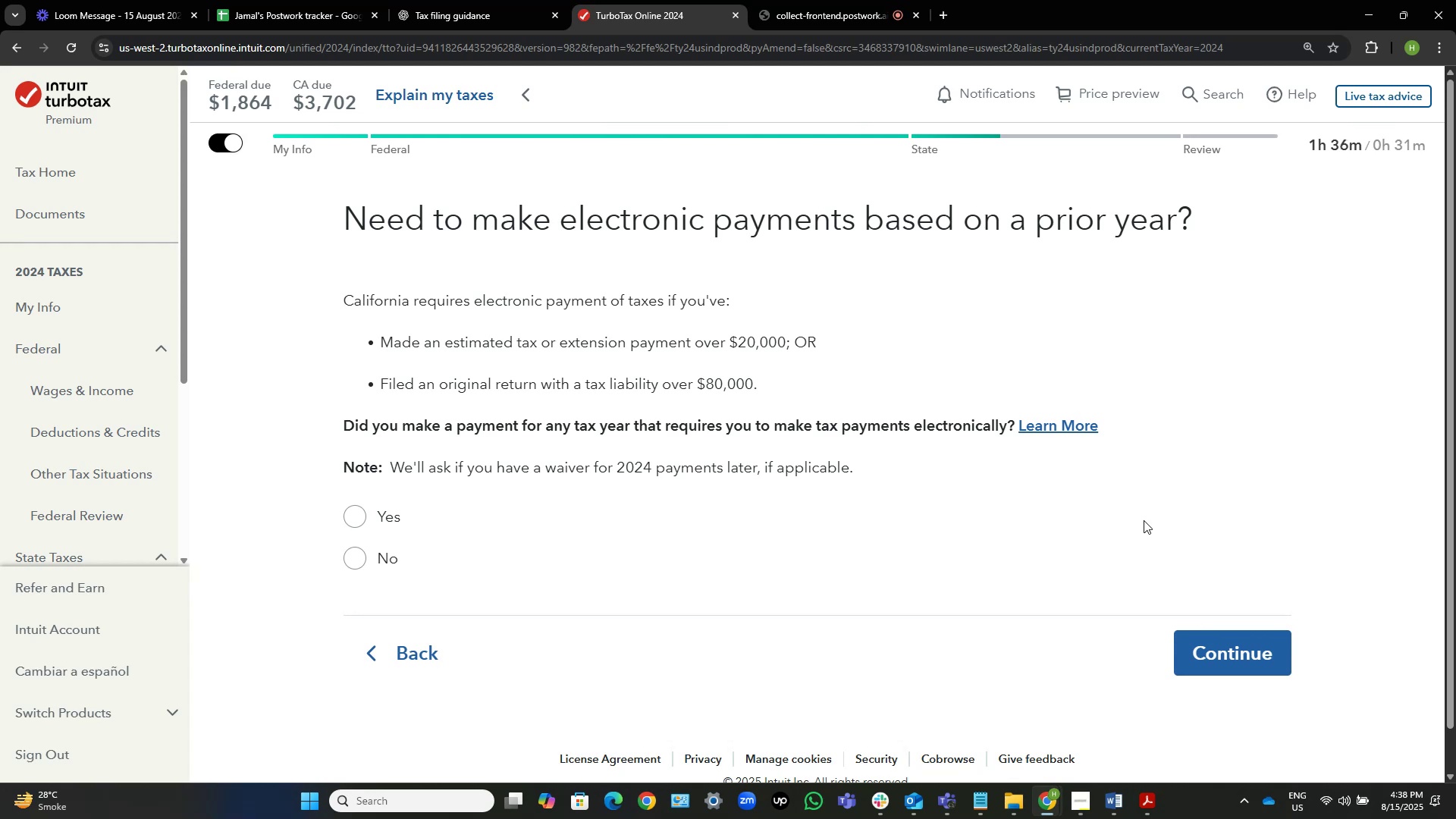 
left_click([488, 0])
 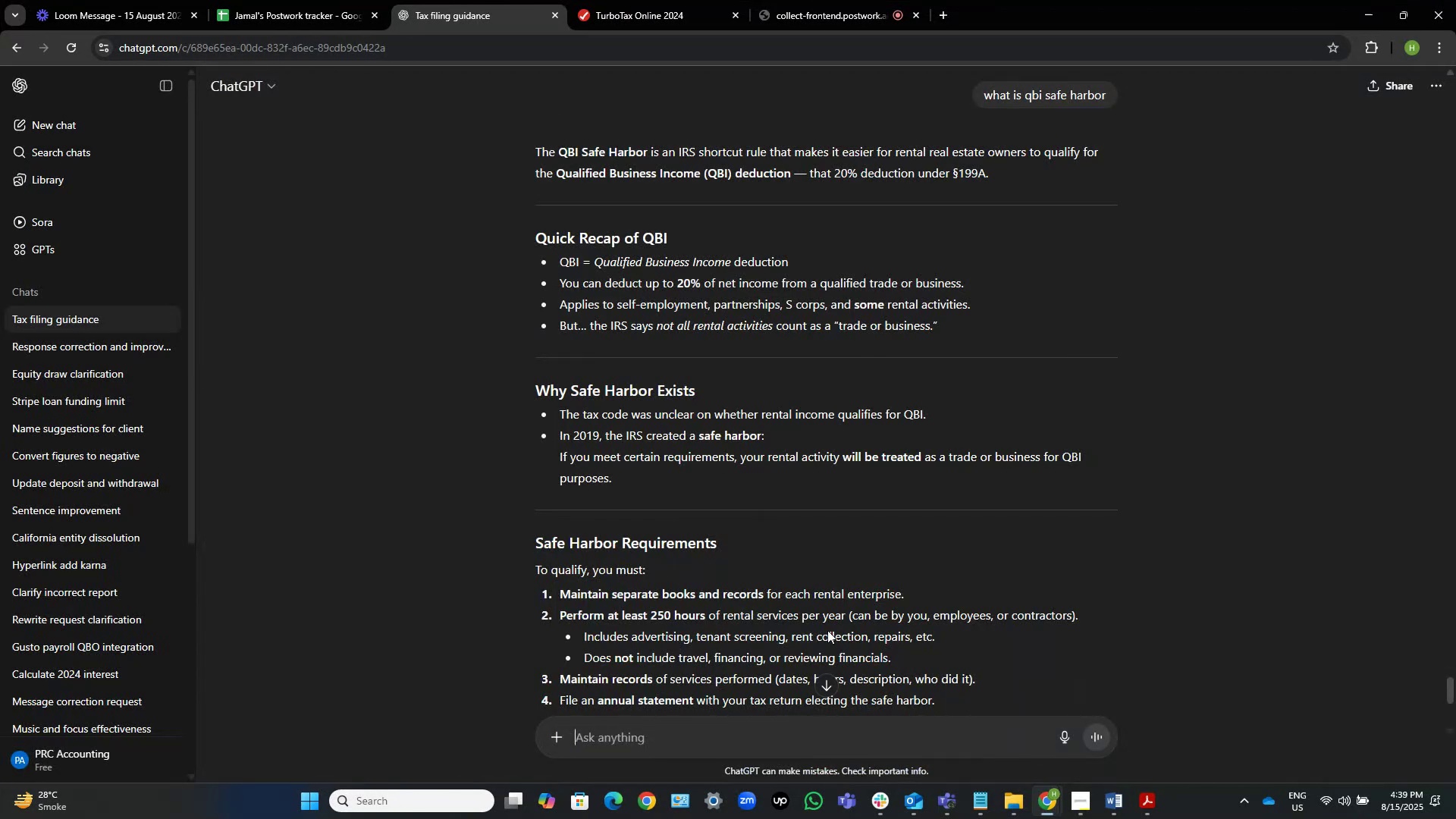 
scroll: coordinate [836, 606], scroll_direction: down, amount: 17.0
 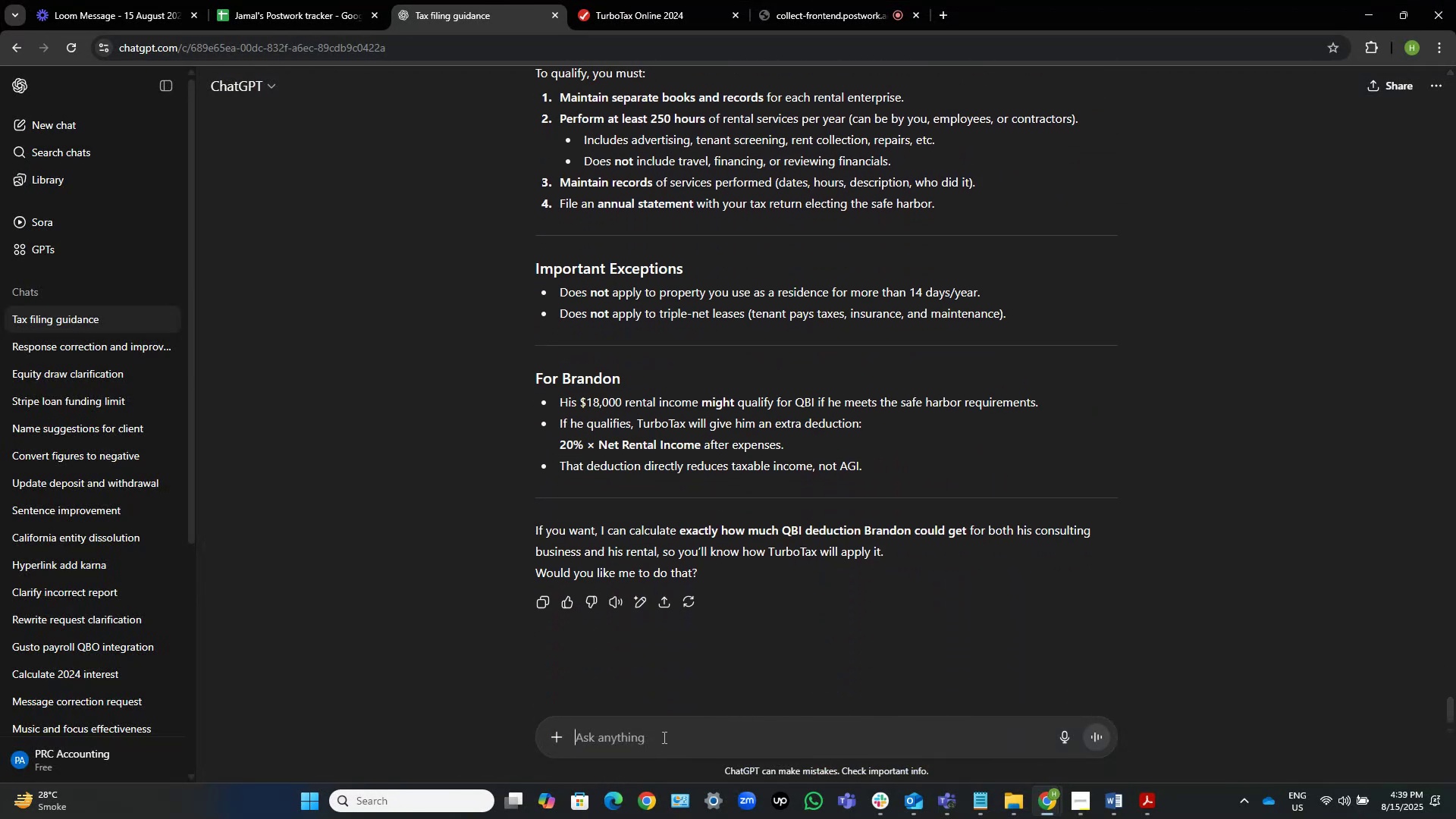 
left_click([667, 733])
 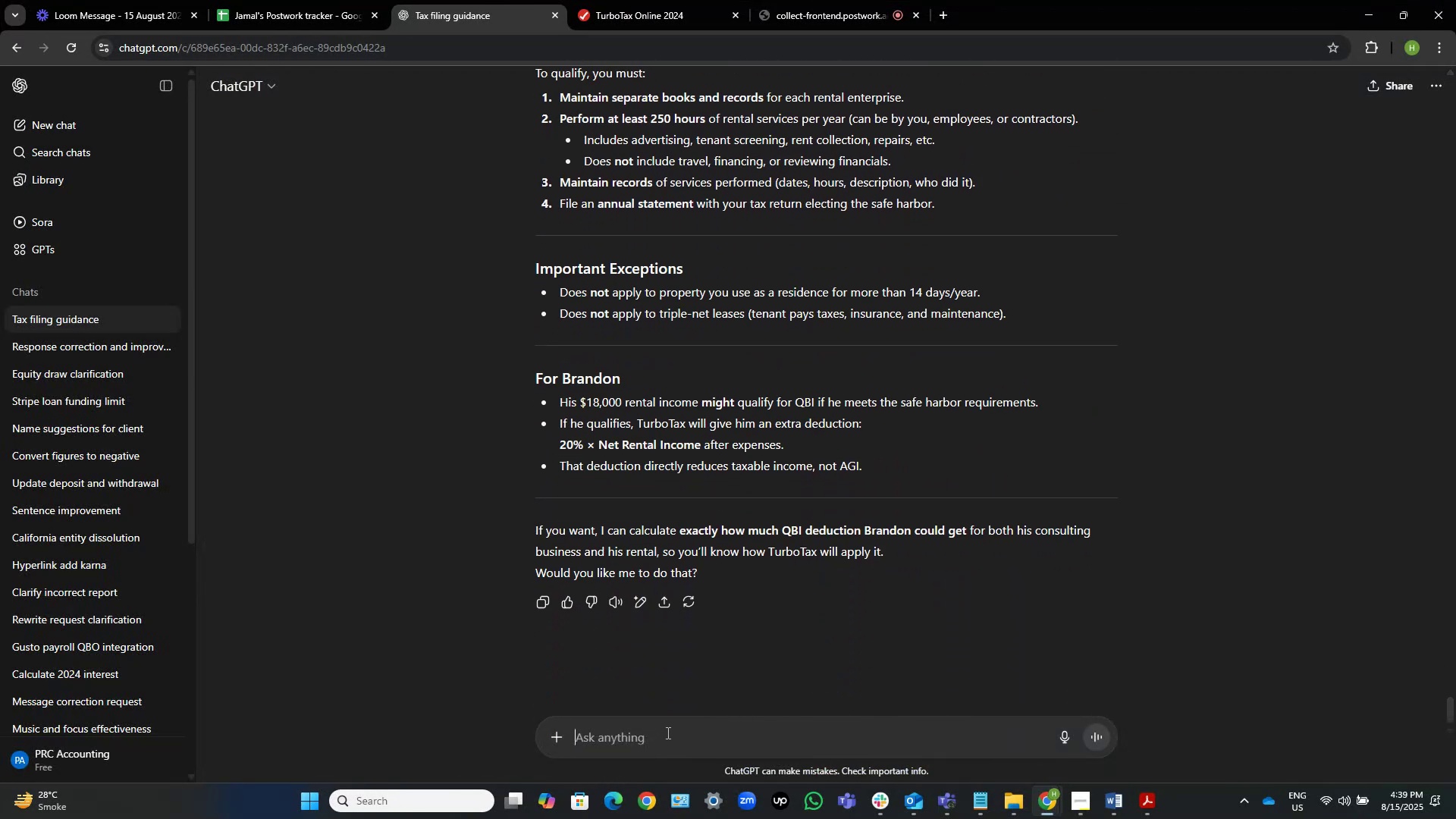 
type(givem)
key(Backspace)
type( me )
 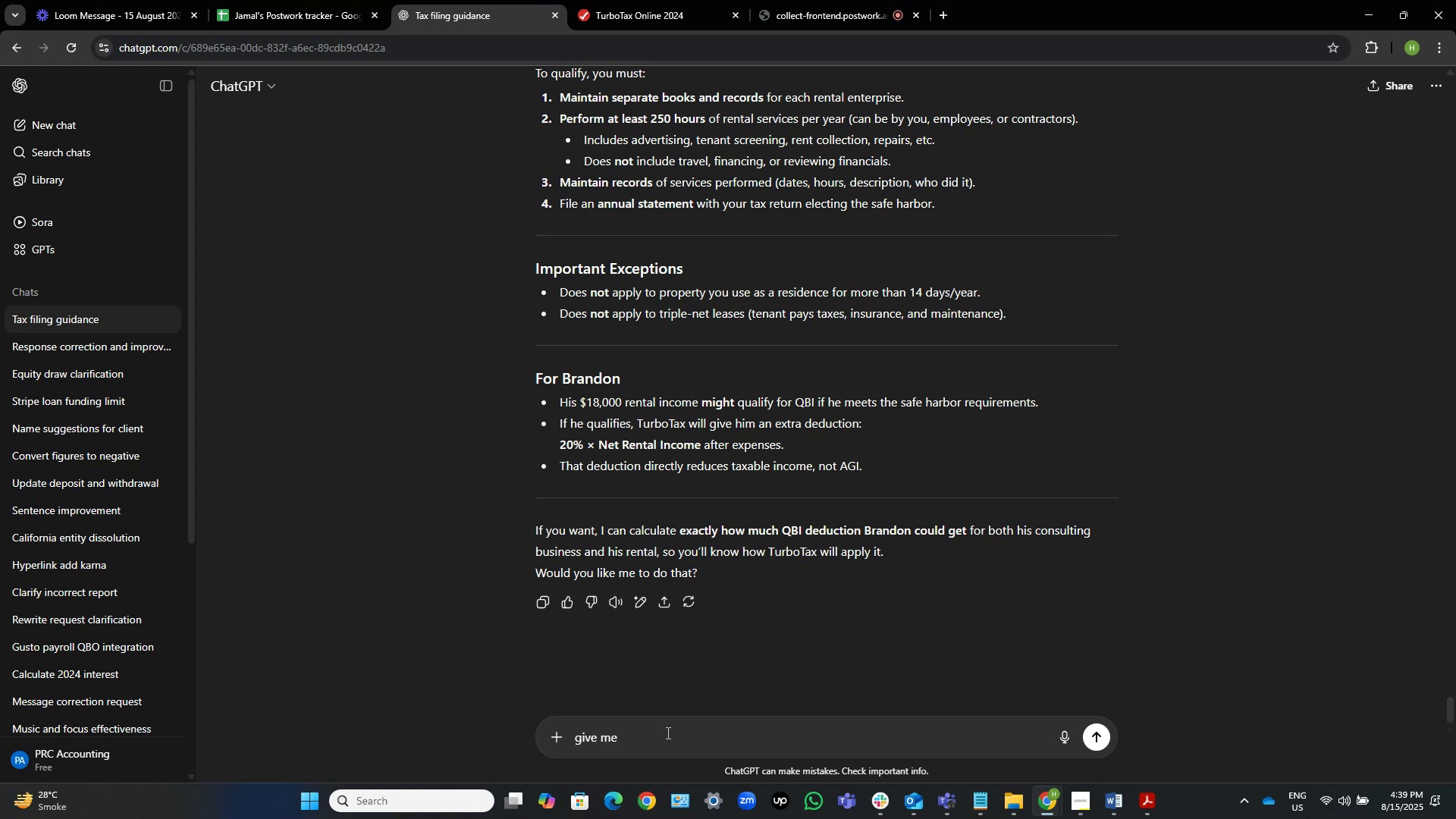 
wait(6.7)
 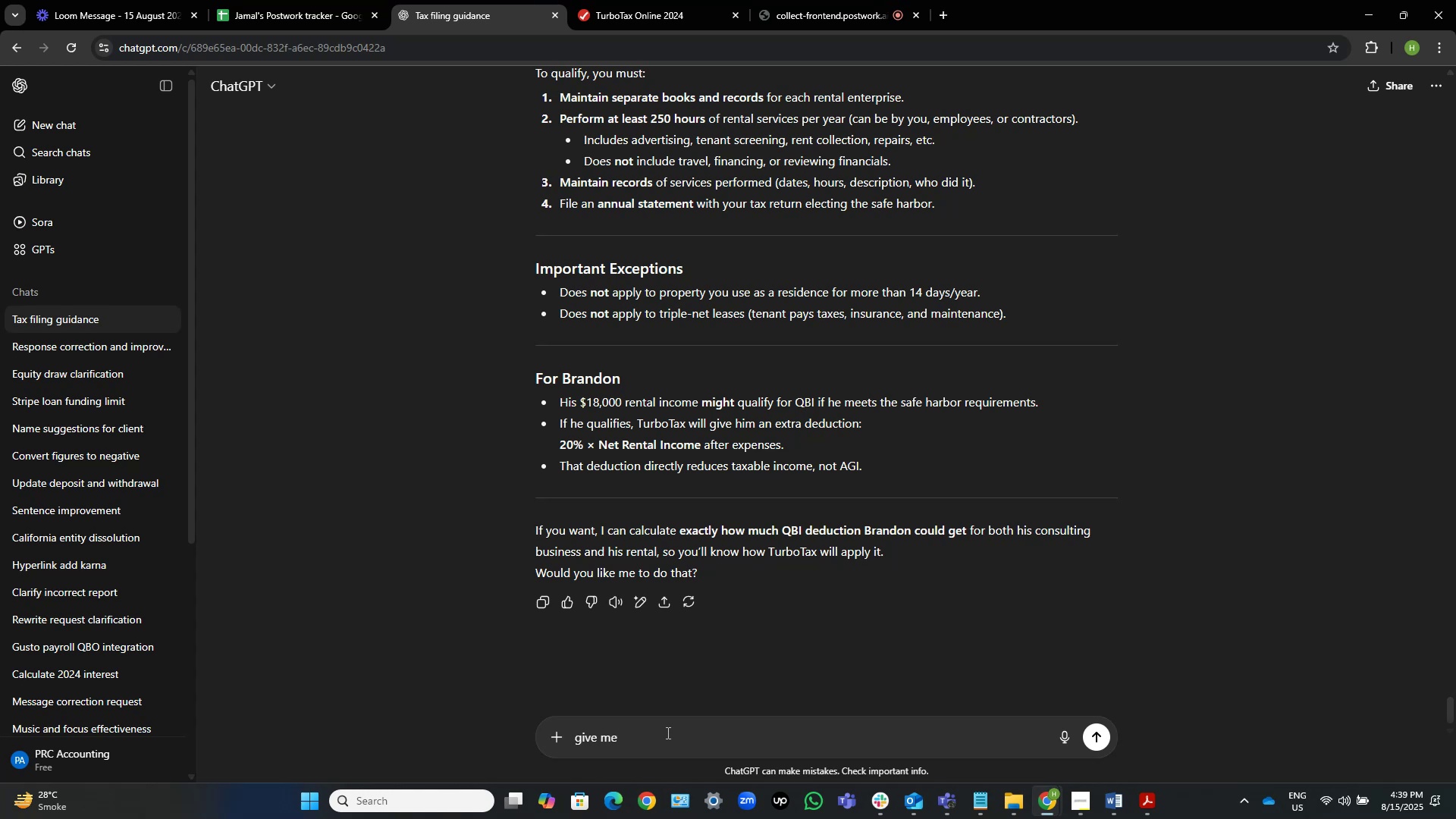 
type(due taxes for federal and )
 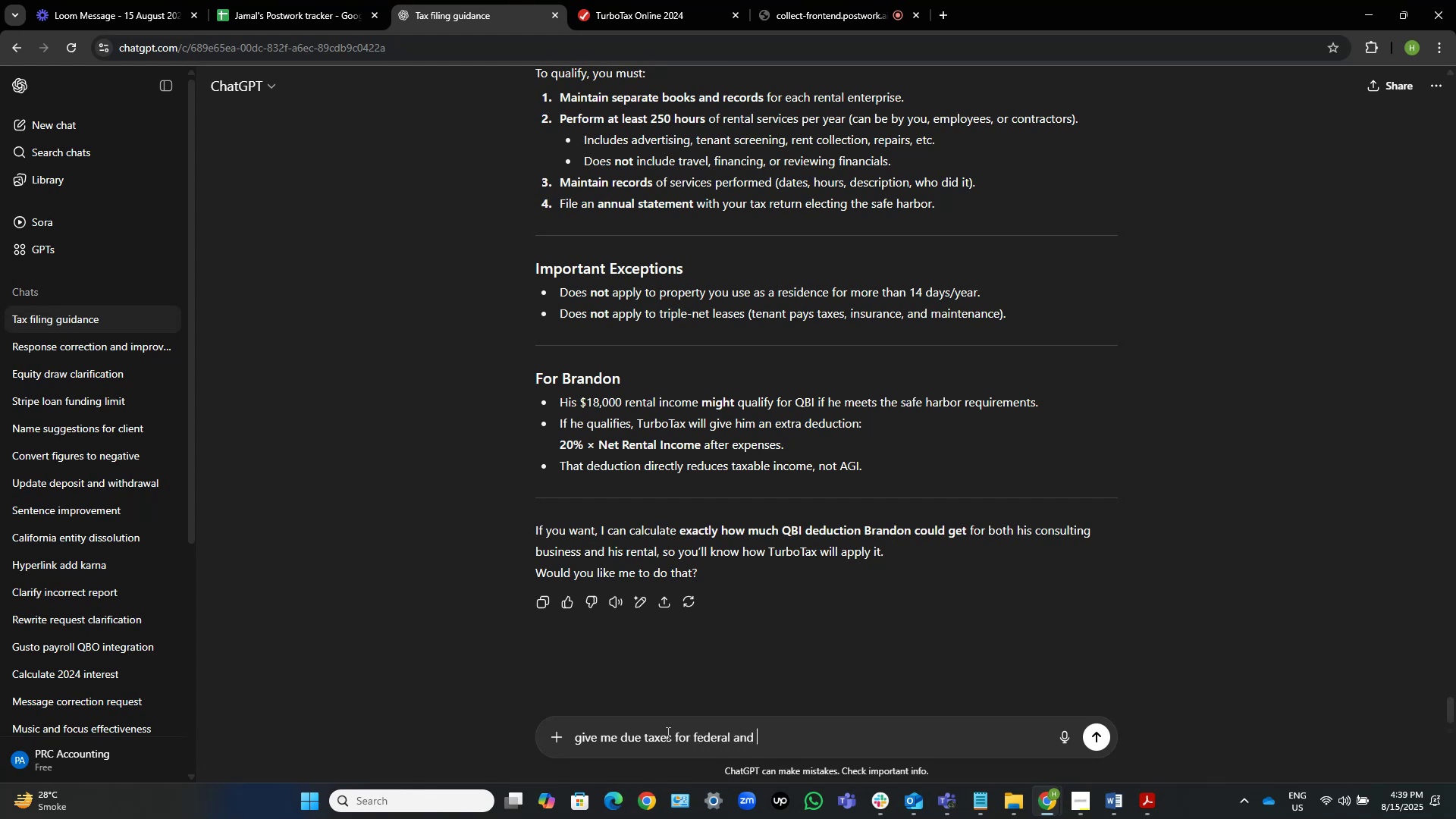 
hold_key(key=ShiftLeft, duration=1.1)
 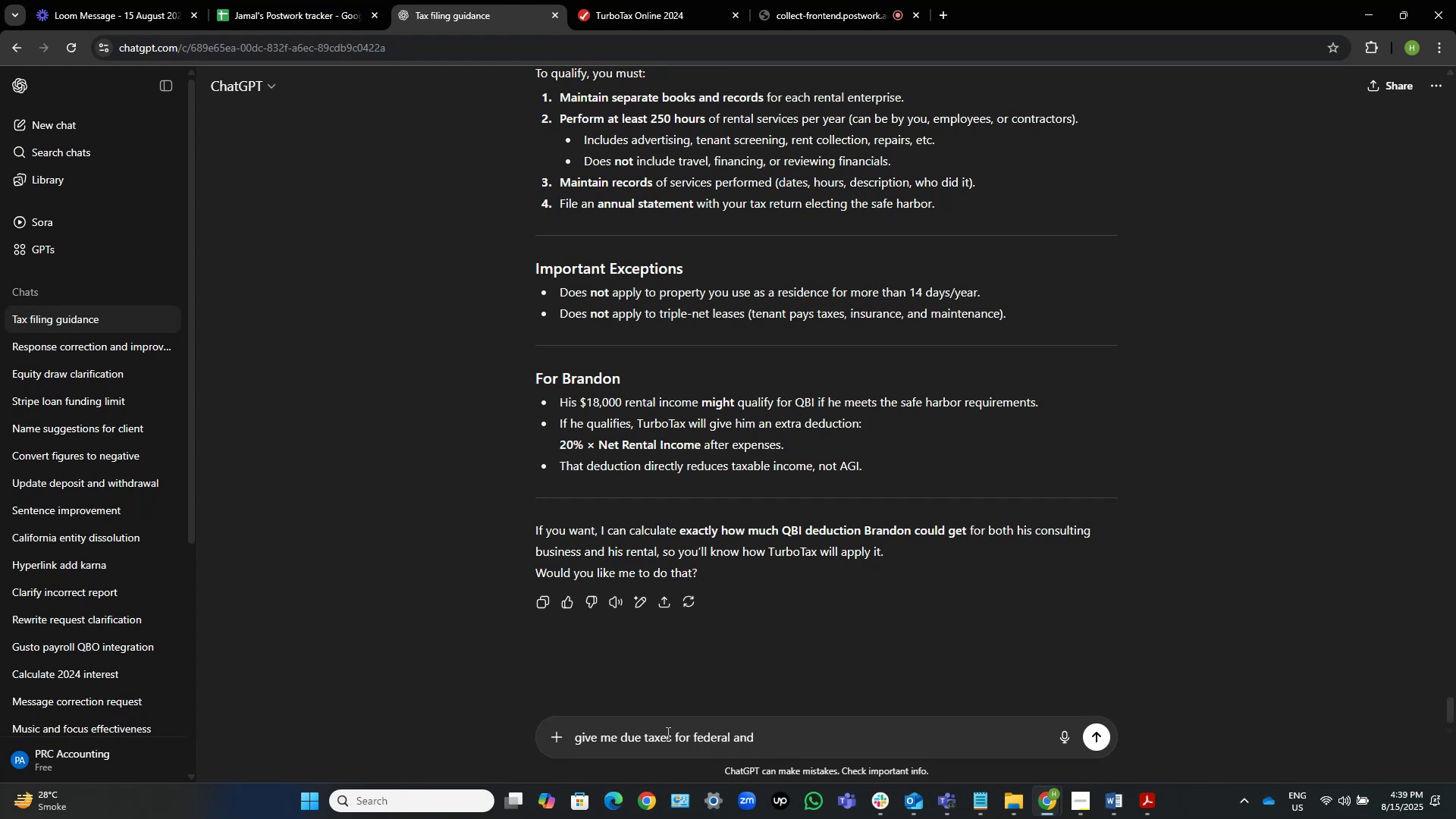 
hold_key(key=ShiftLeft, duration=0.33)
 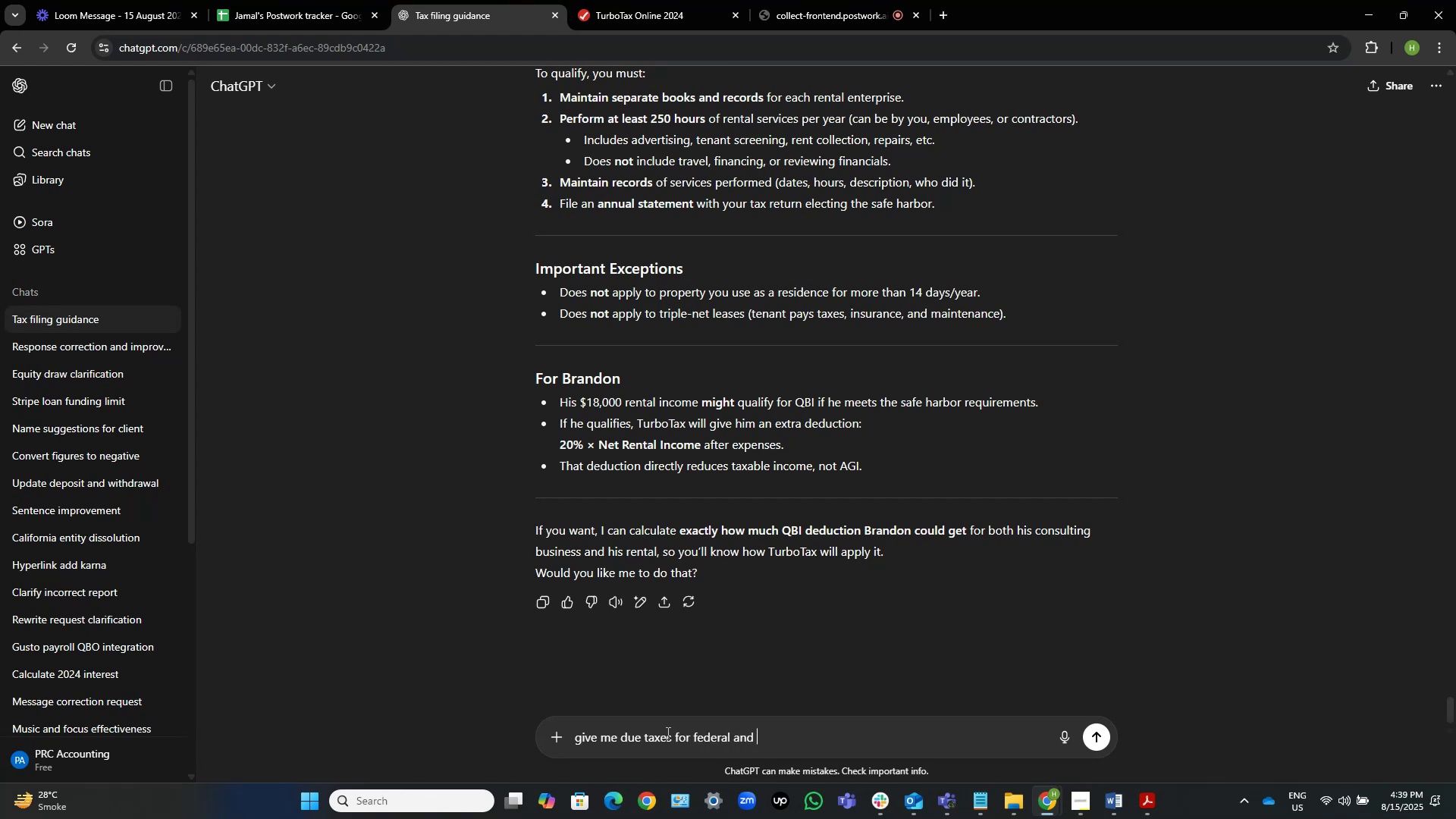 
type(state due taxes)
 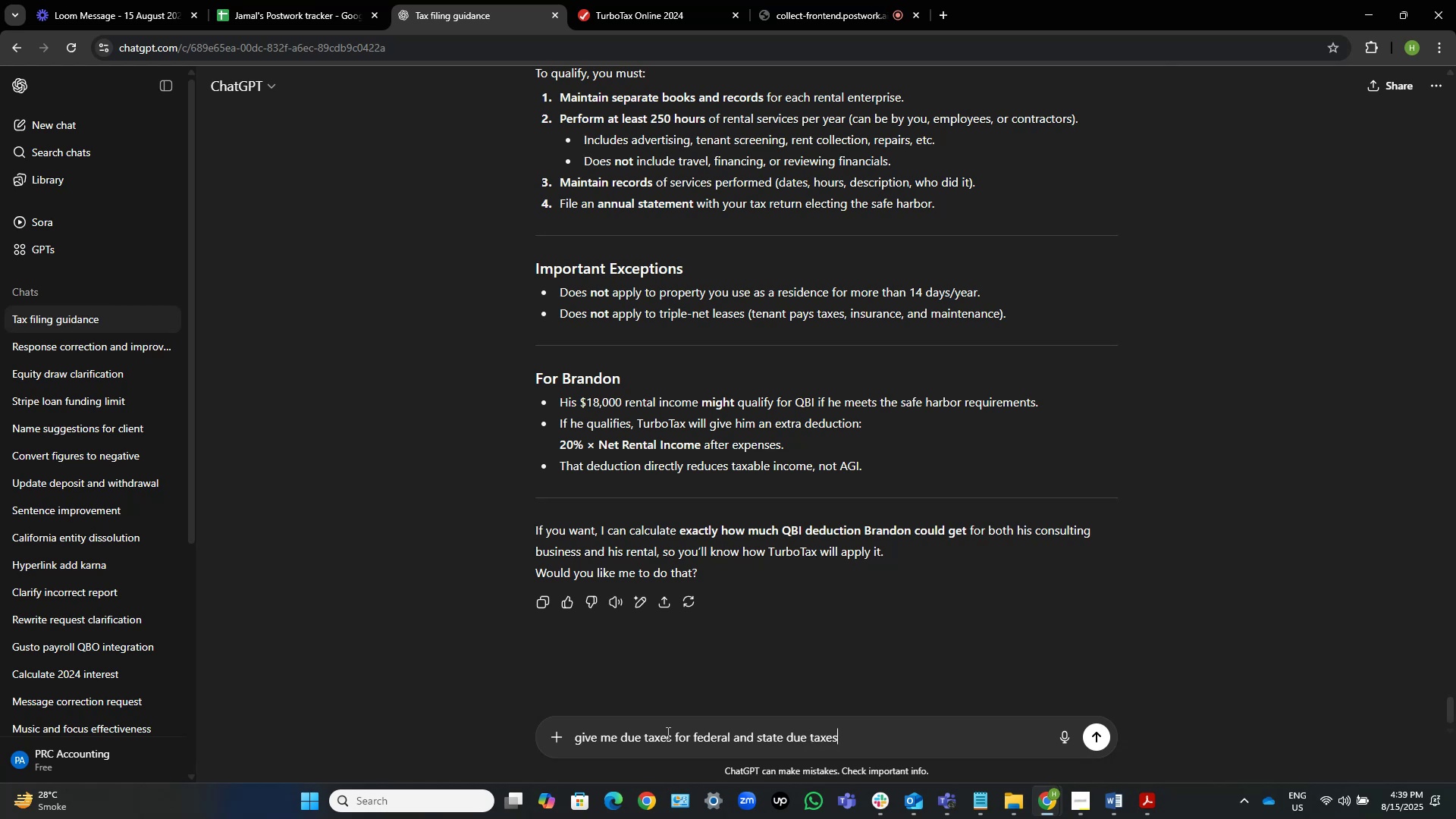 
key(Enter)
 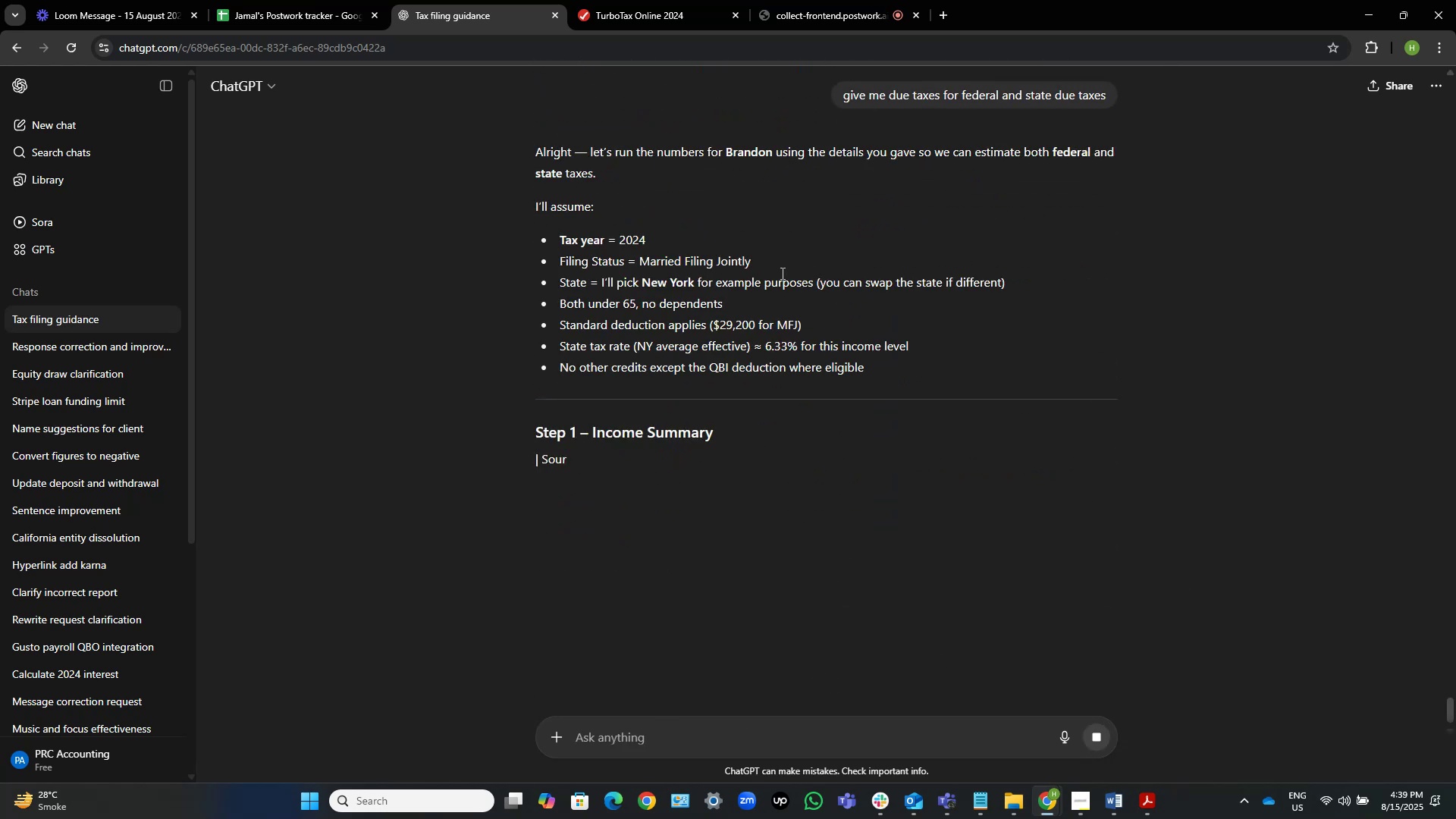 
wait(7.39)
 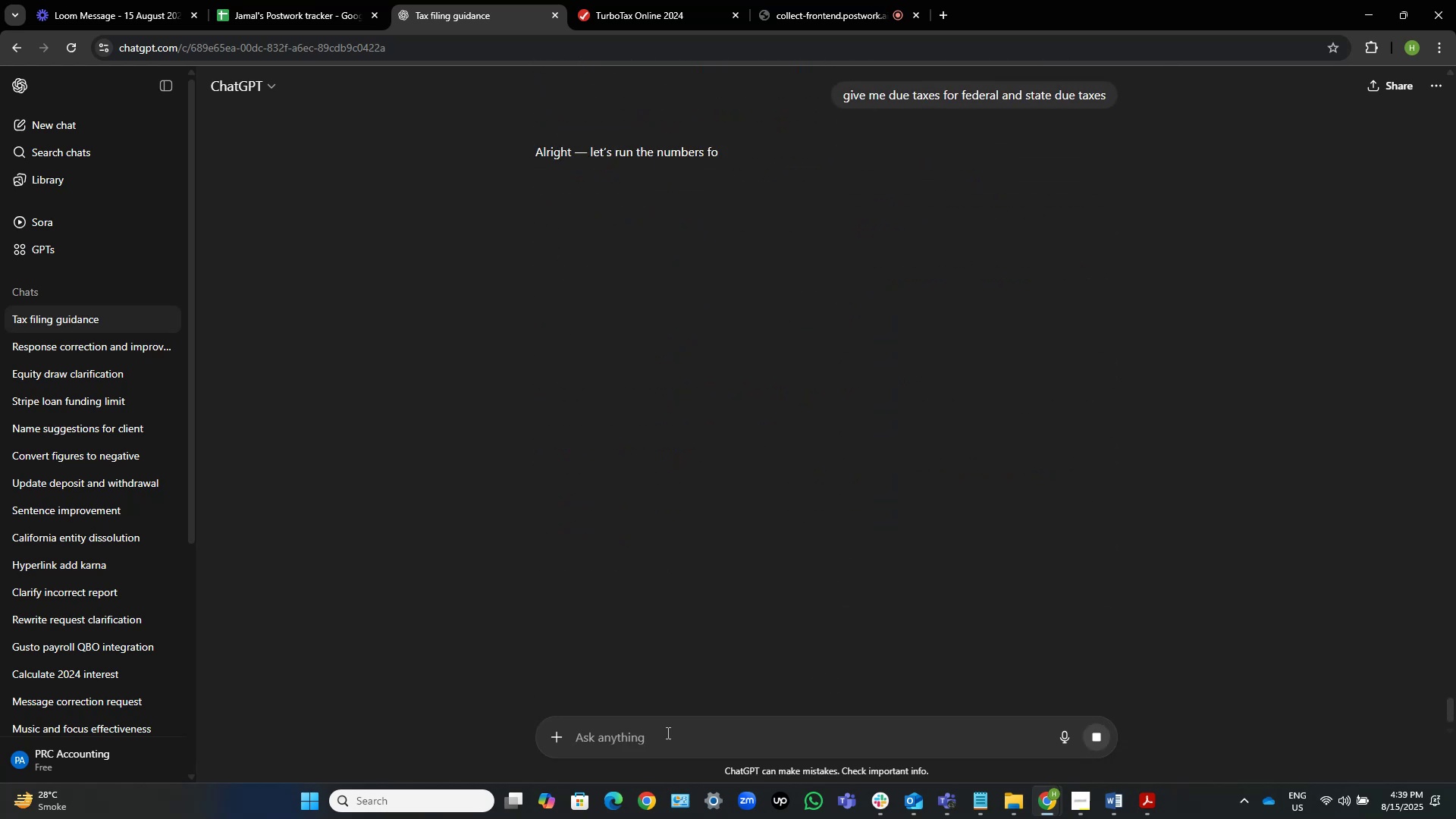 
left_click([656, 0])
 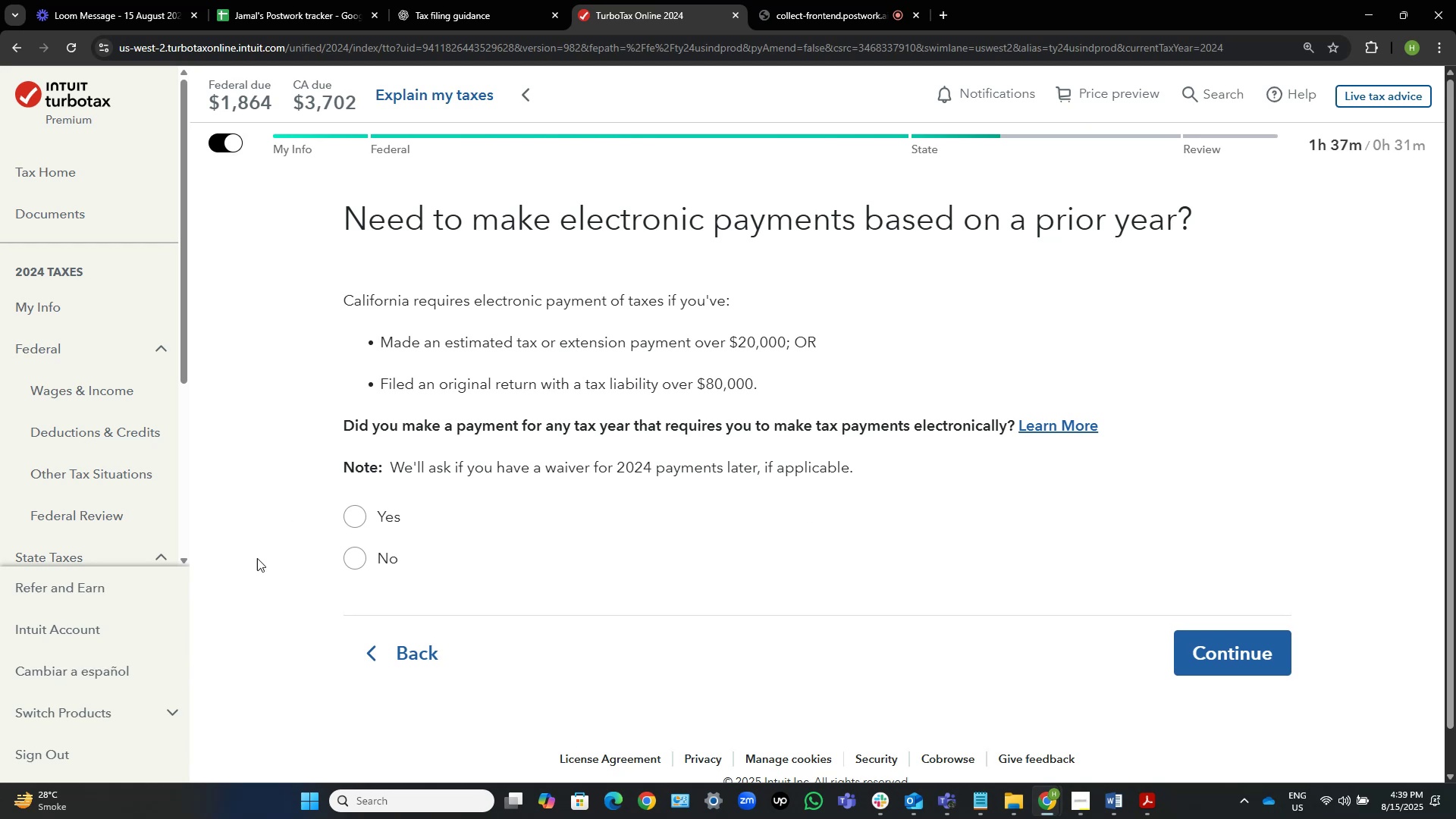 
wait(20.64)
 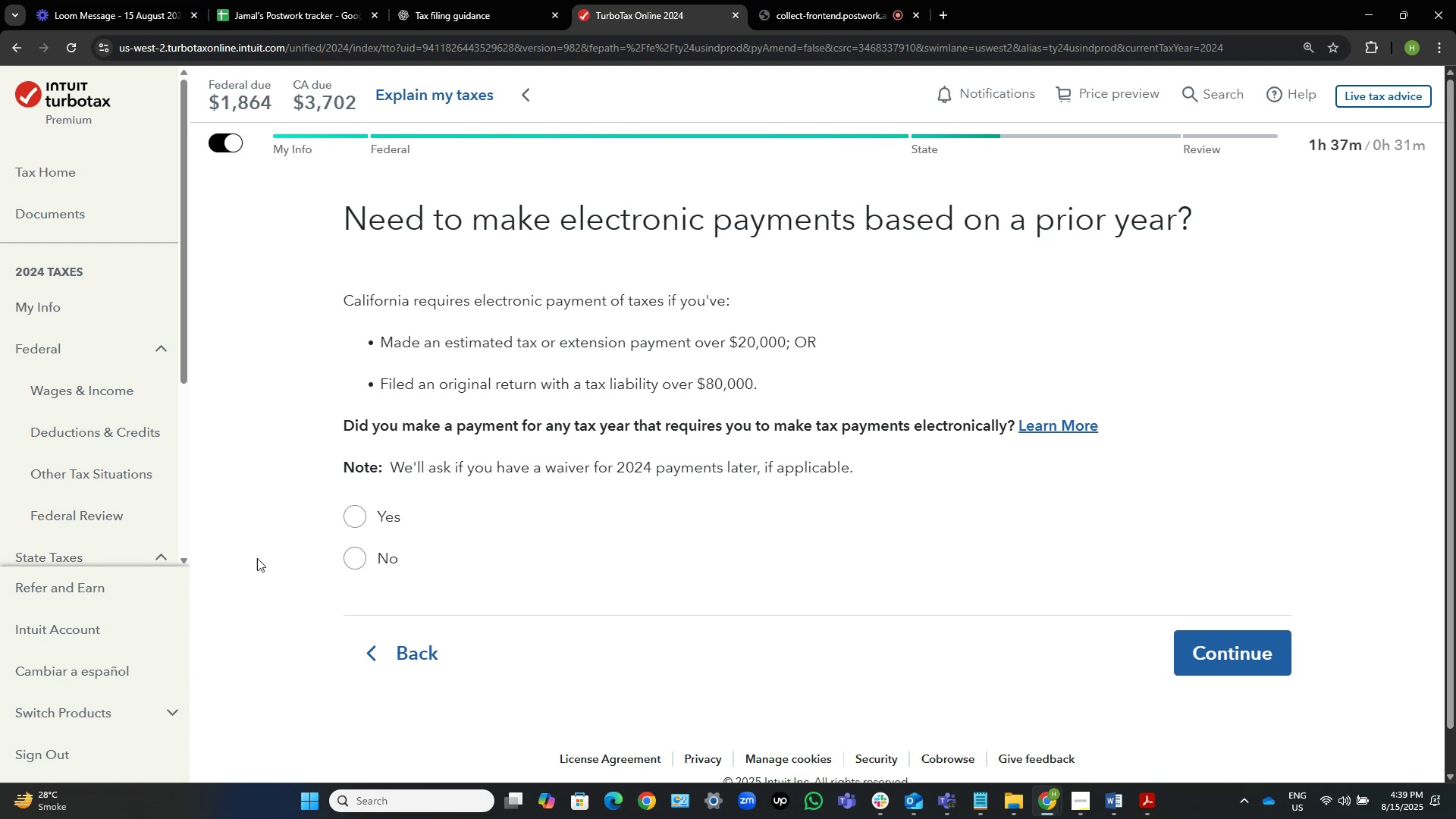 
left_click([362, 558])
 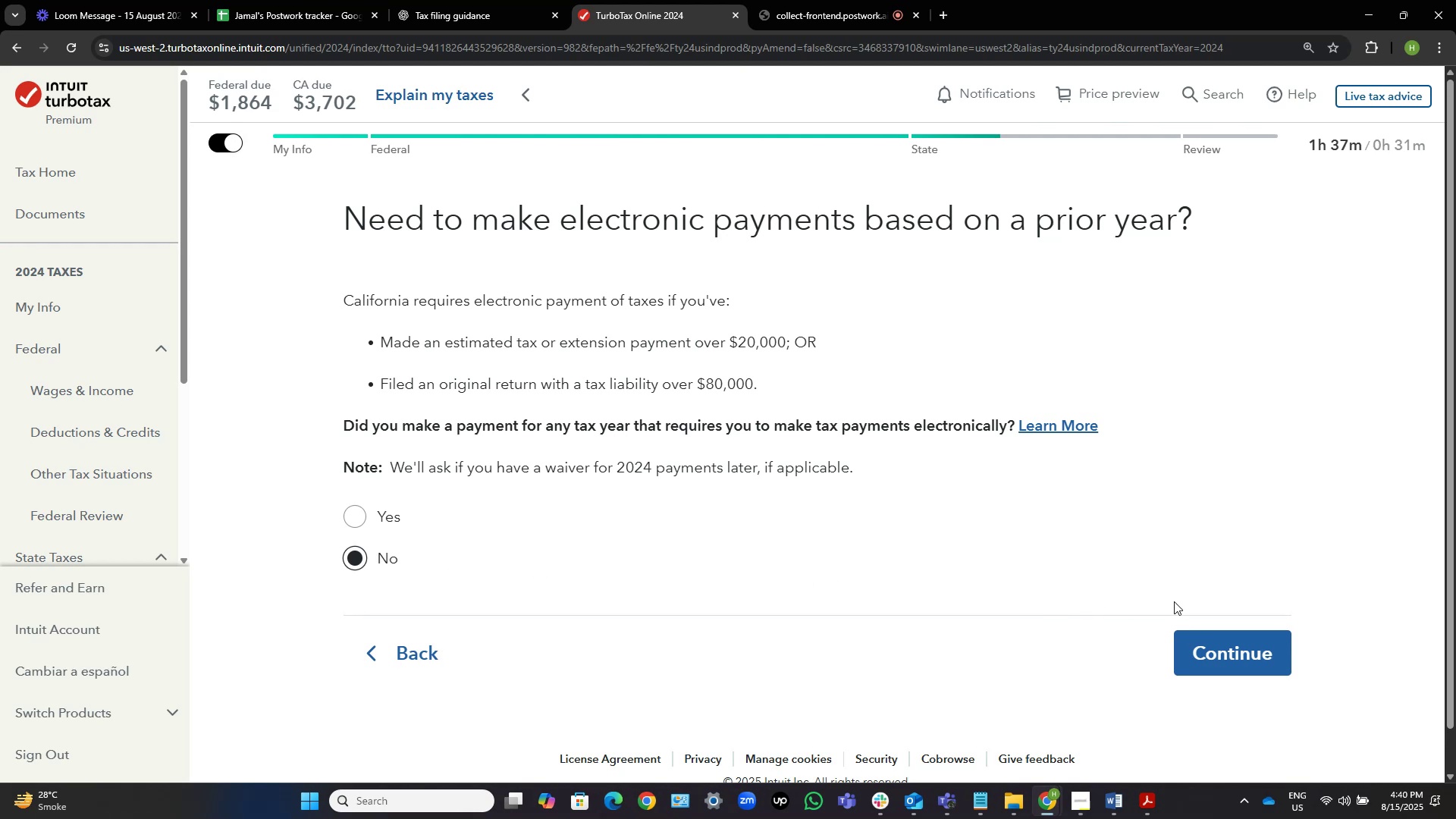 
left_click([1210, 639])
 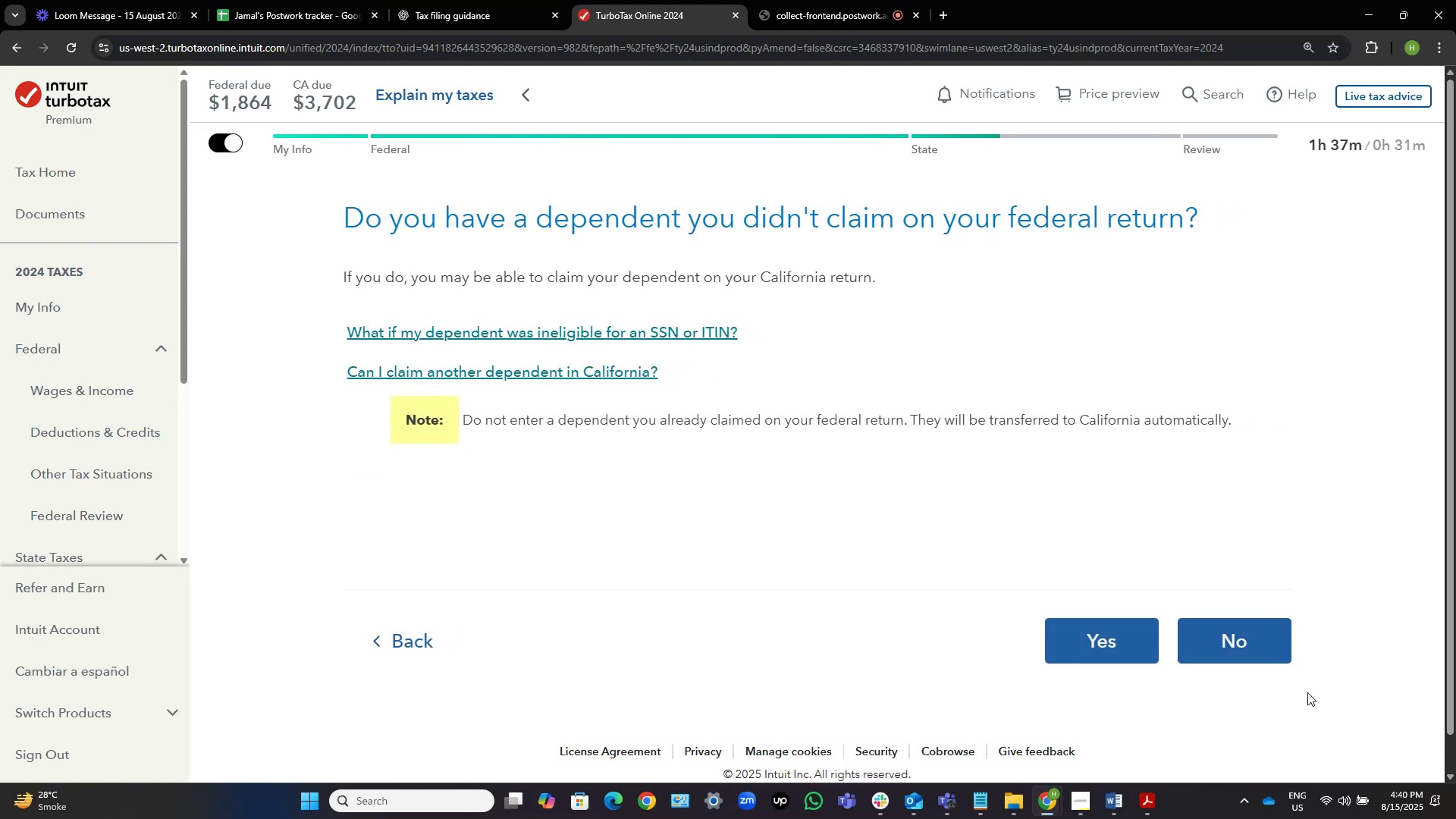 
wait(6.42)
 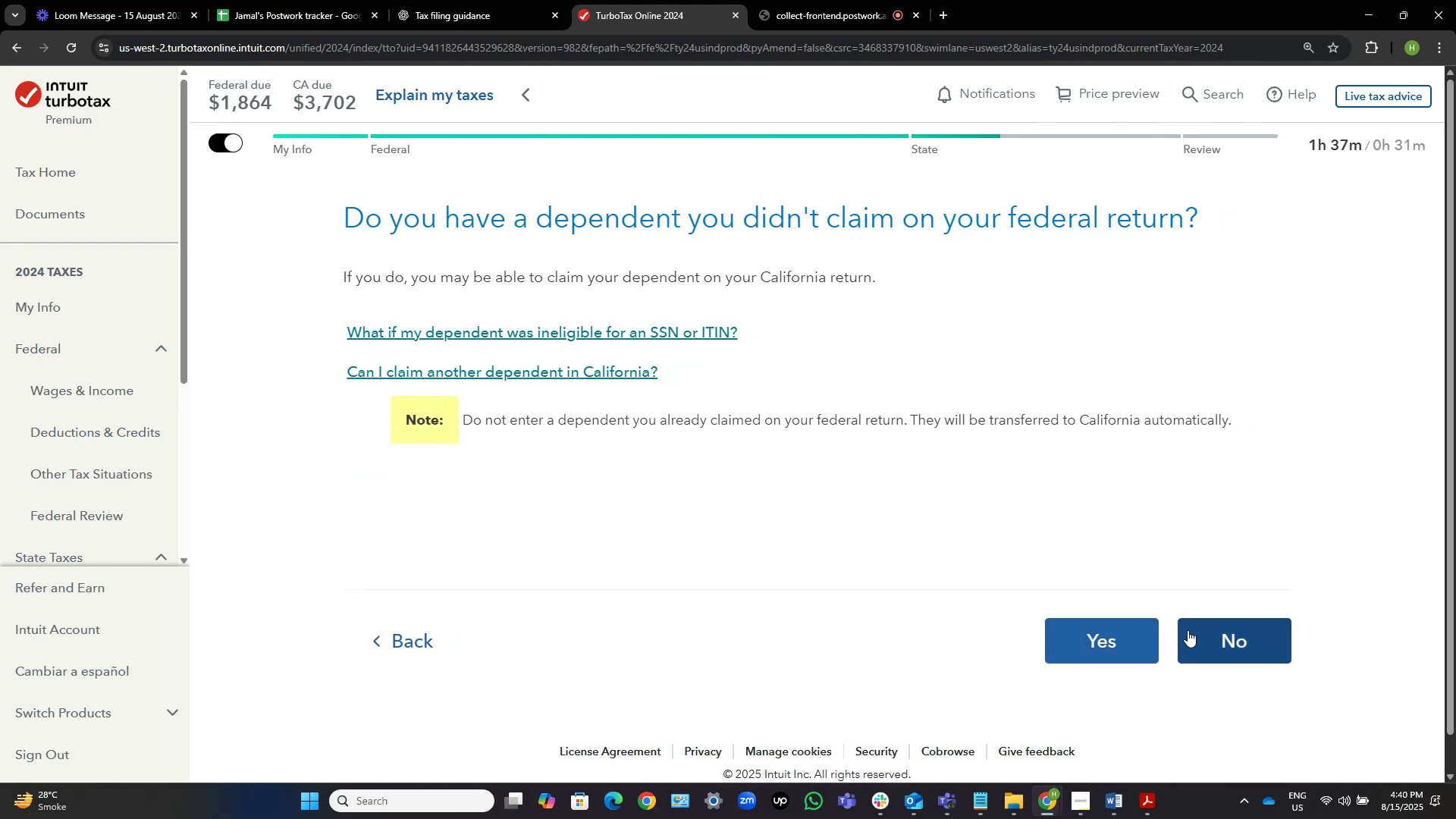 
left_click([1307, 689])
 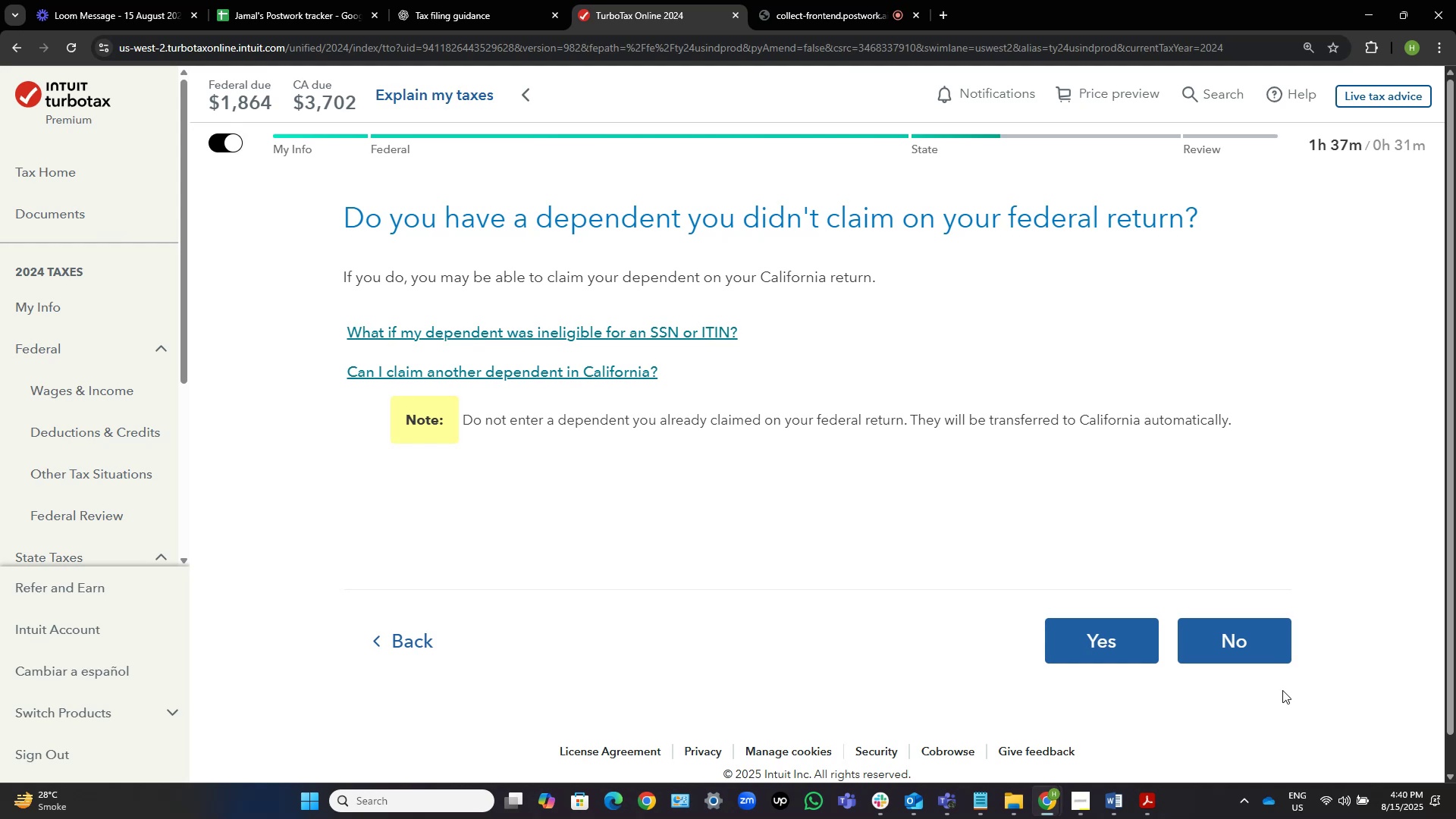 
left_click([1249, 648])
 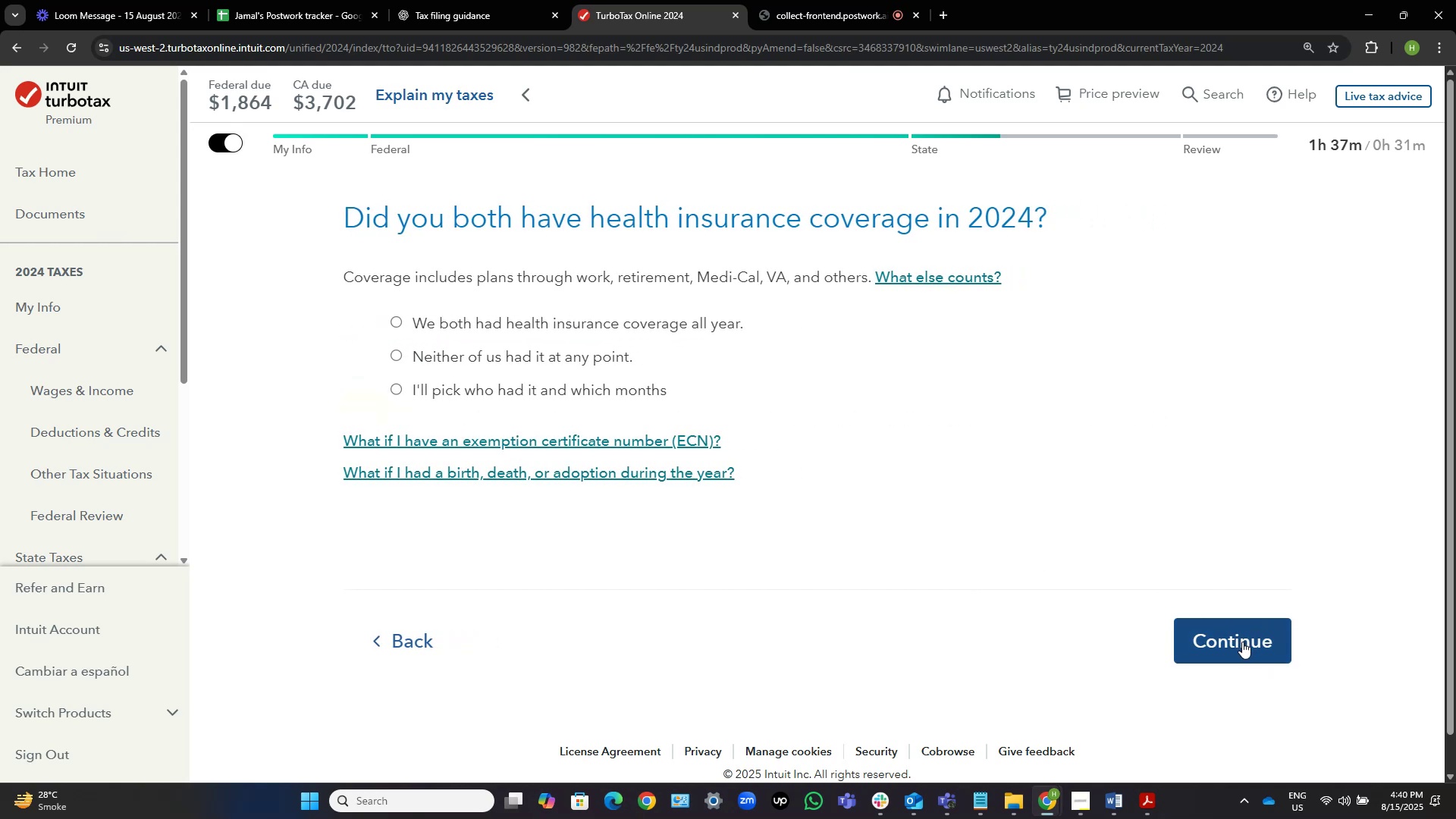 
wait(10.35)
 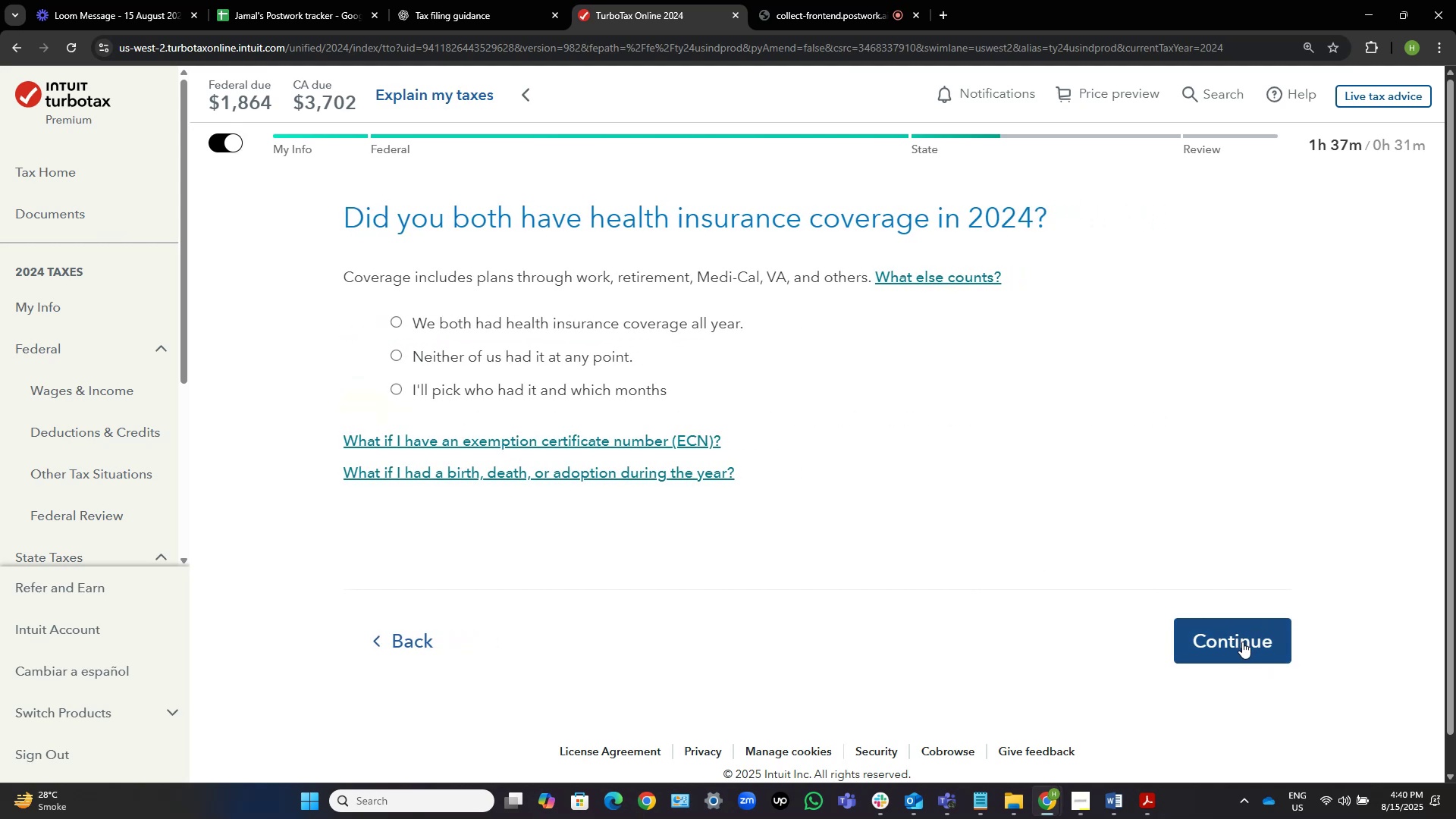 
left_click([433, 0])
 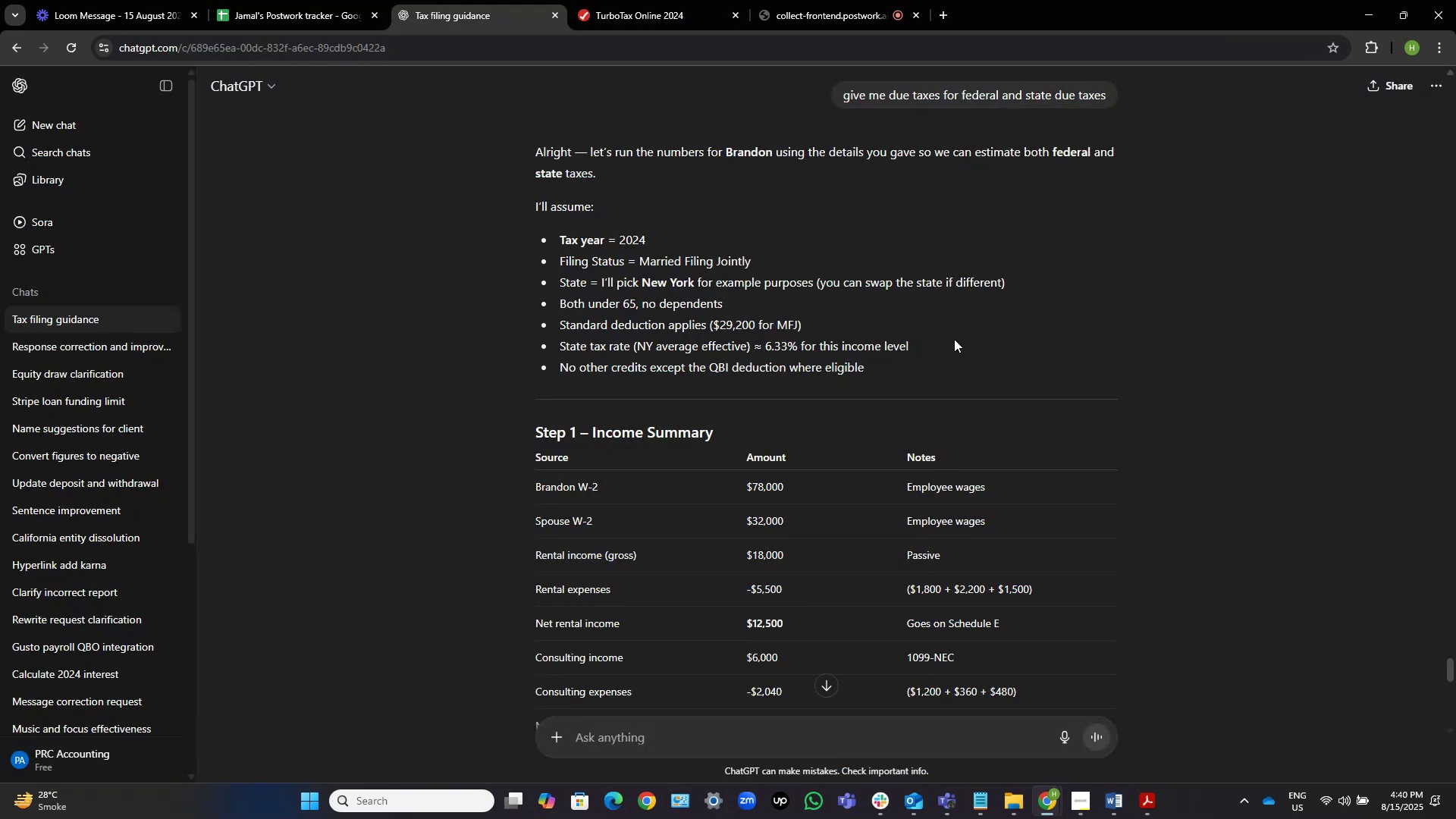 
scroll: coordinate [999, 440], scroll_direction: down, amount: 22.0
 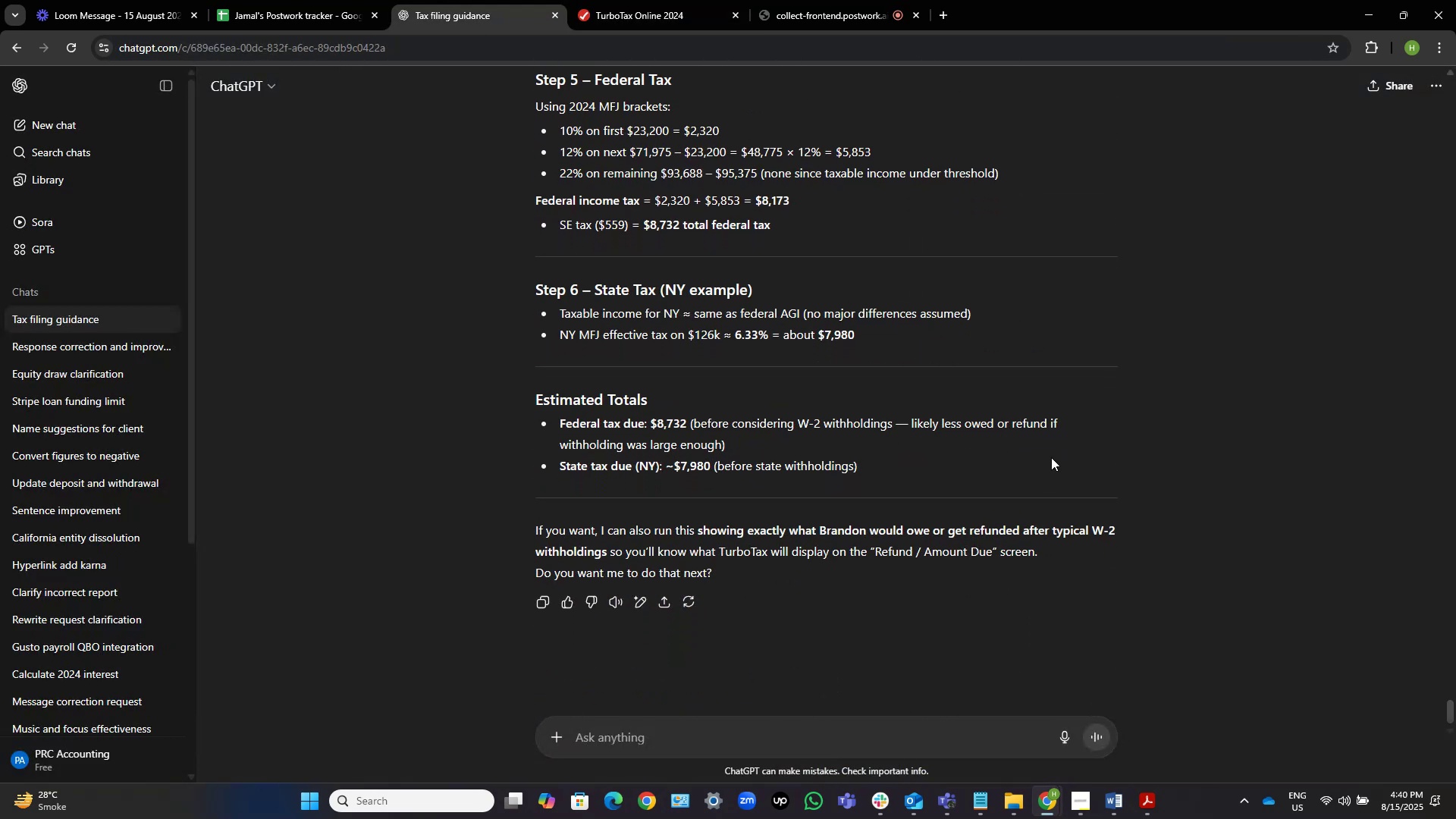 
wait(11.06)
 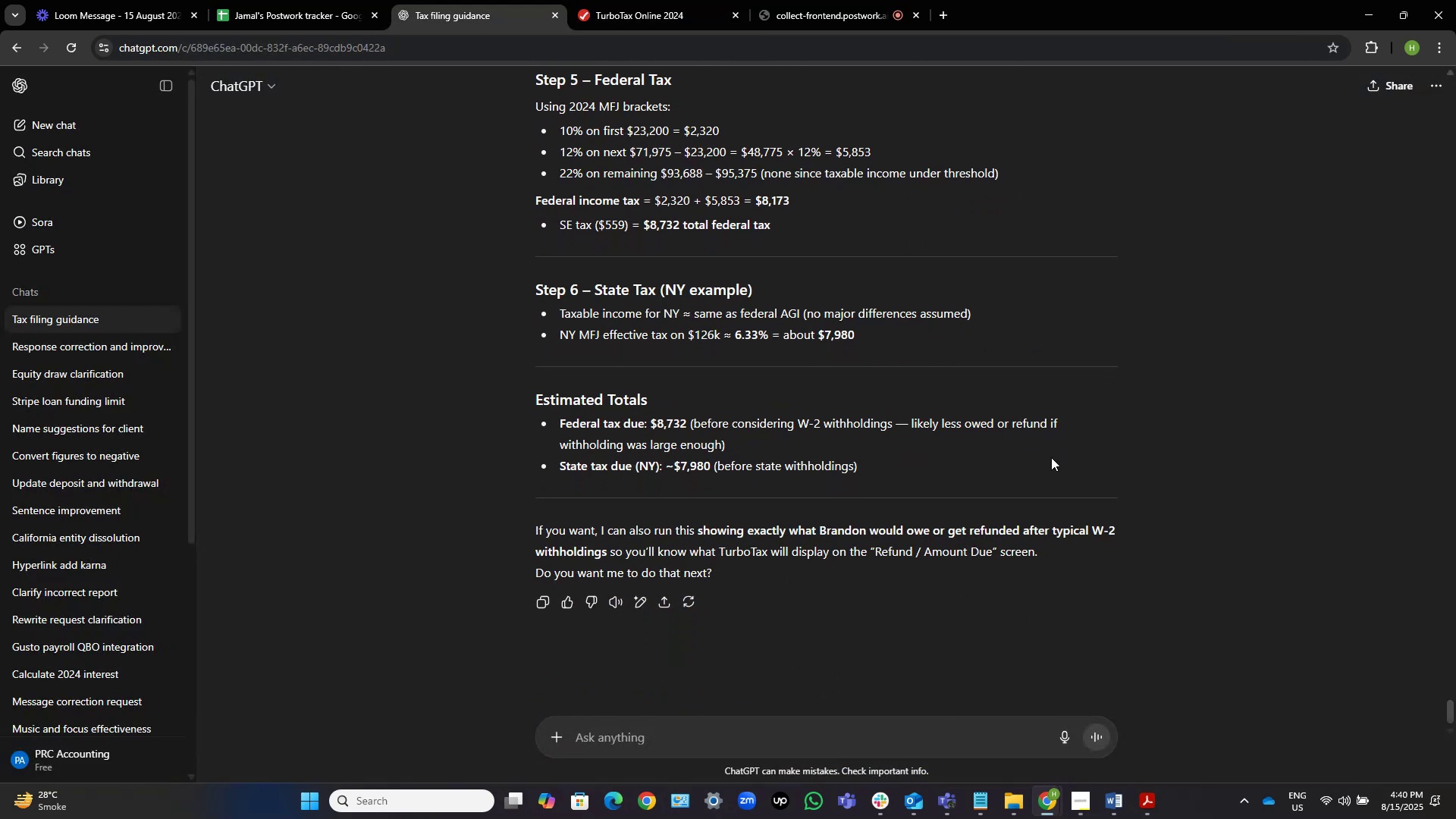 
left_click([645, 10])
 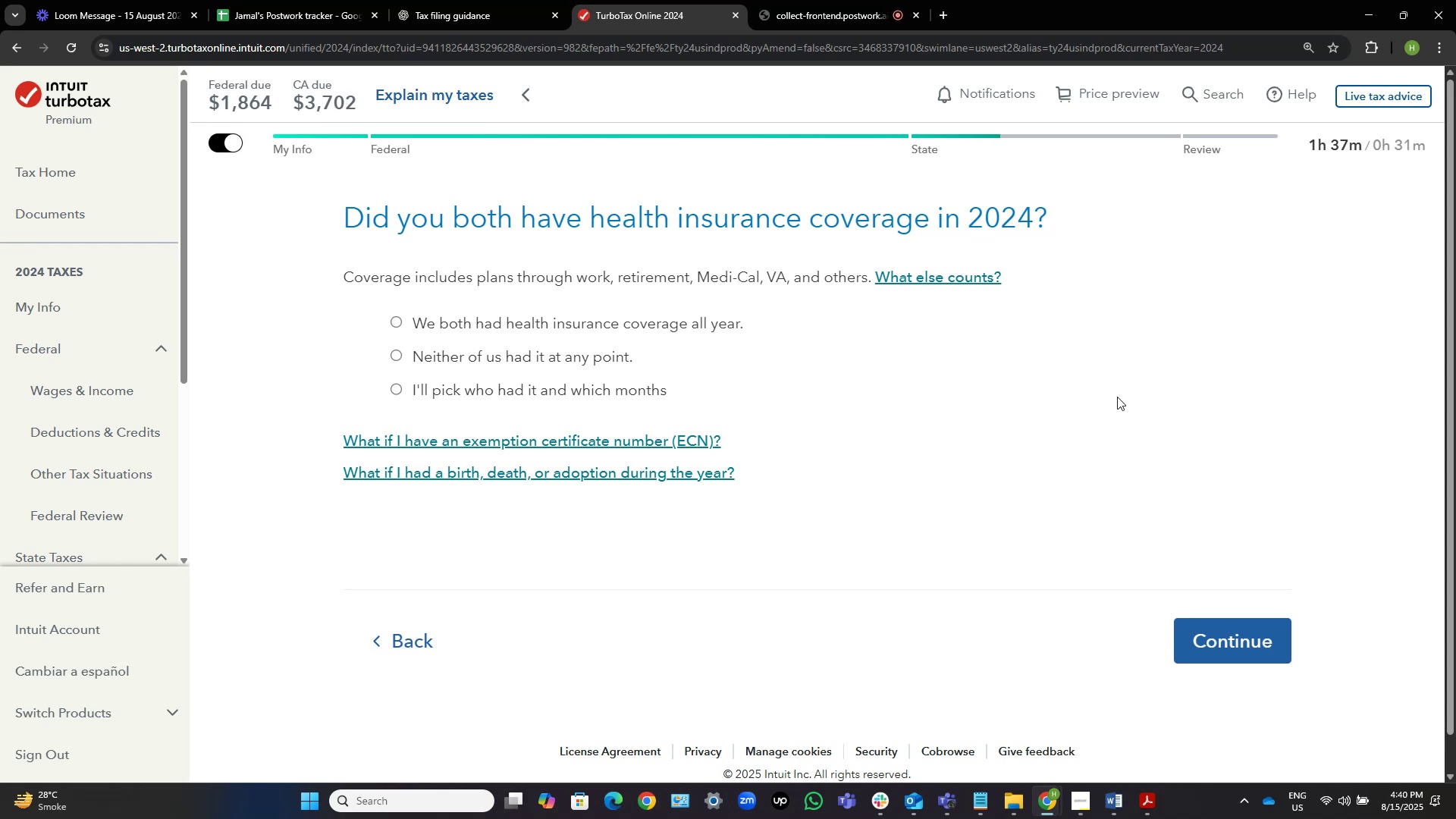 
wait(20.78)
 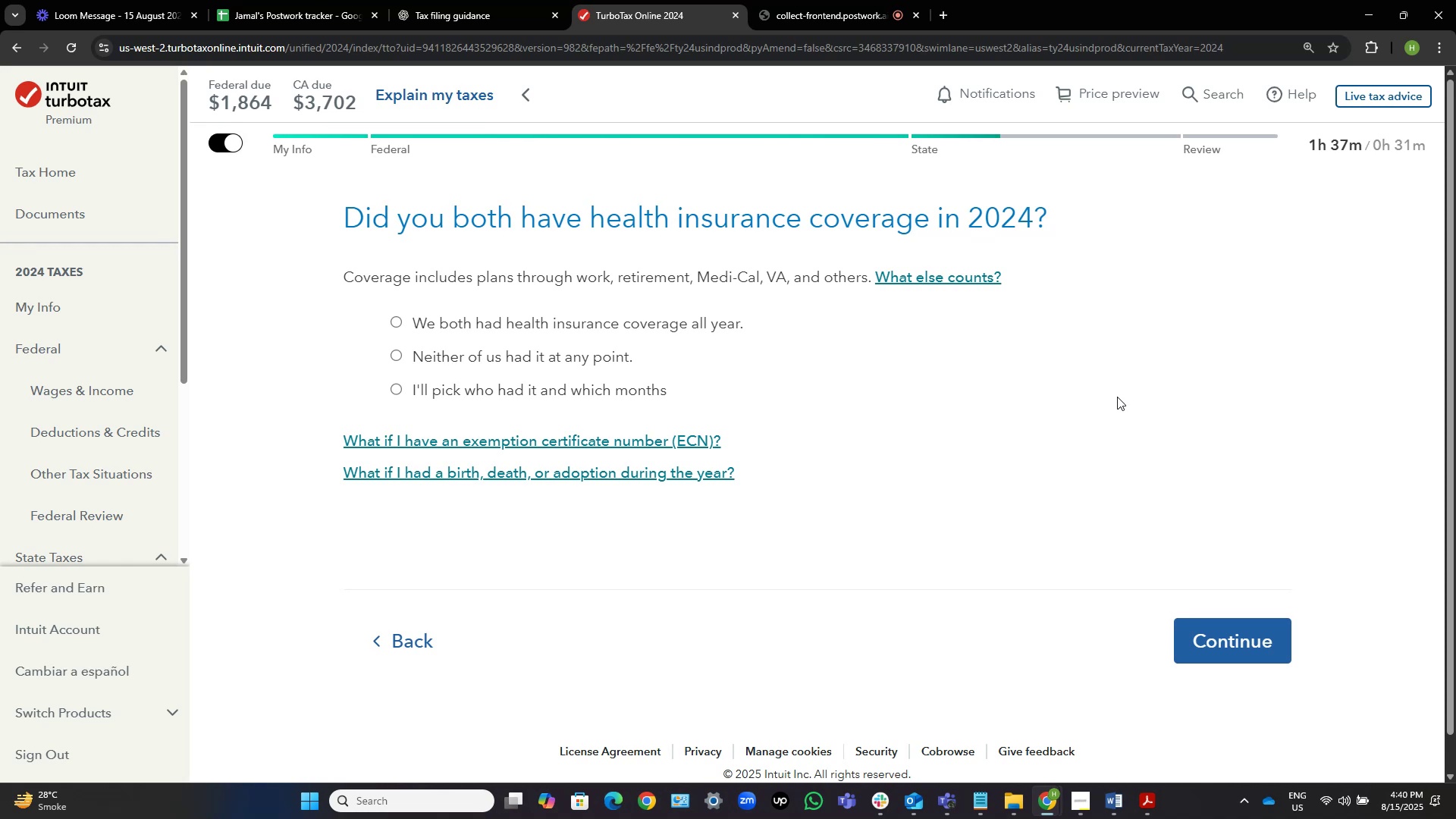 
left_click([554, 364])
 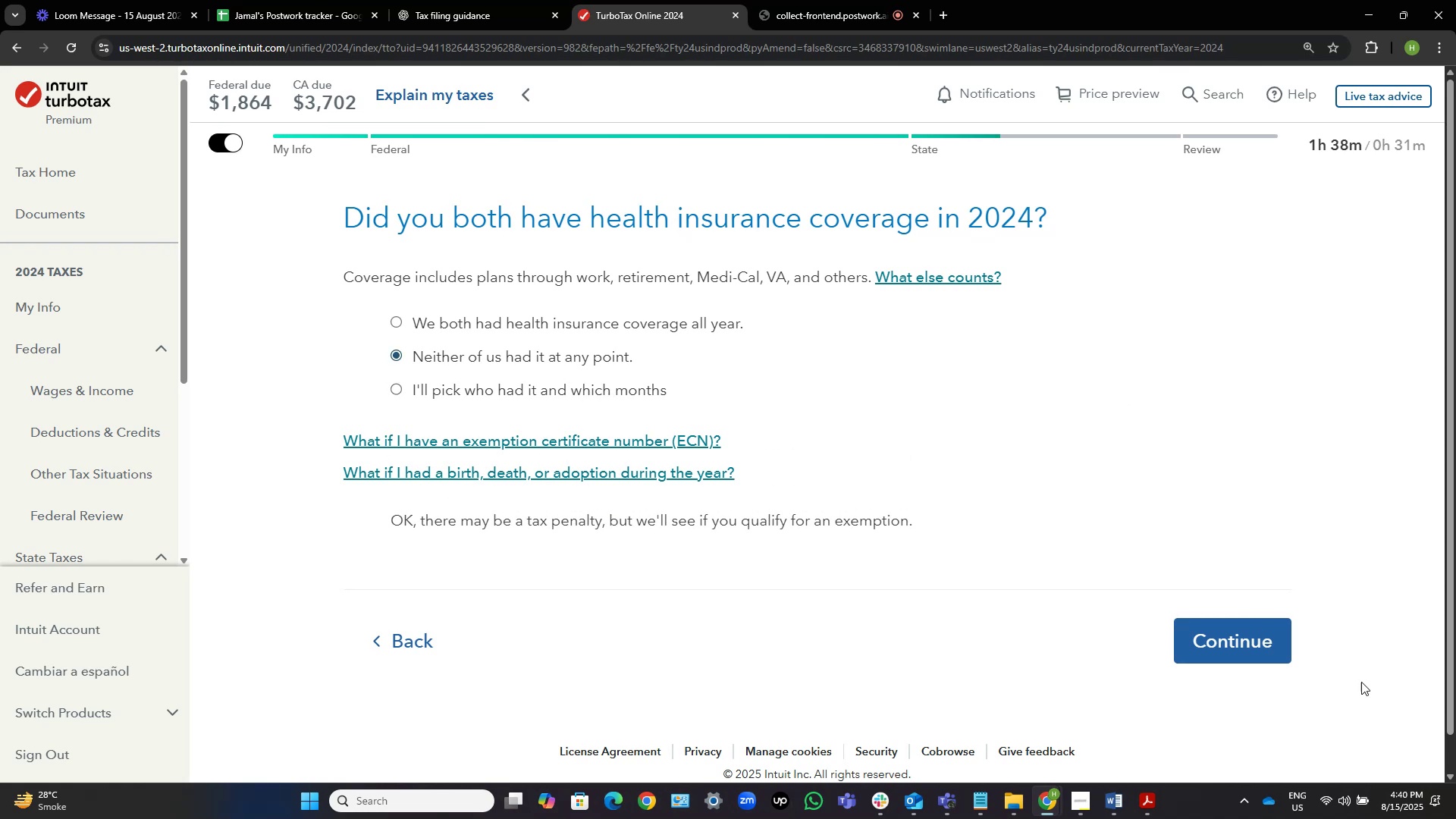 
left_click_drag(start_coordinate=[1282, 643], to_coordinate=[1277, 645])
 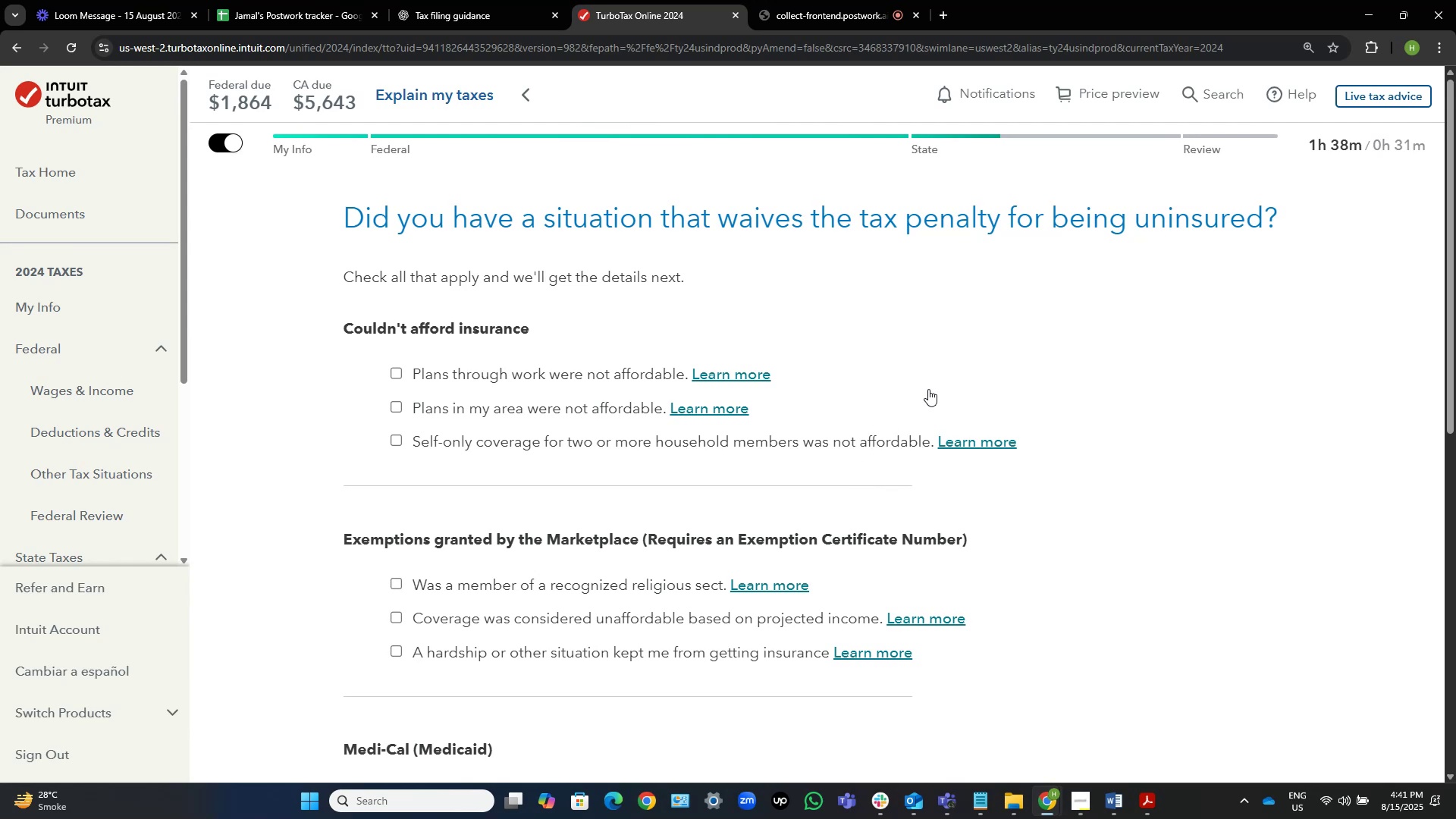 
wait(14.77)
 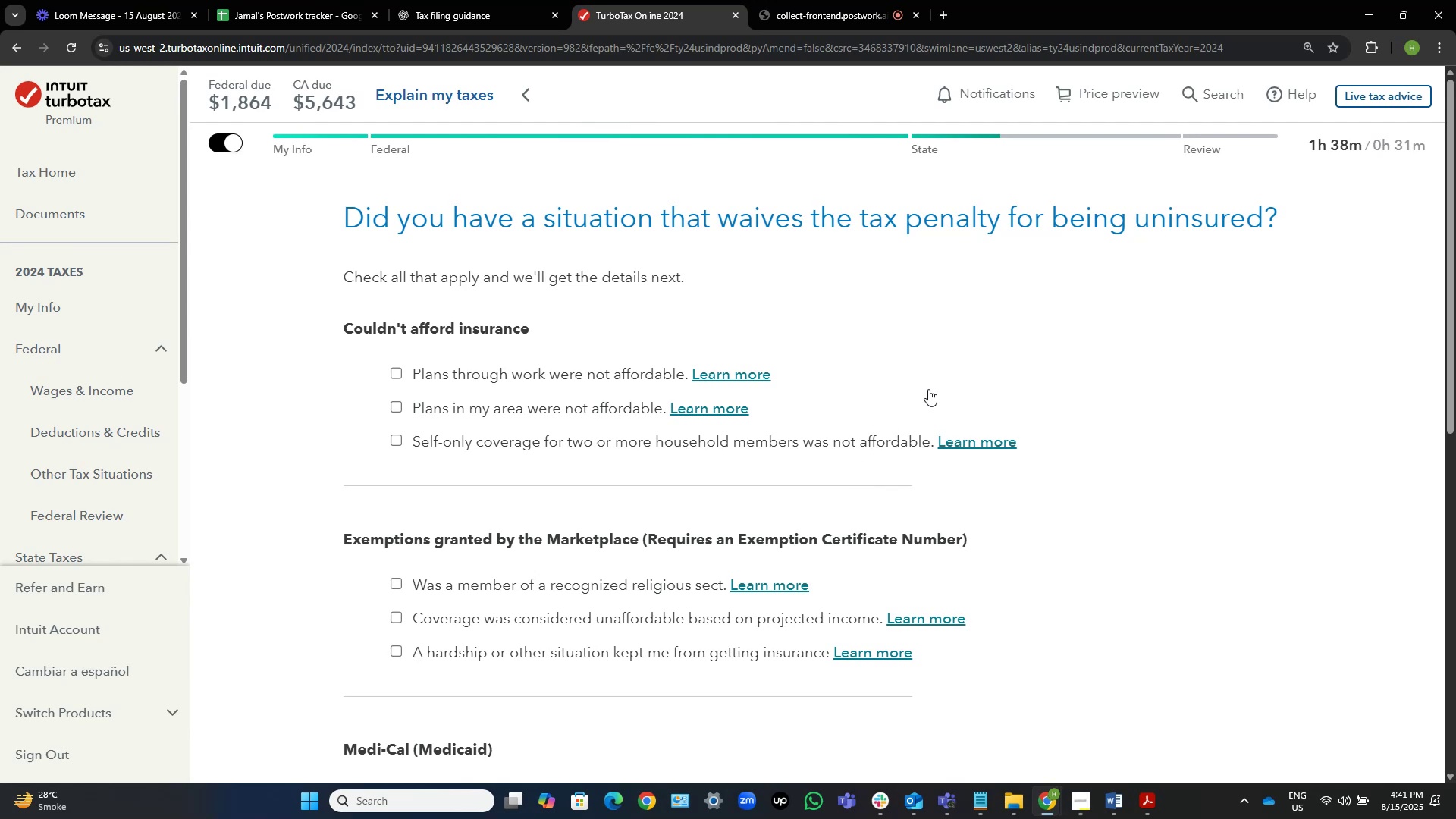 
left_click([410, 377])
 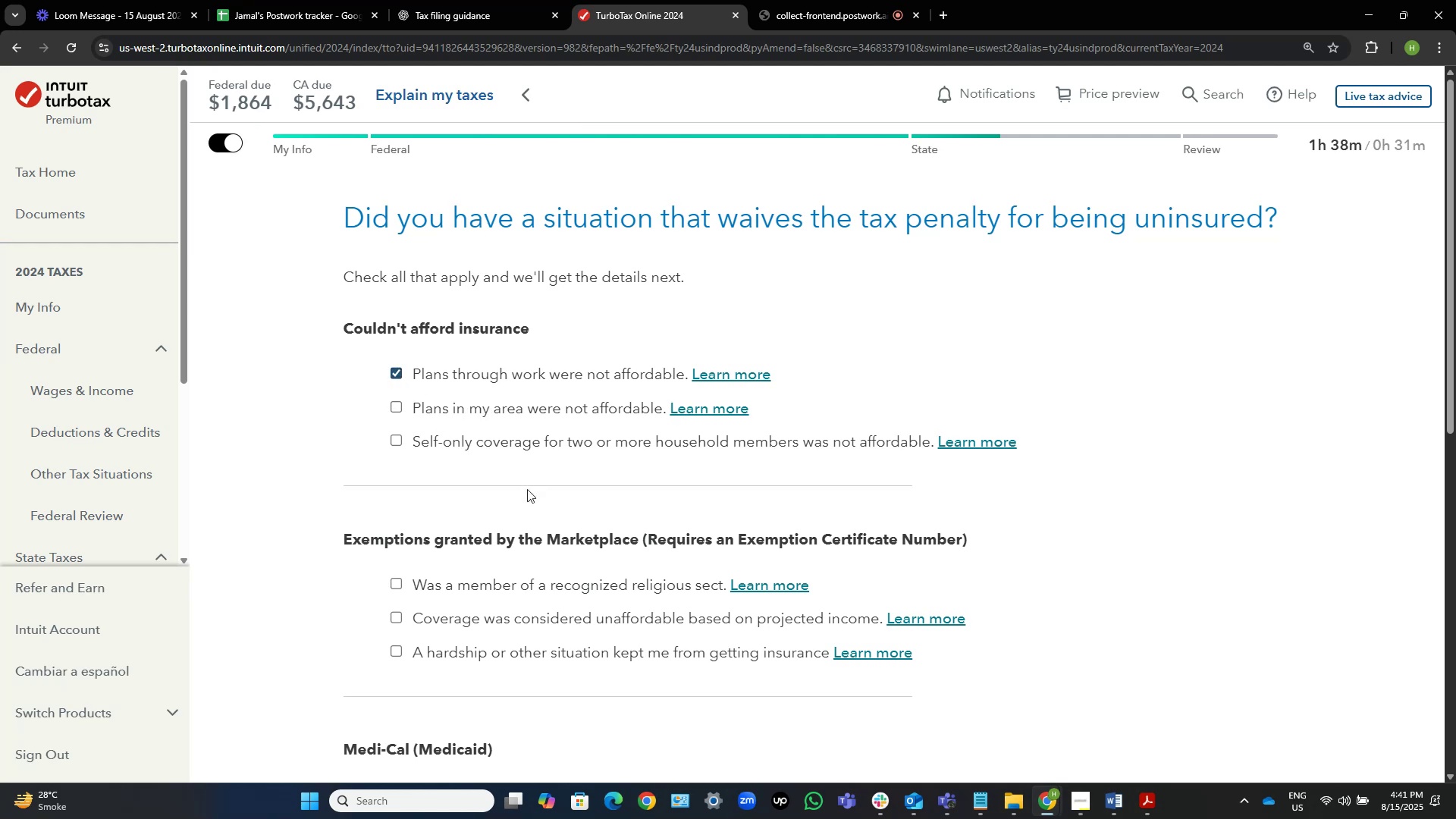 
scroll: coordinate [1181, 631], scroll_direction: down, amount: 9.0
 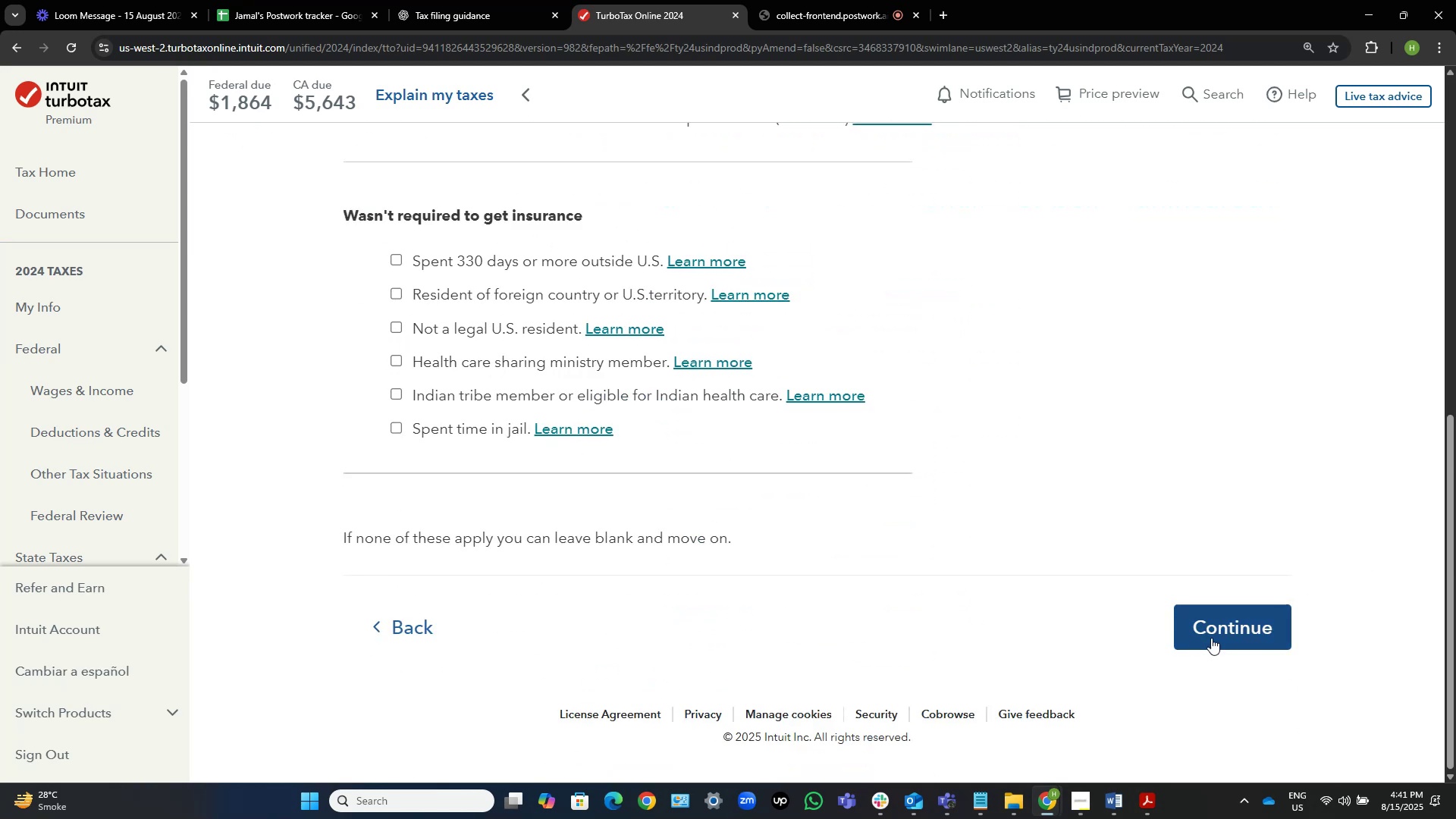 
left_click([1241, 629])
 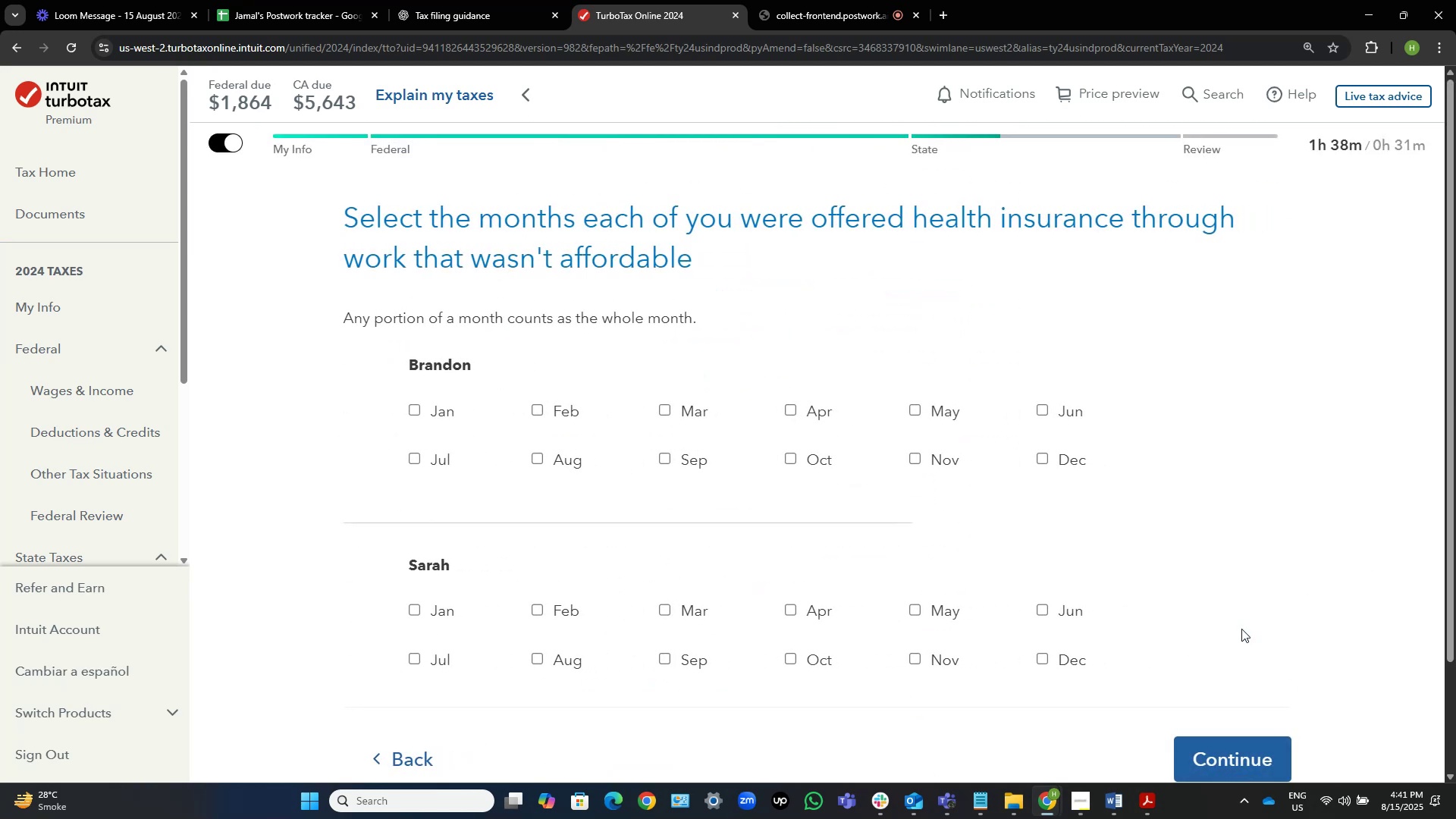 
scroll: coordinate [1228, 619], scroll_direction: down, amount: 5.0
 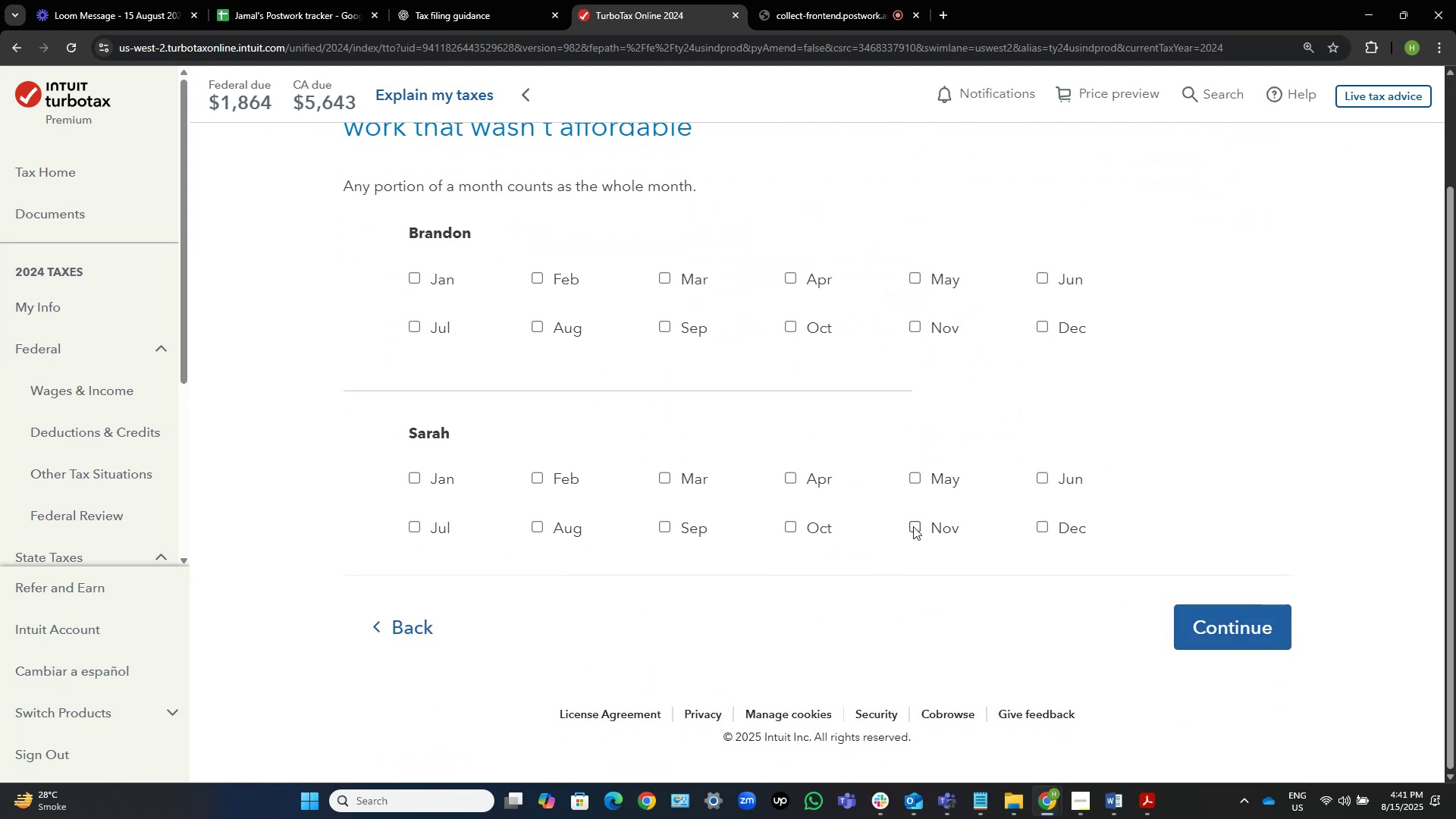 
left_click([915, 518])
 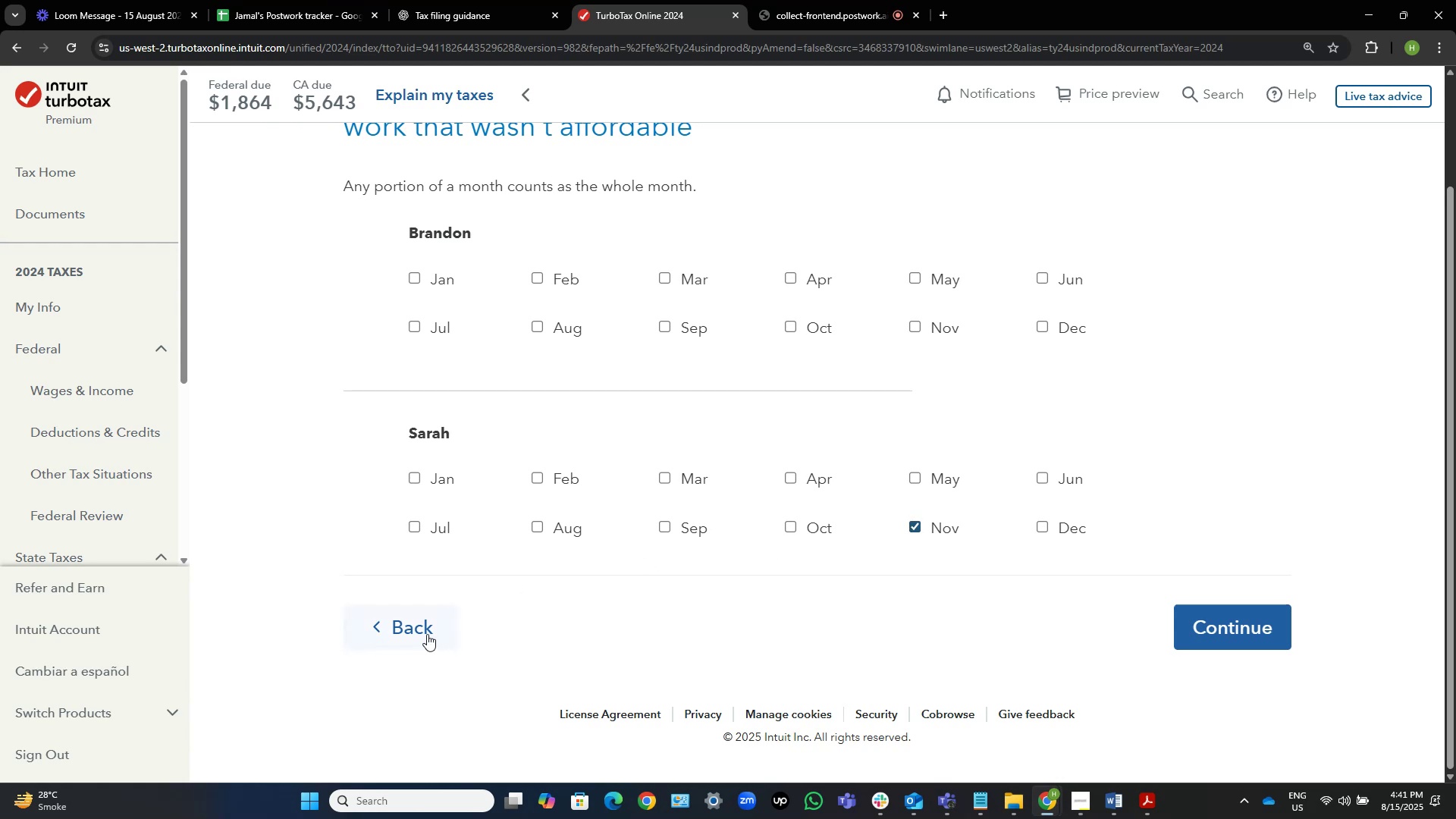 
left_click([401, 629])
 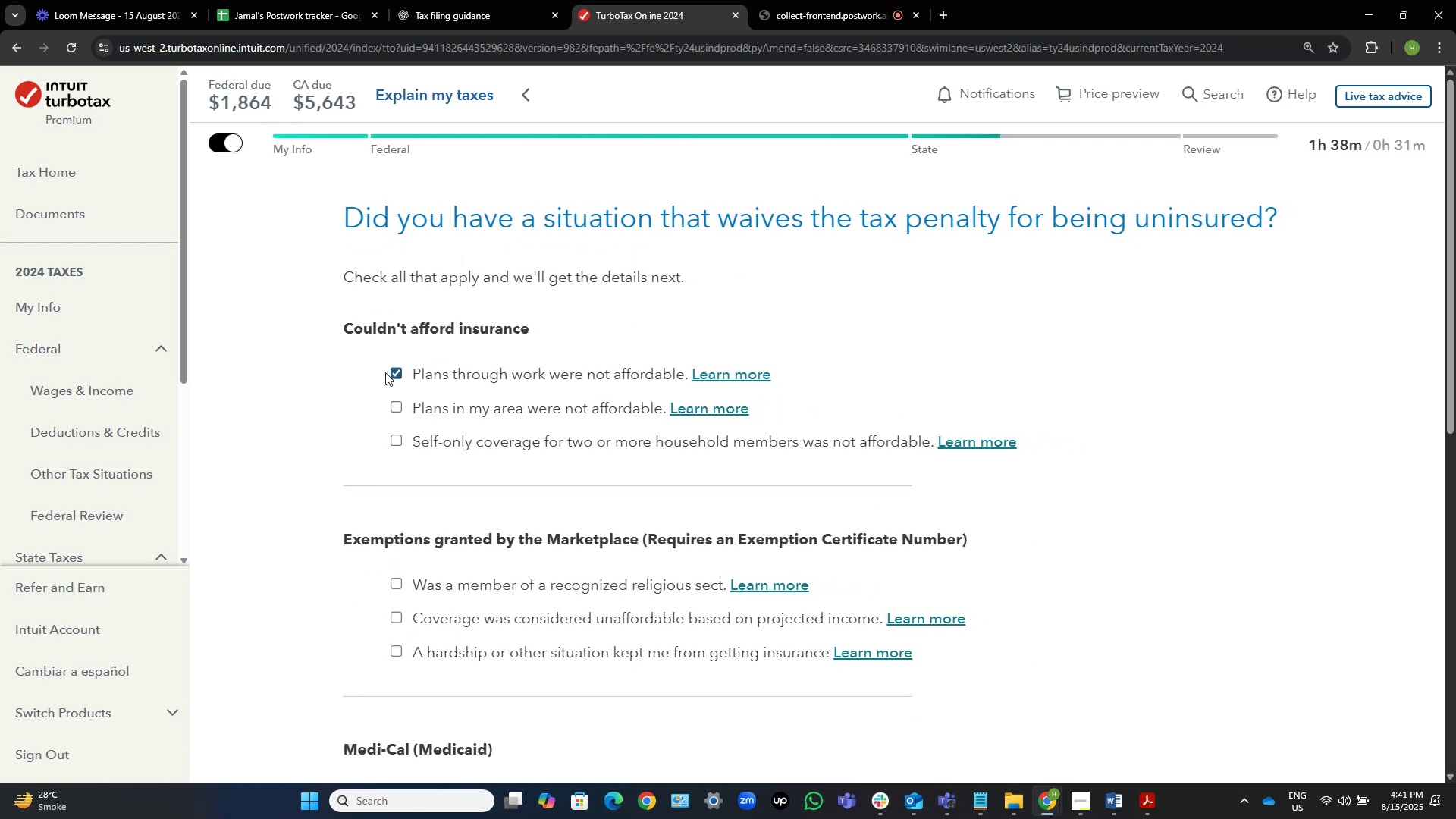 
wait(8.31)
 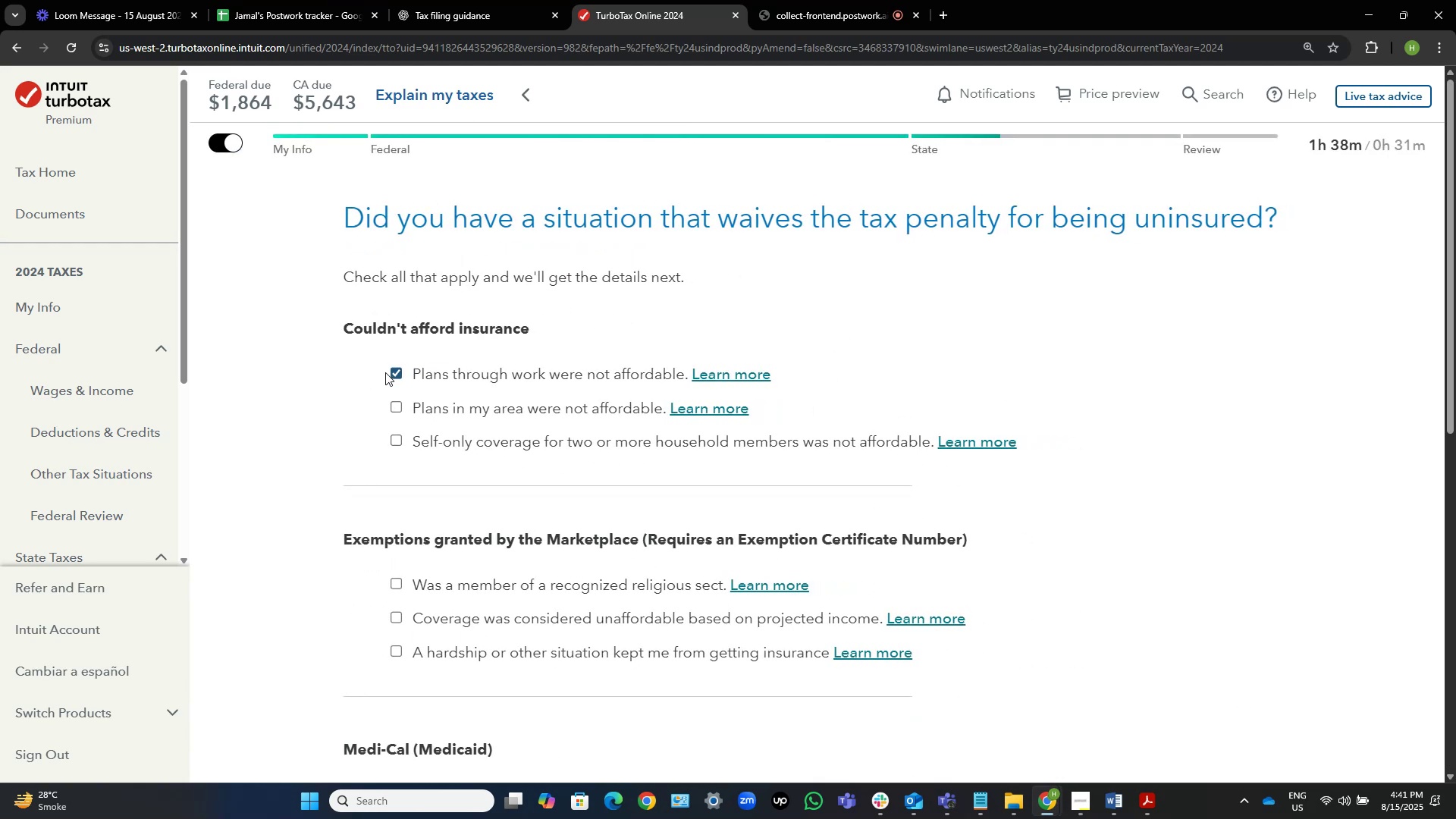 
left_click([401, 413])
 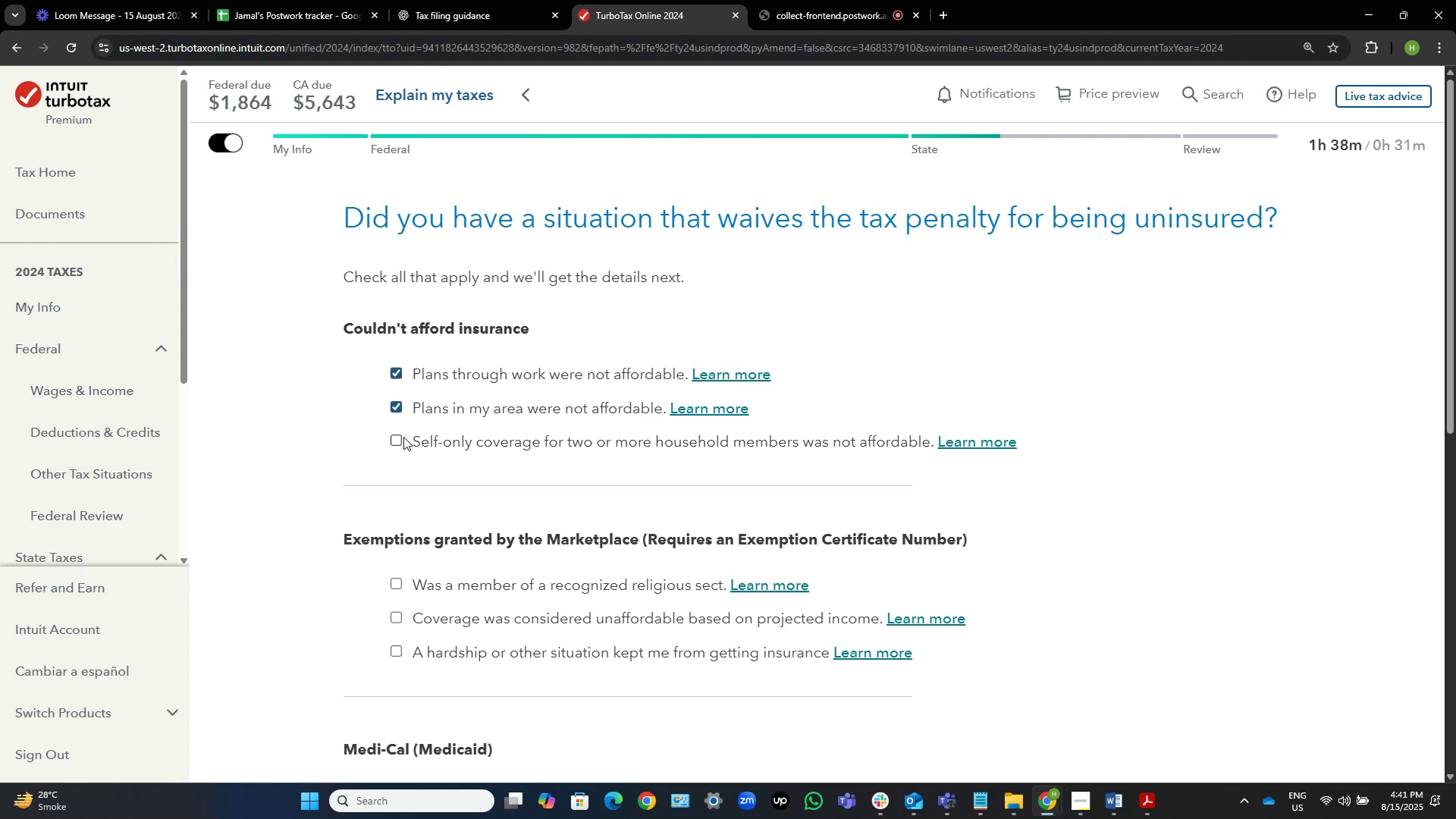 
double_click([405, 441])
 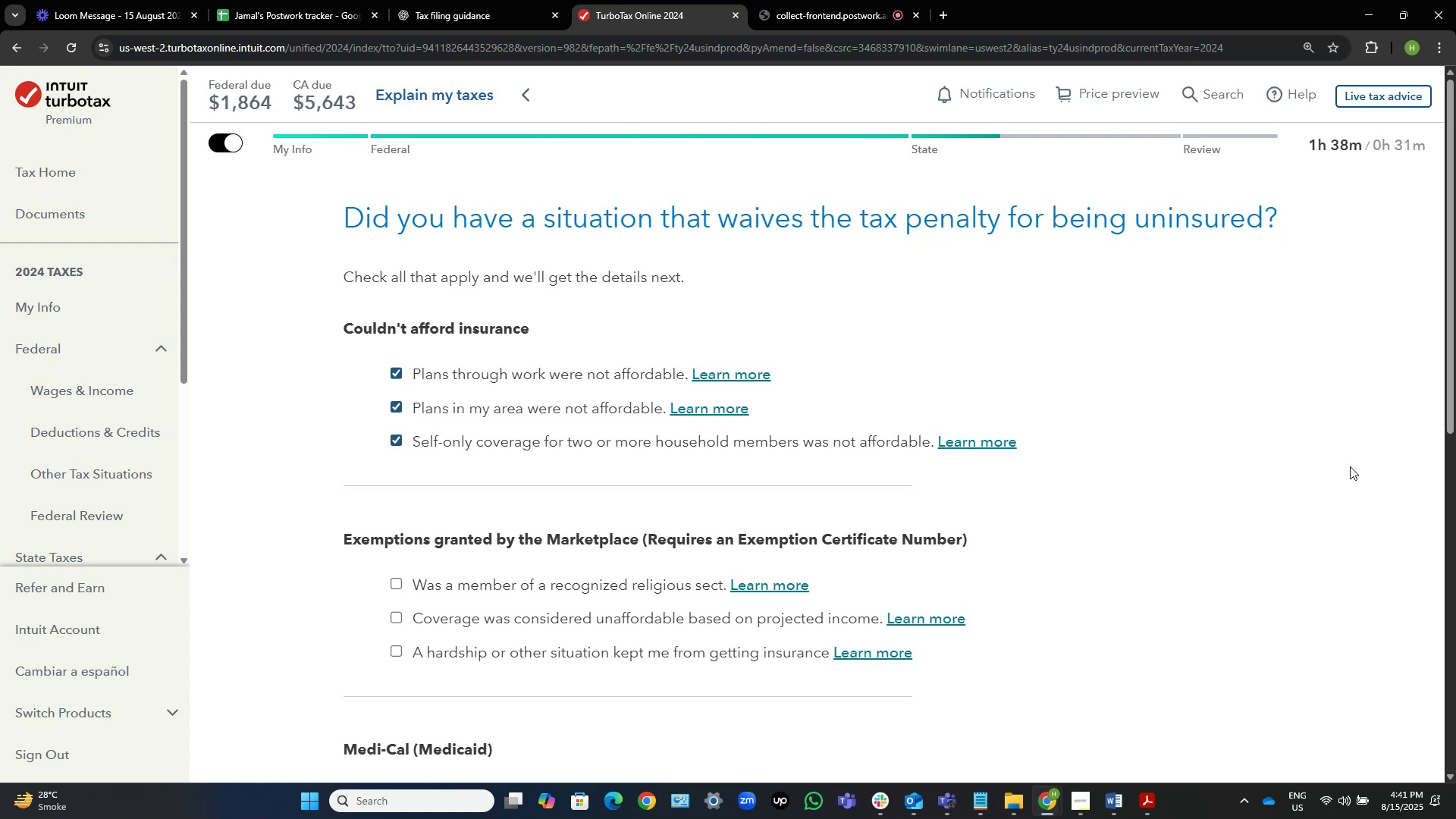 
scroll: coordinate [1282, 461], scroll_direction: down, amount: 11.0
 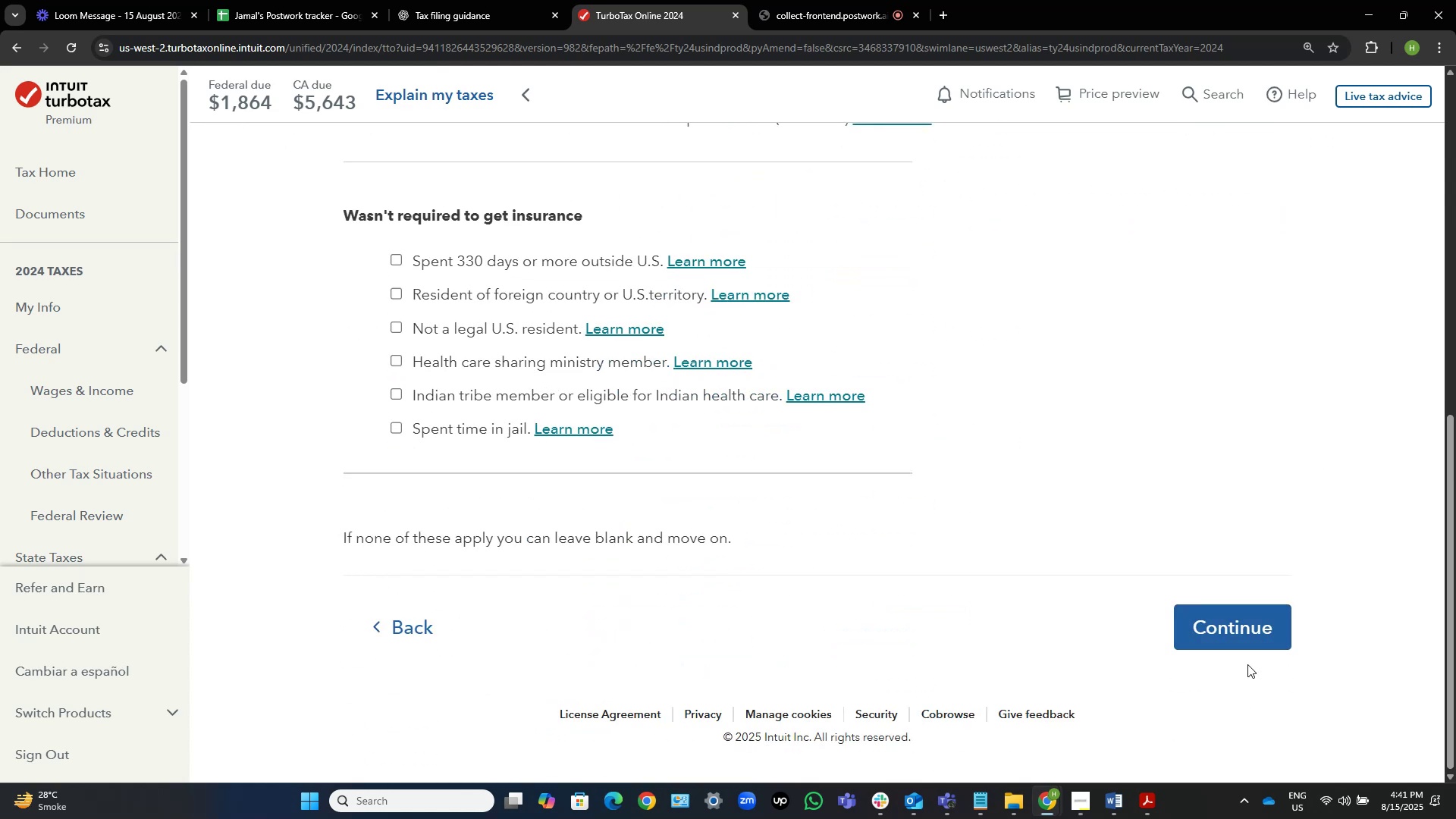 
left_click([1260, 634])
 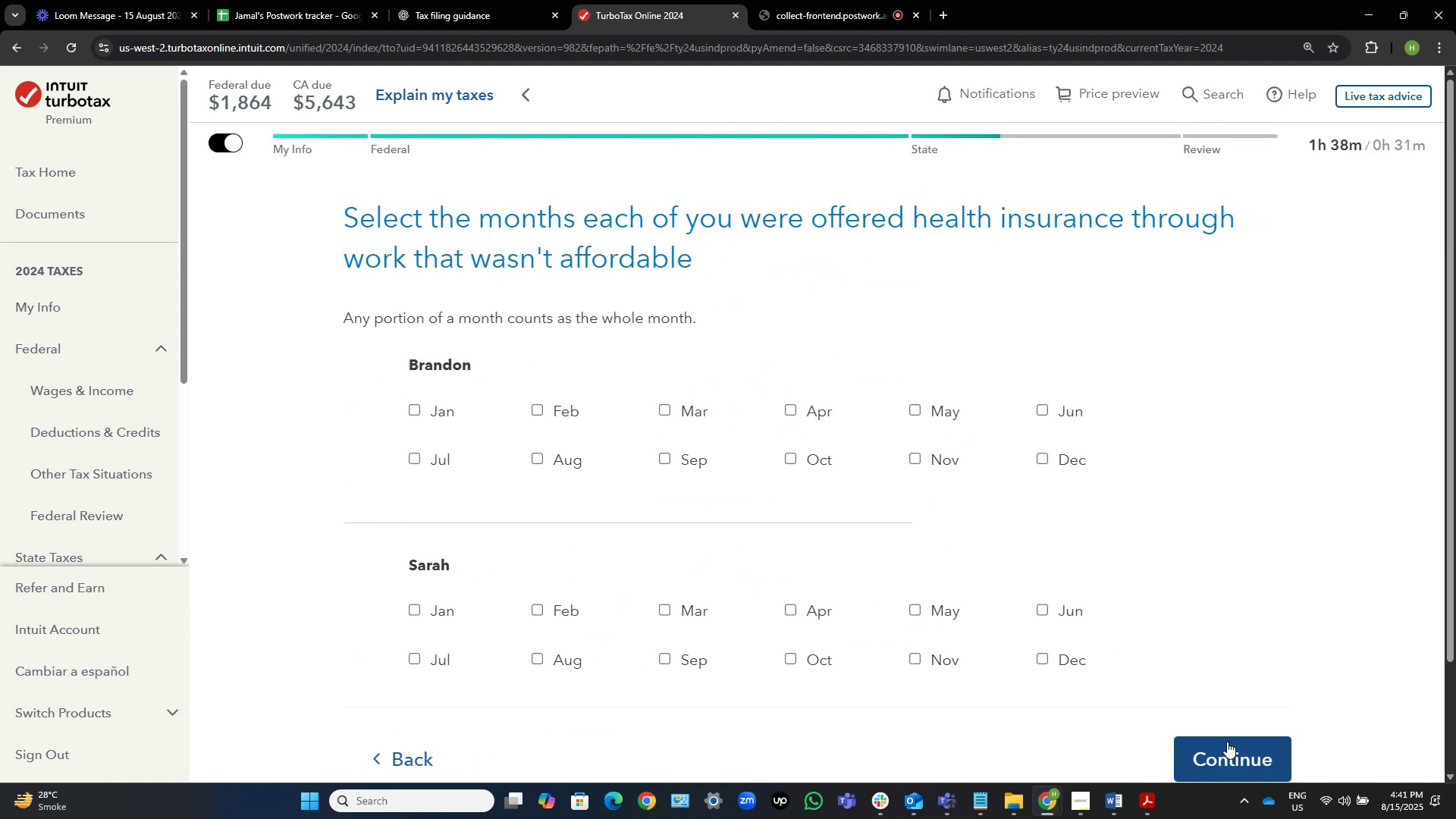 
wait(9.37)
 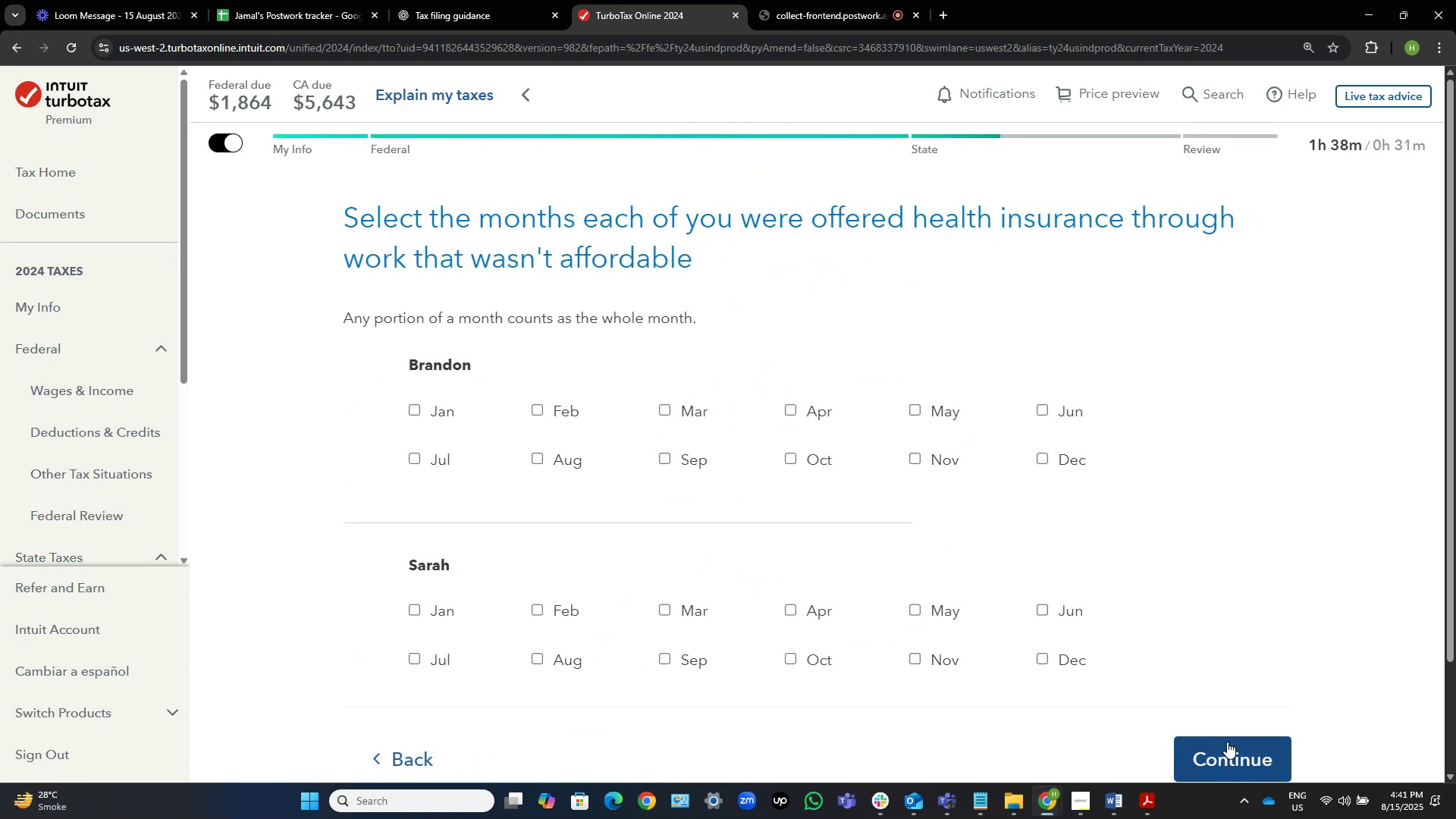 
left_click([1232, 739])
 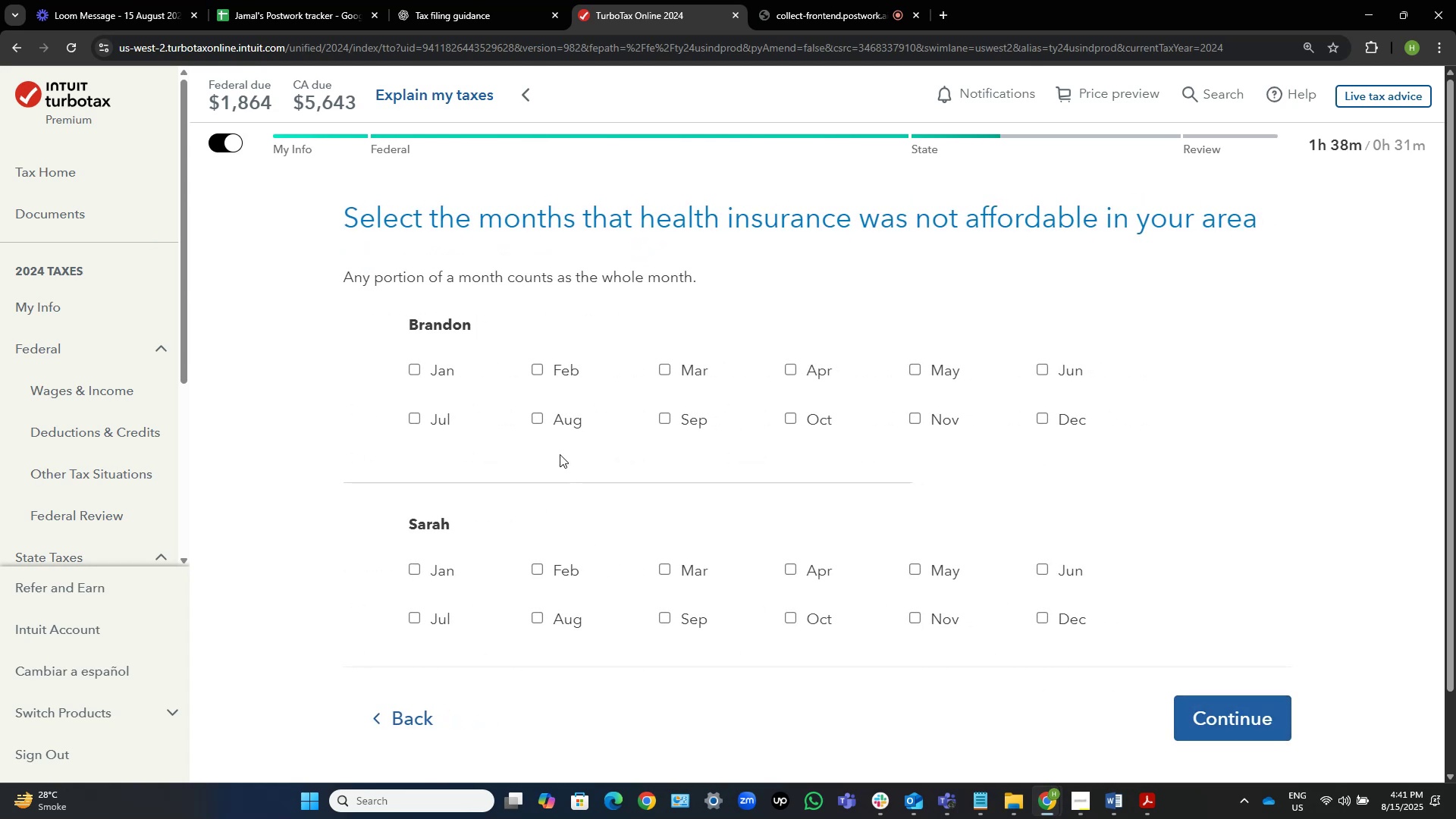 
left_click([440, 419])
 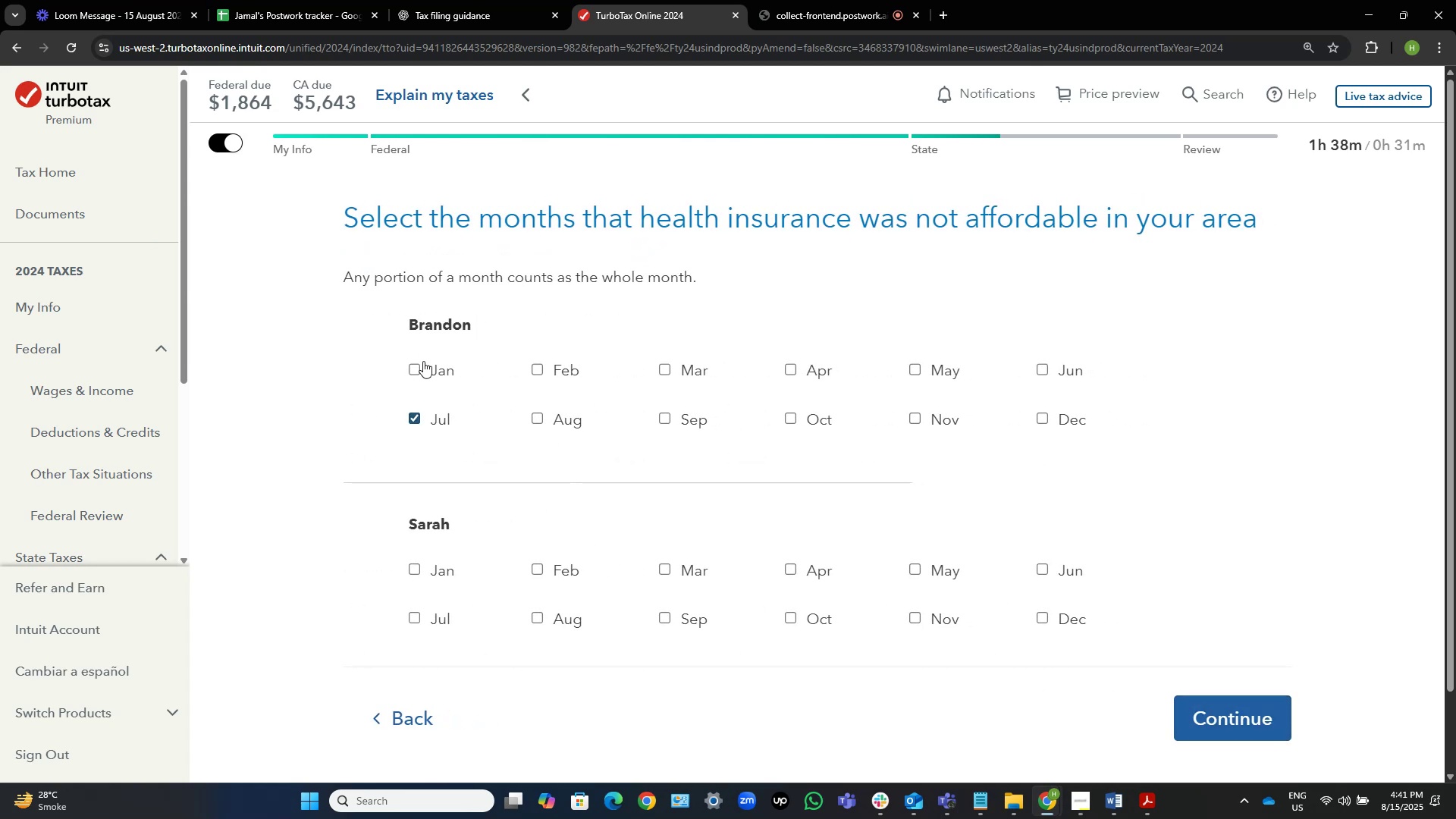 
left_click([425, 373])
 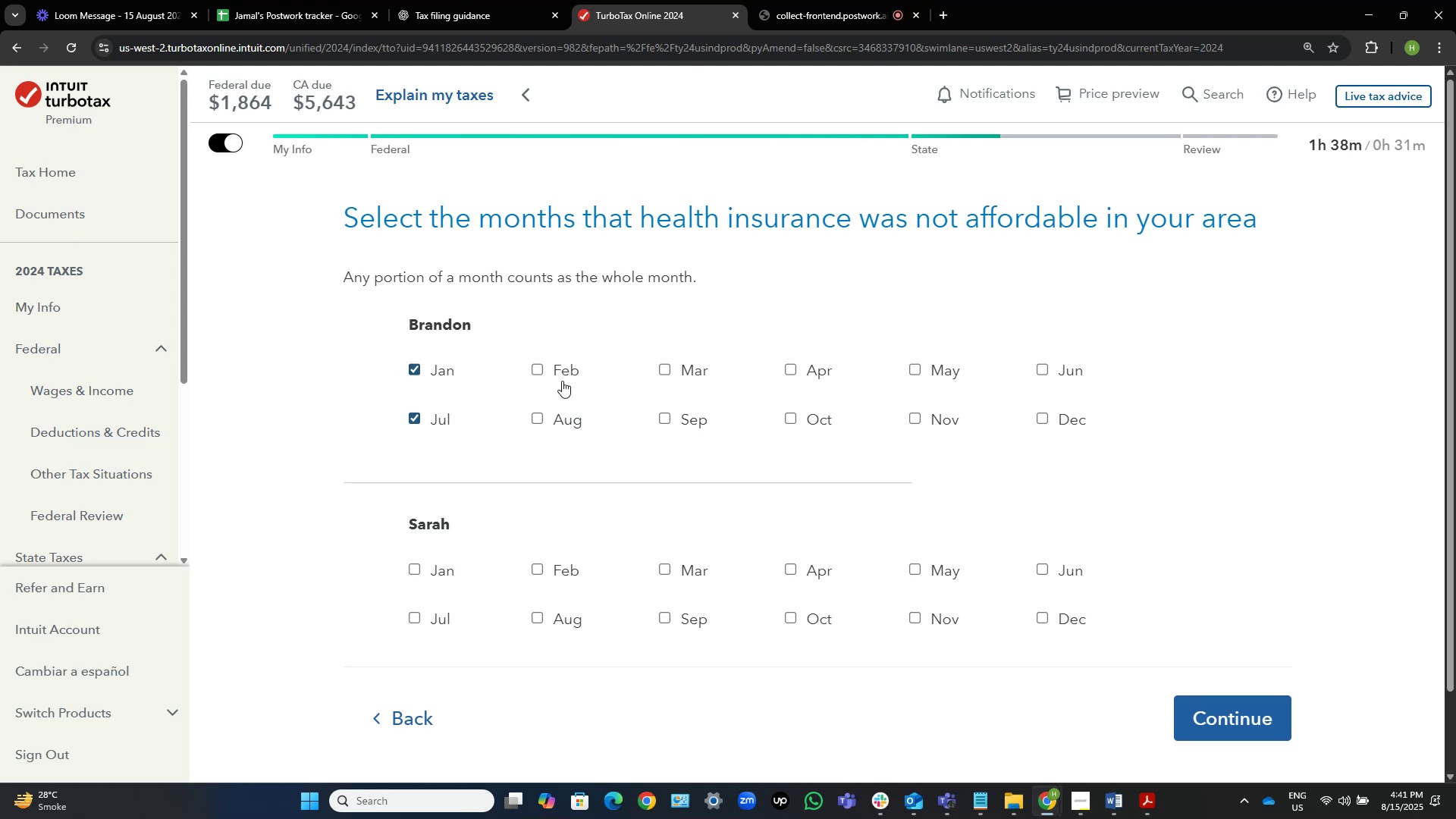 
left_click([563, 380])
 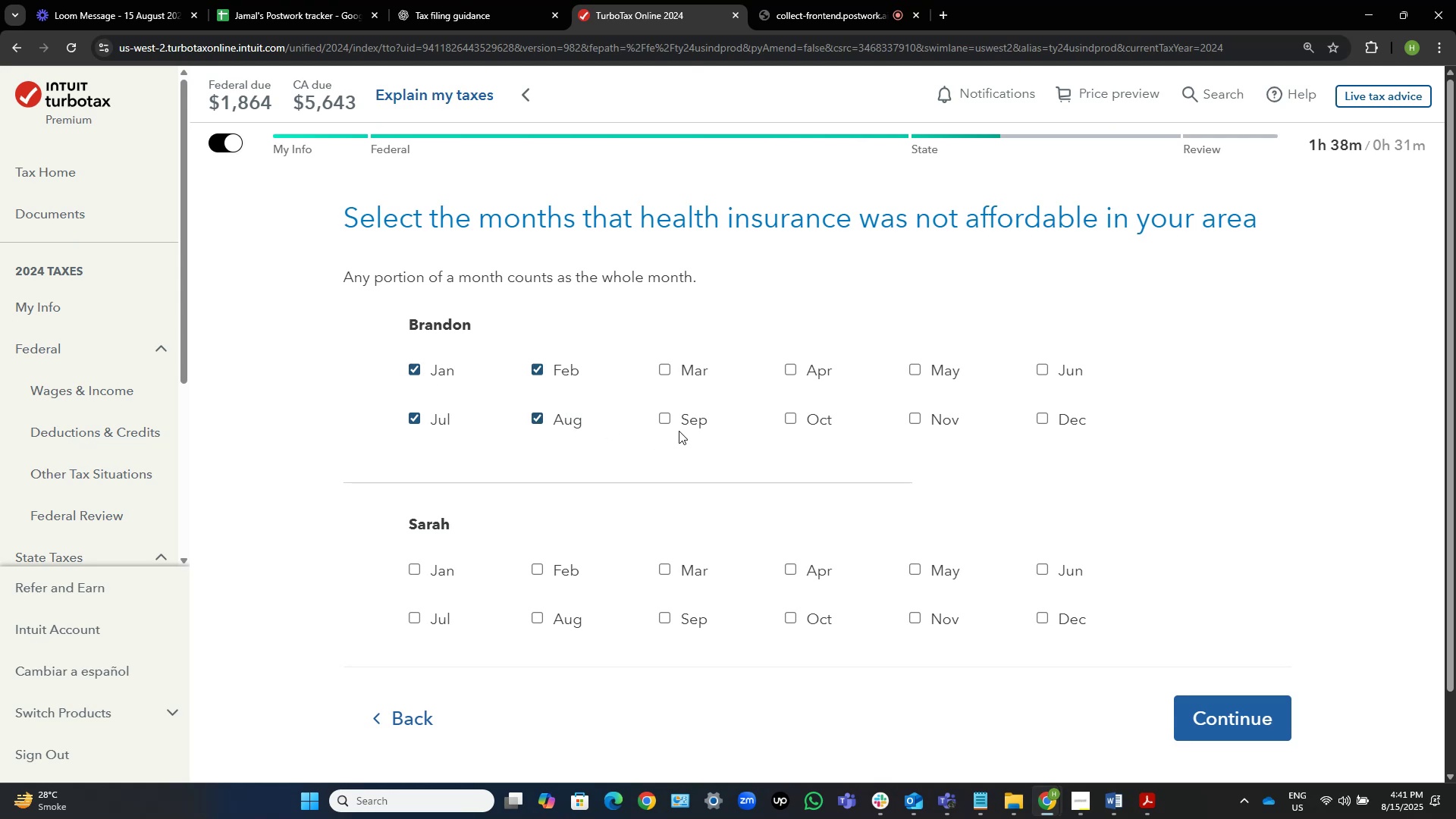 
left_click([667, 420])
 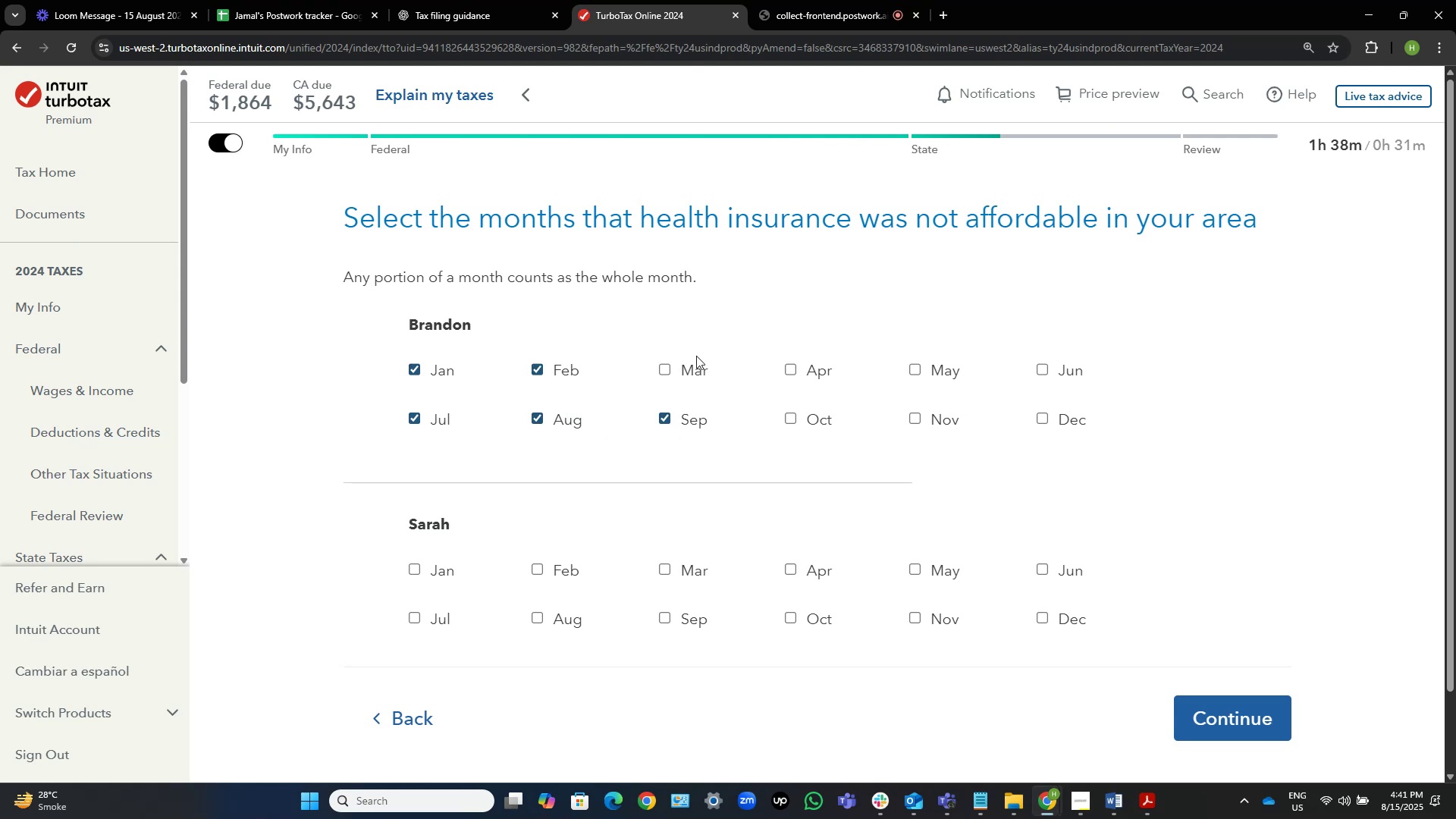 
left_click([696, 356])
 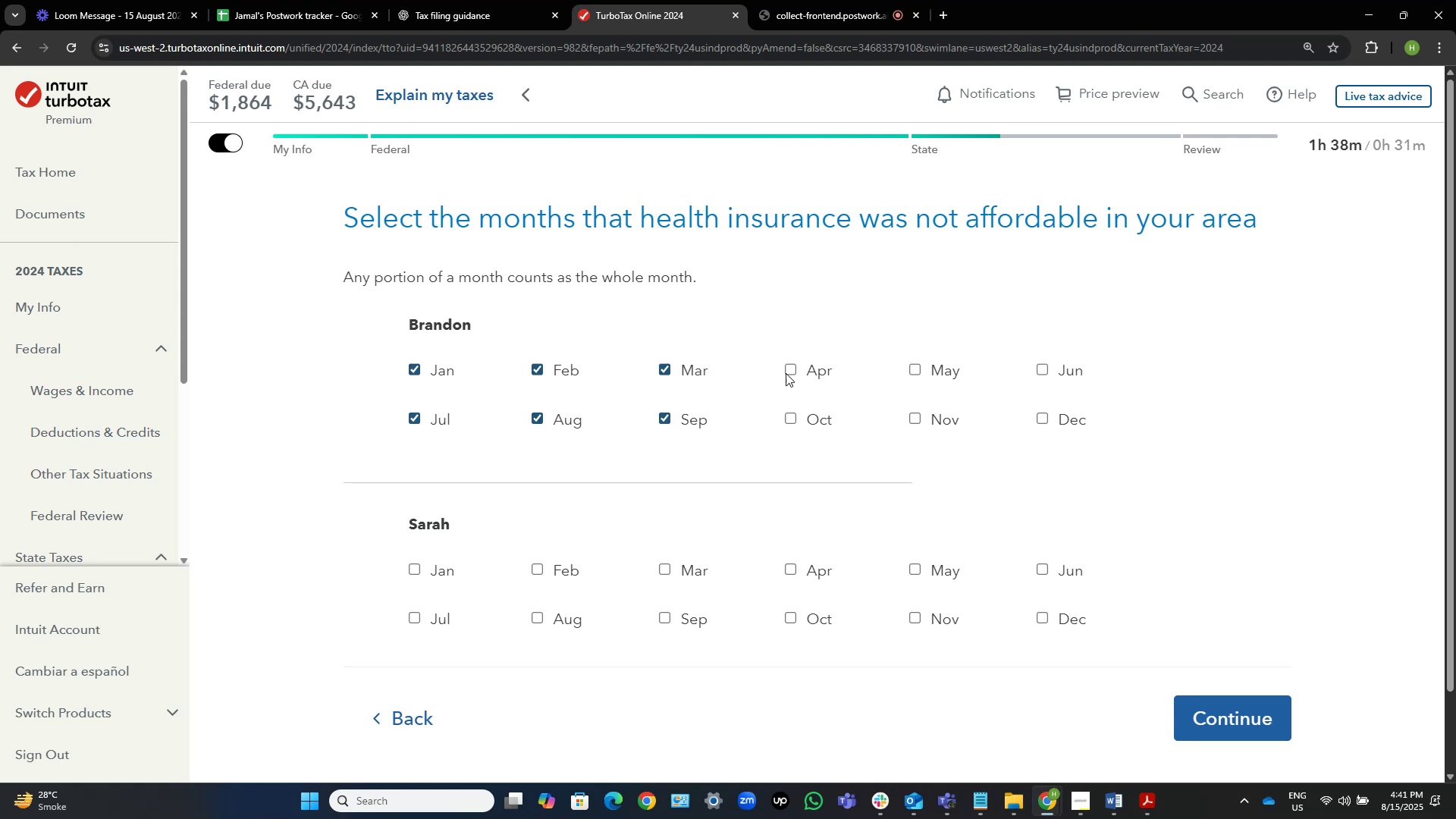 
triple_click([856, 372])
 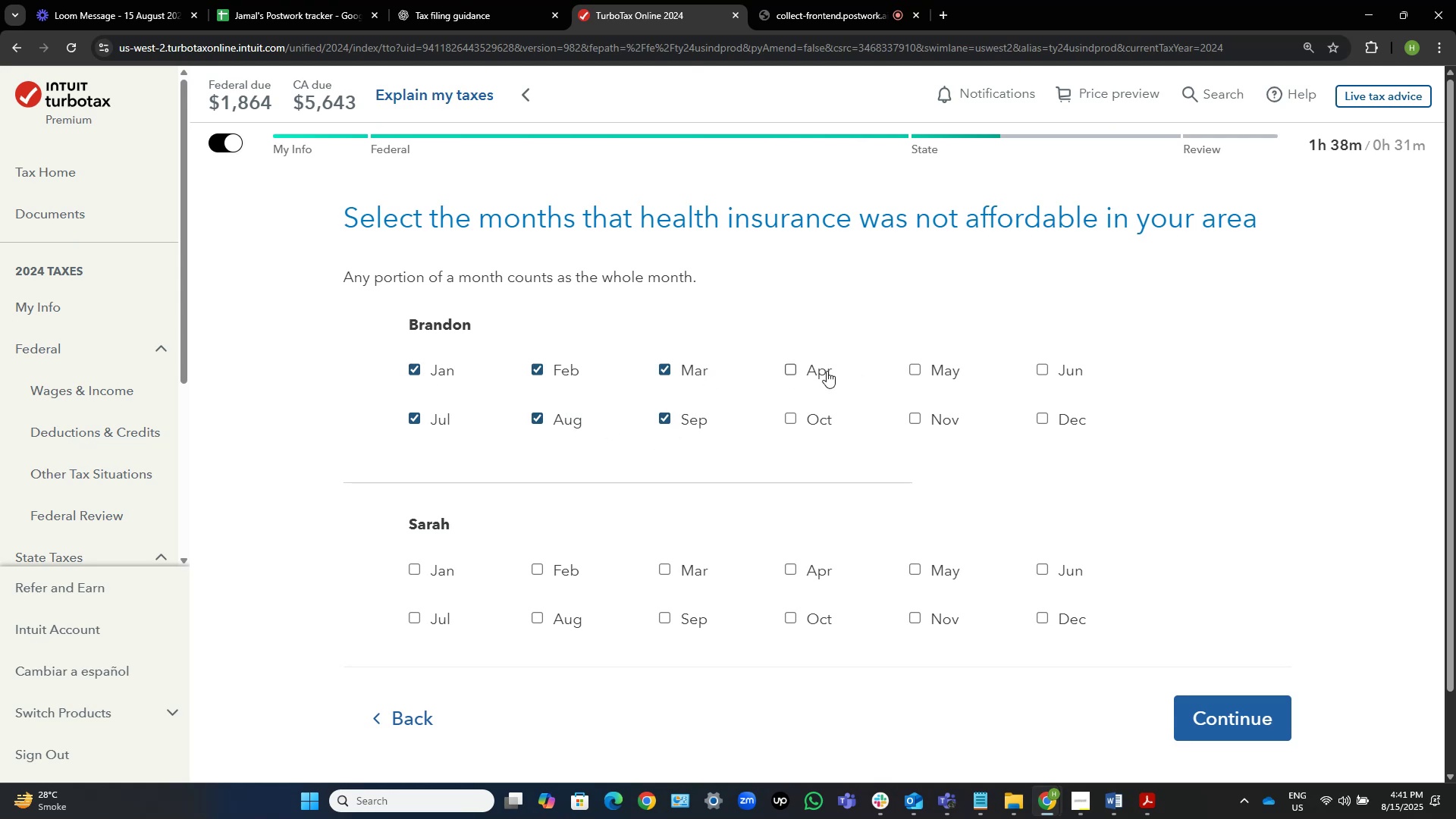 
triple_click([827, 371])
 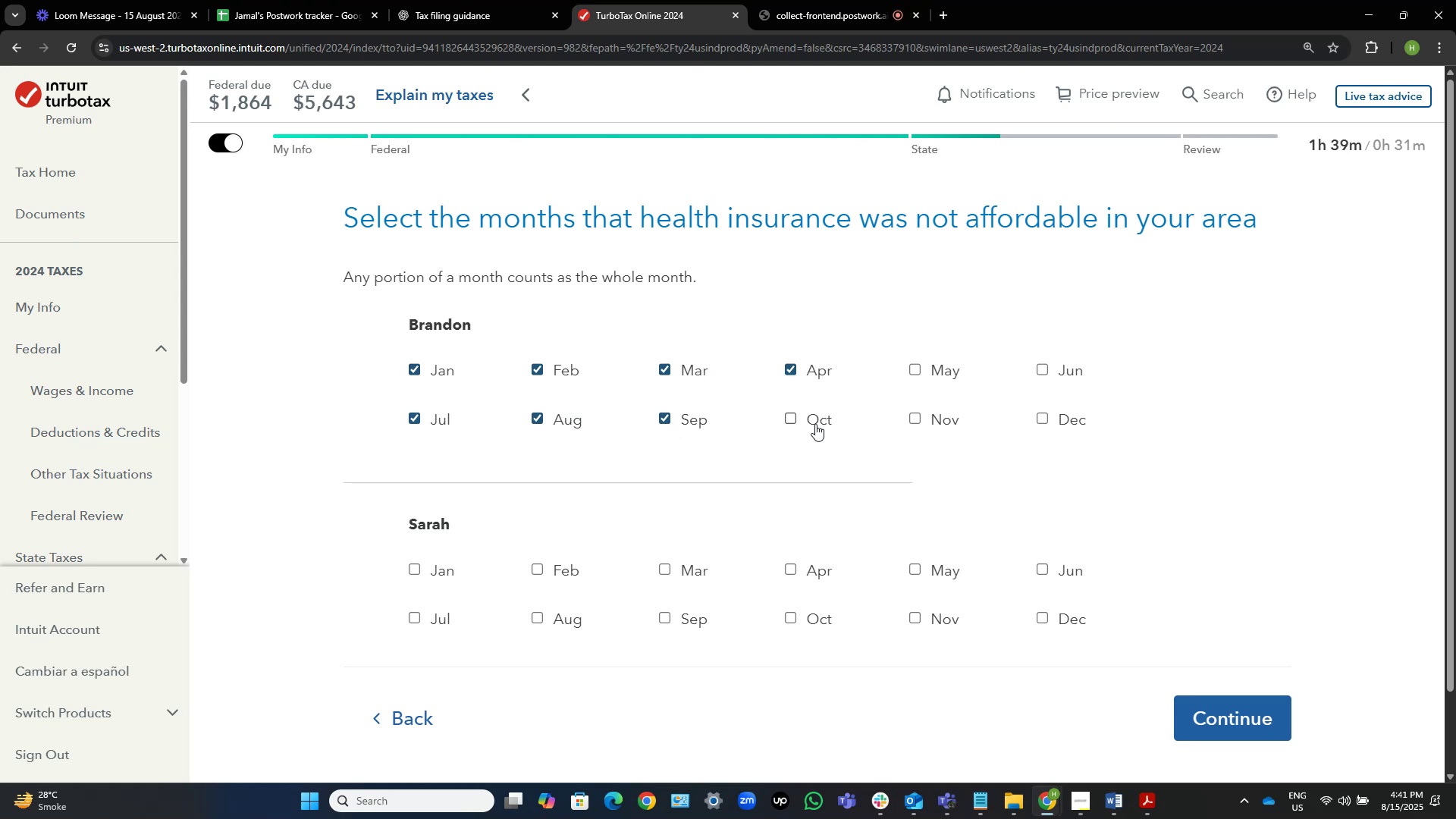 
triple_click([821, 436])
 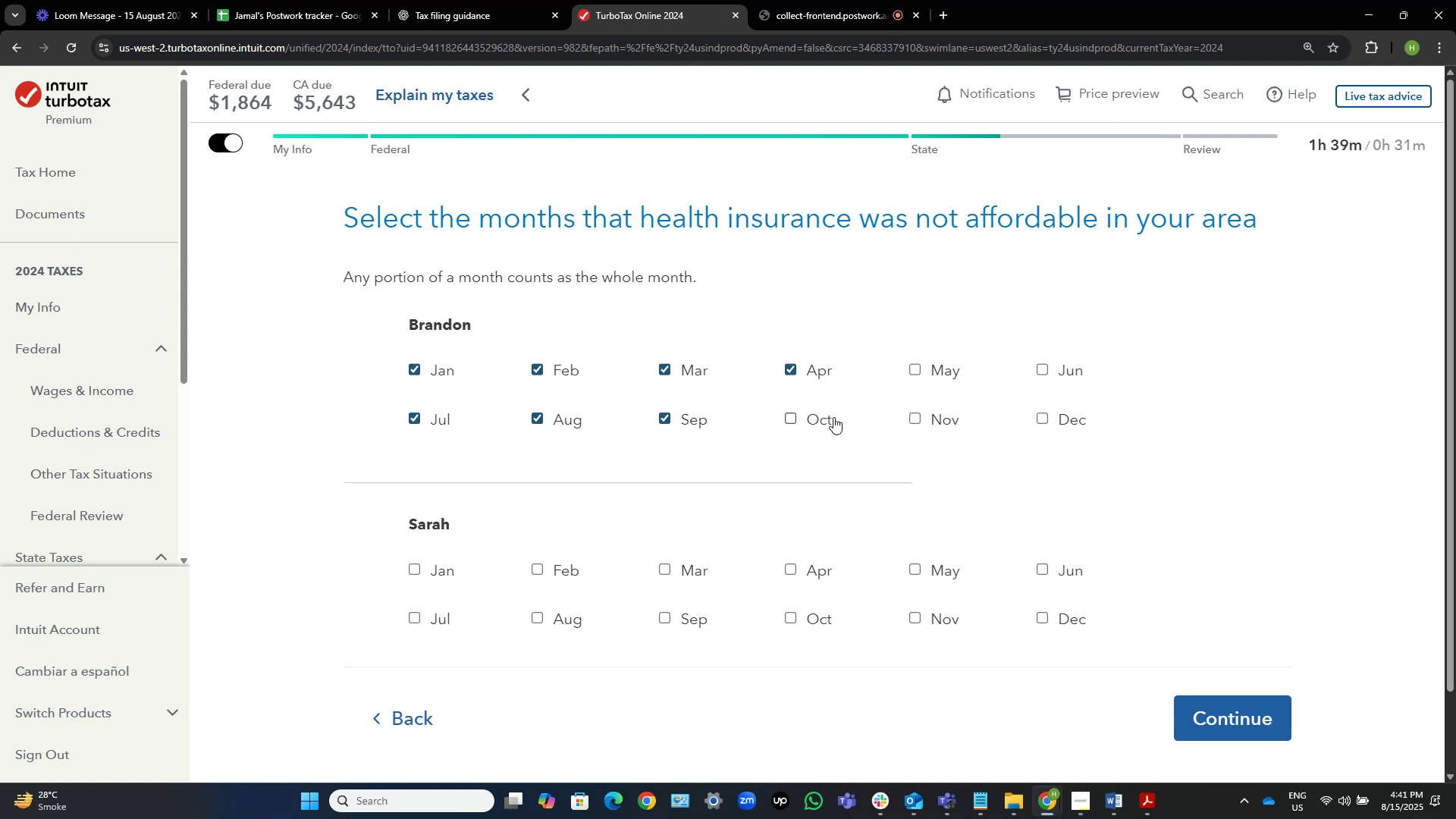 
triple_click([833, 416])
 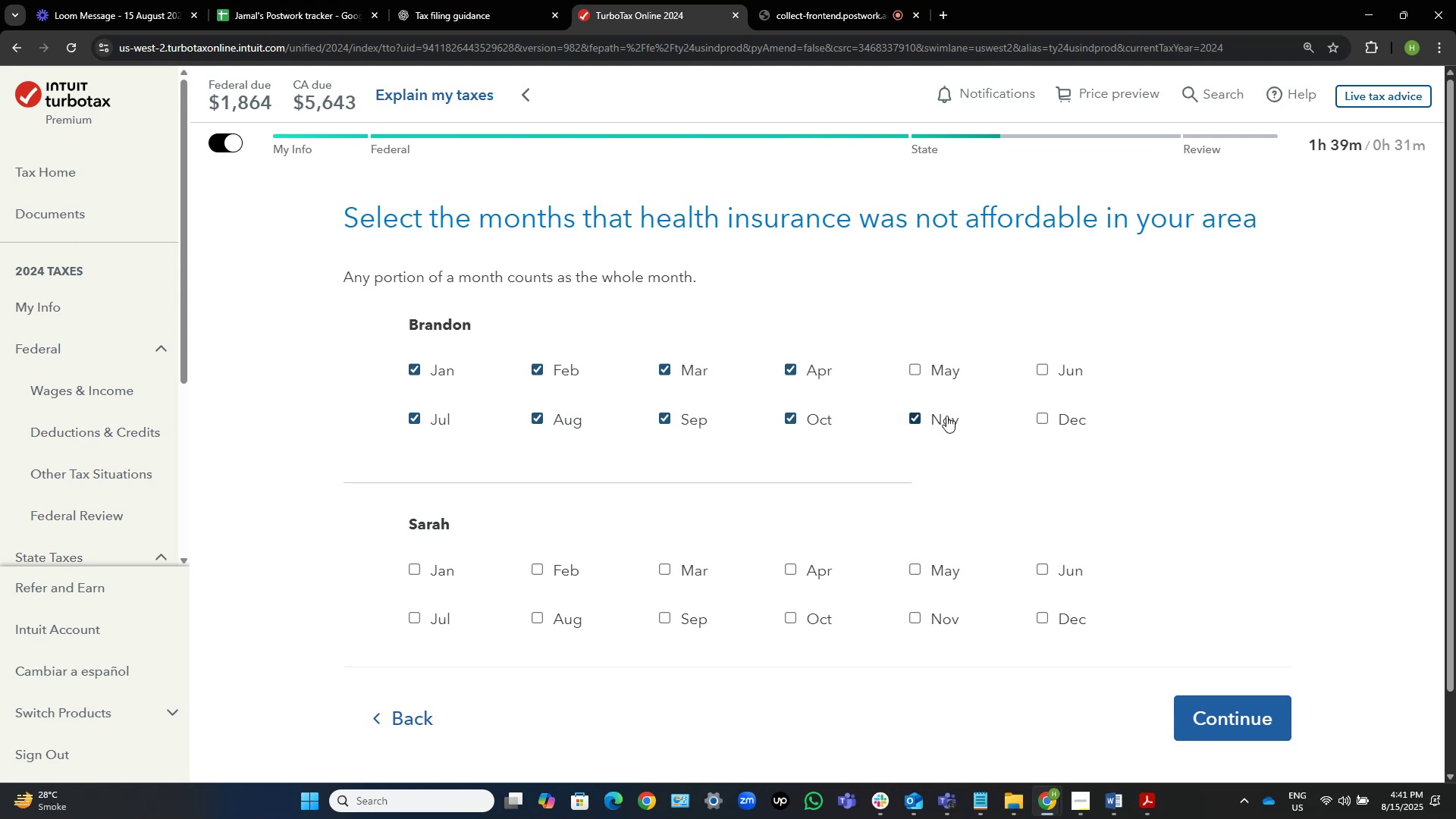 
double_click([944, 374])
 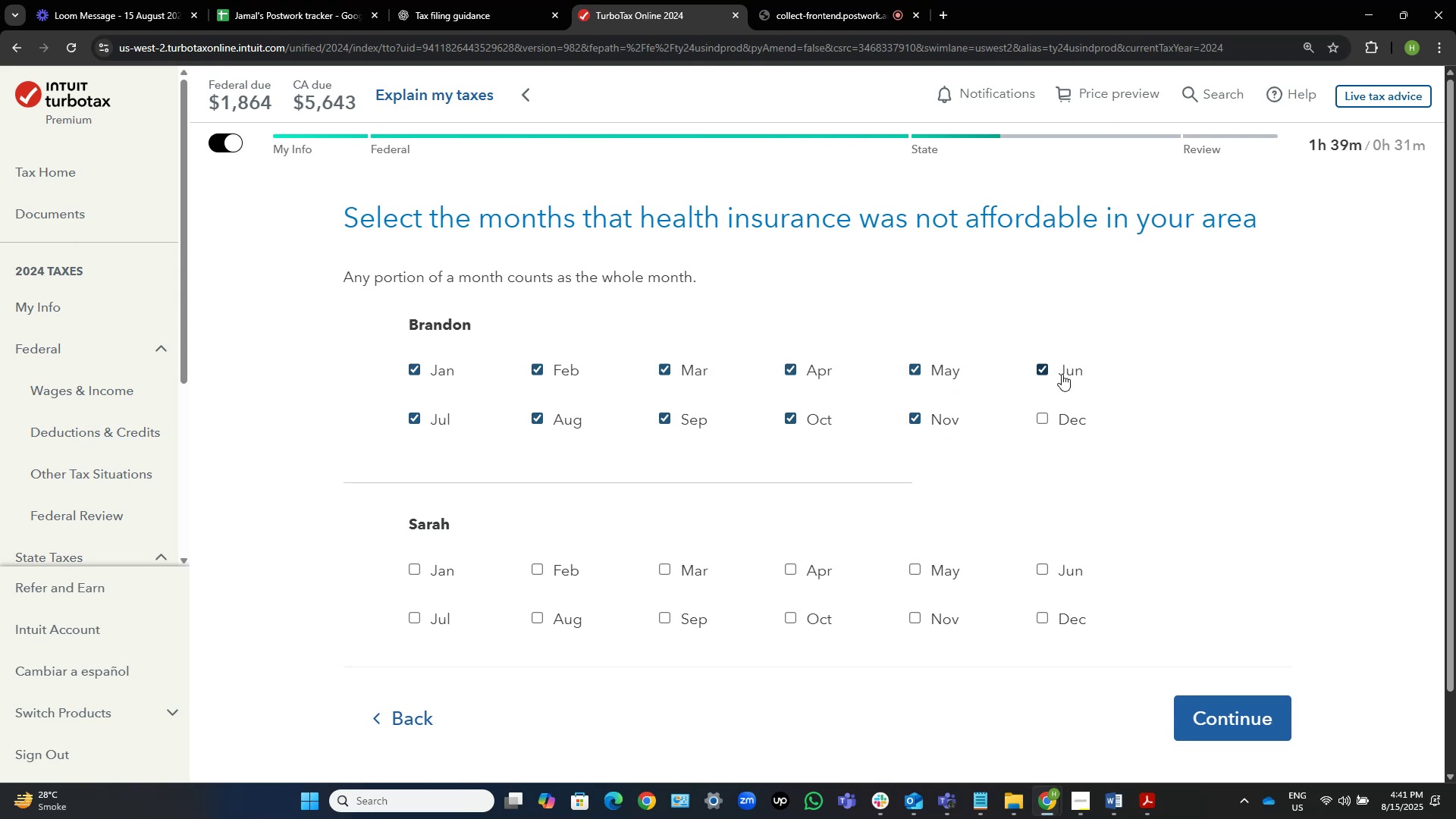 
double_click([1078, 410])
 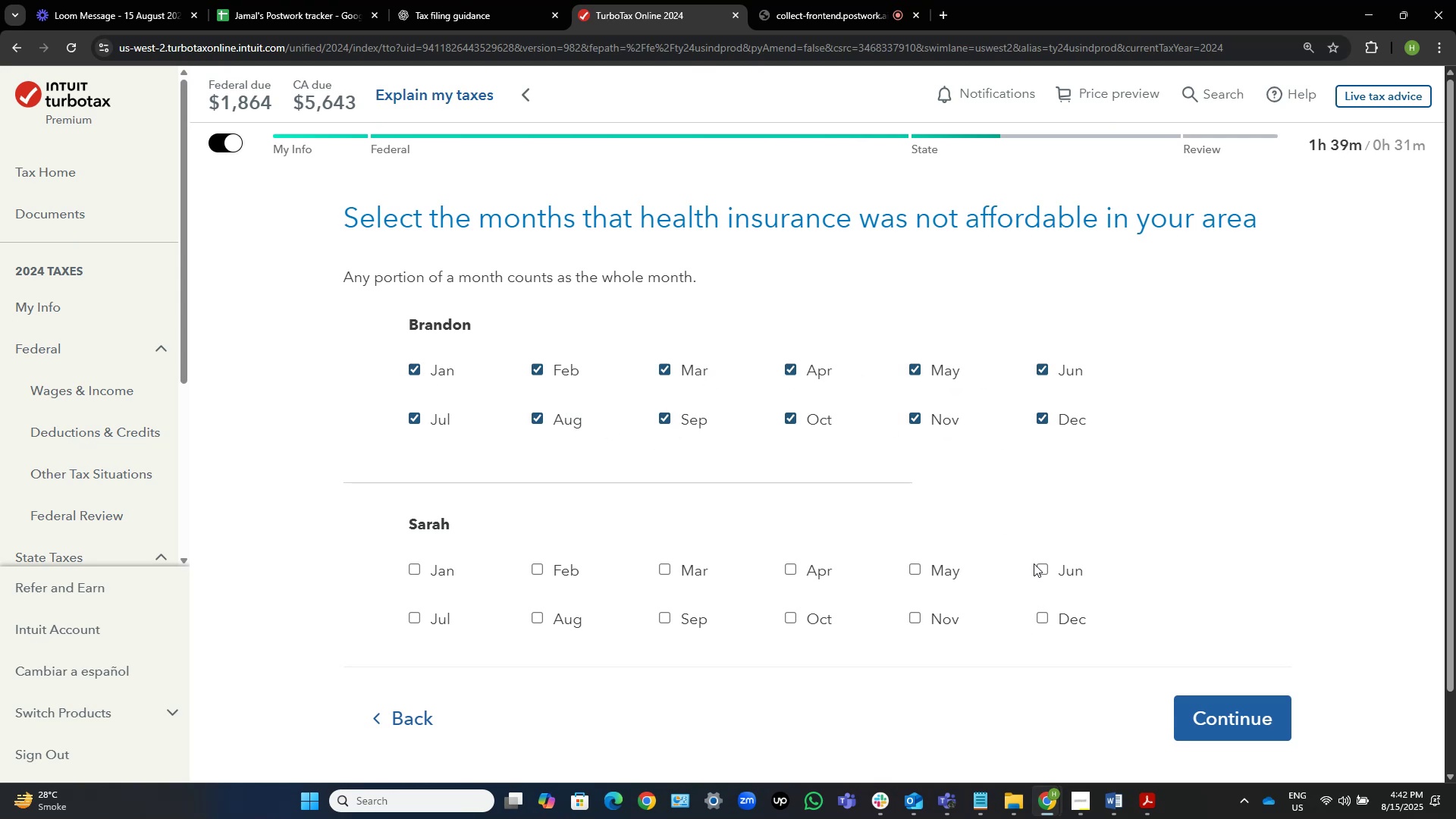 
left_click([1048, 566])
 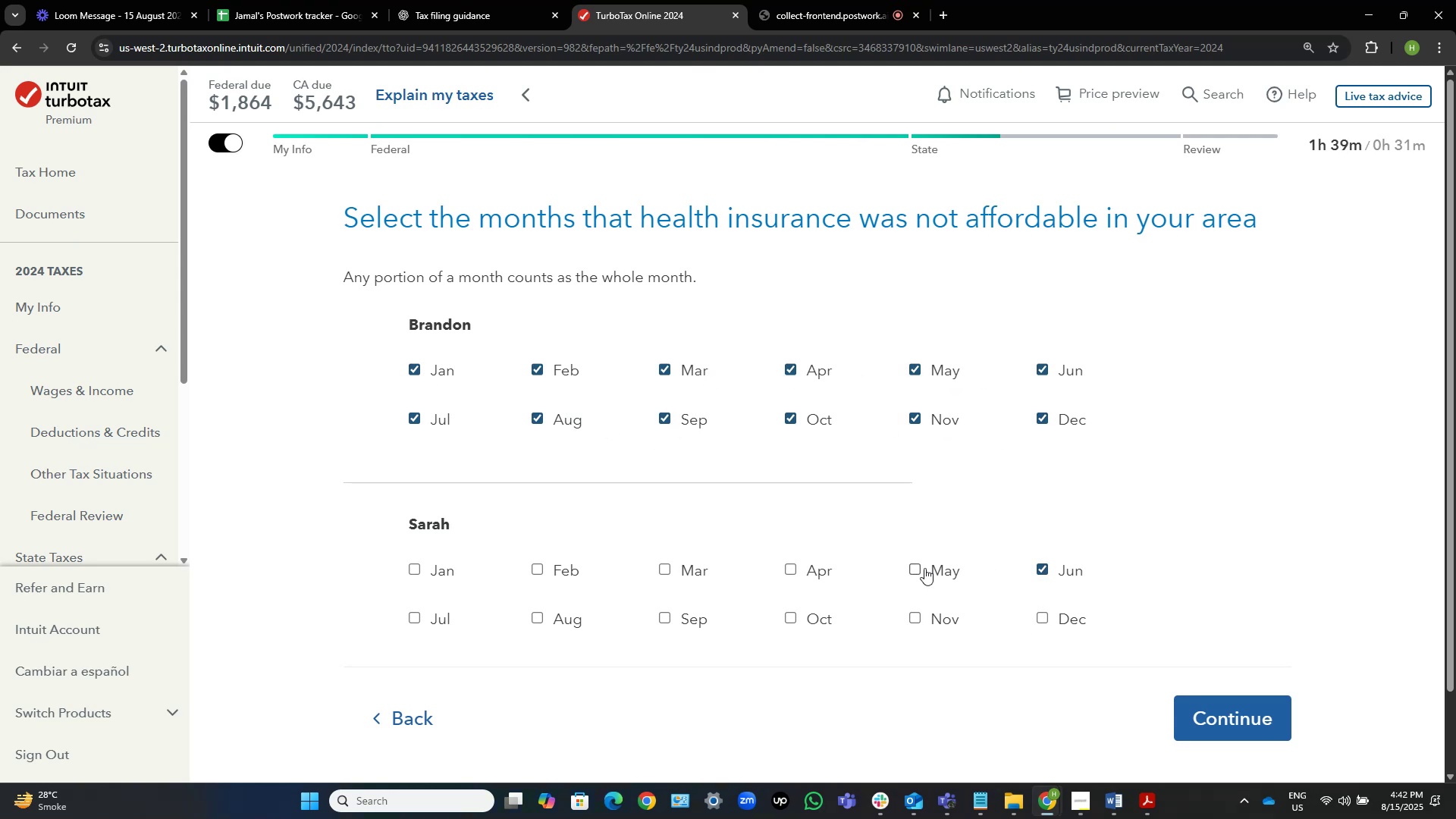 
left_click([919, 570])
 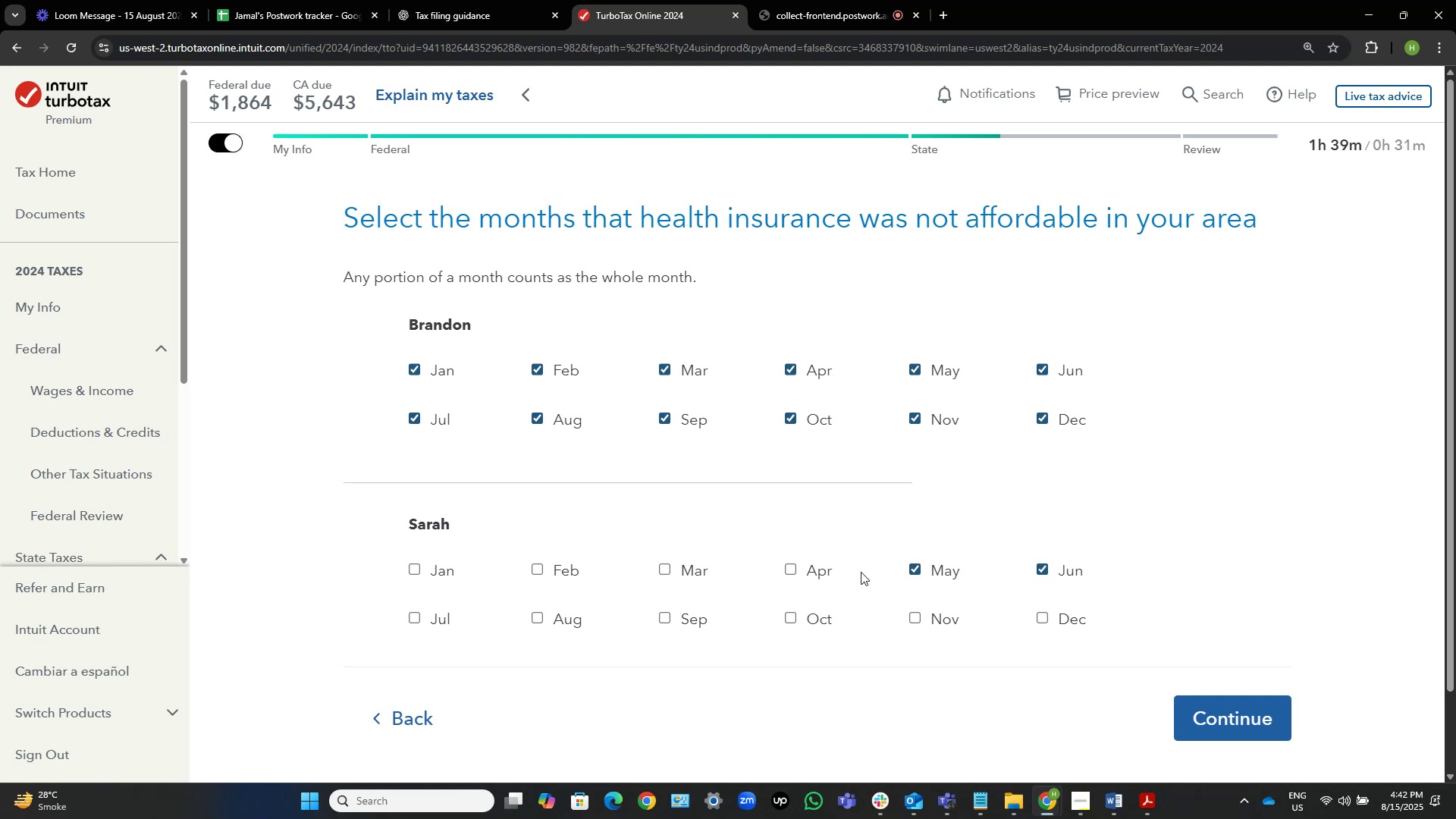 
left_click([794, 567])
 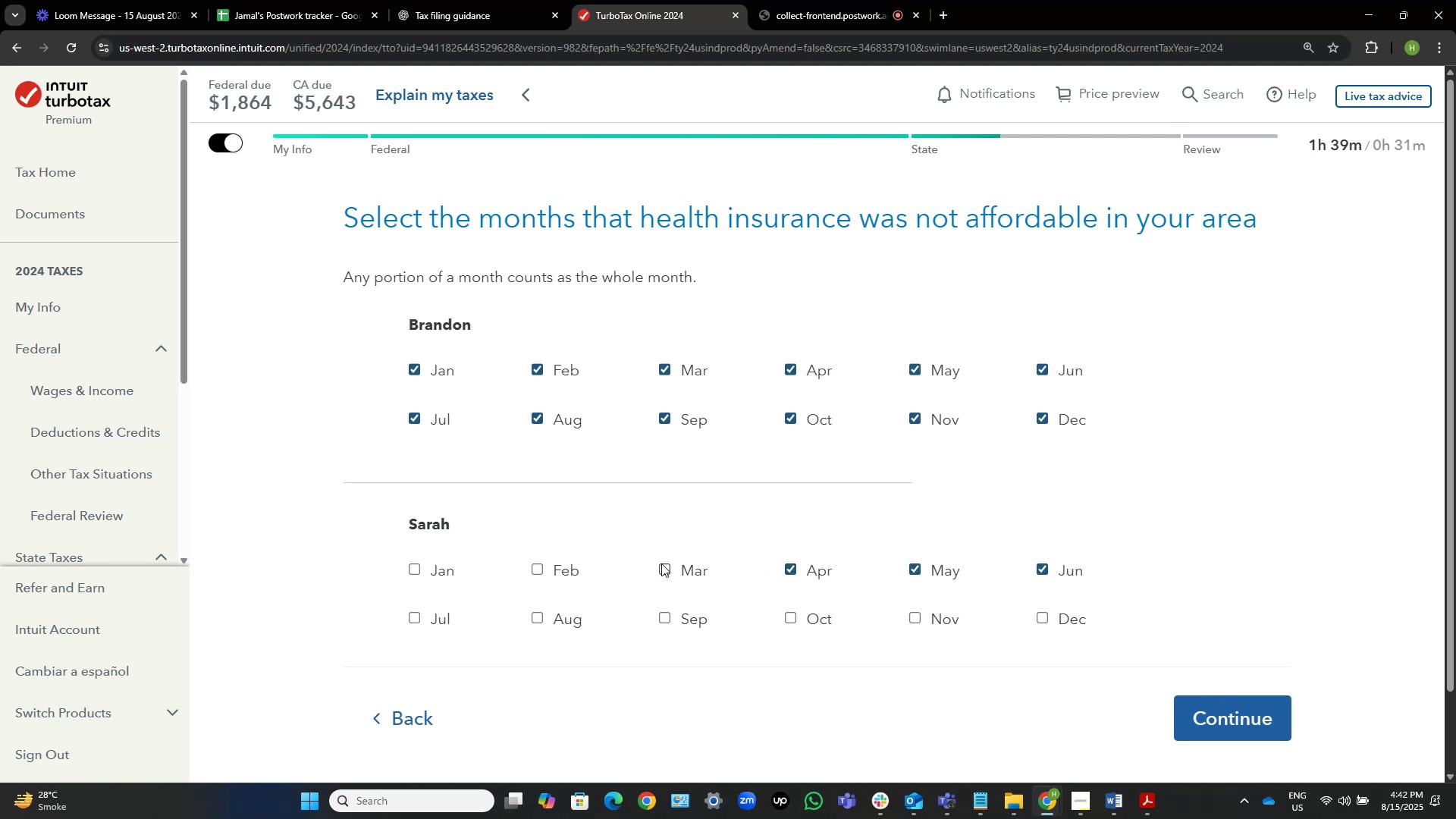 
left_click([666, 573])
 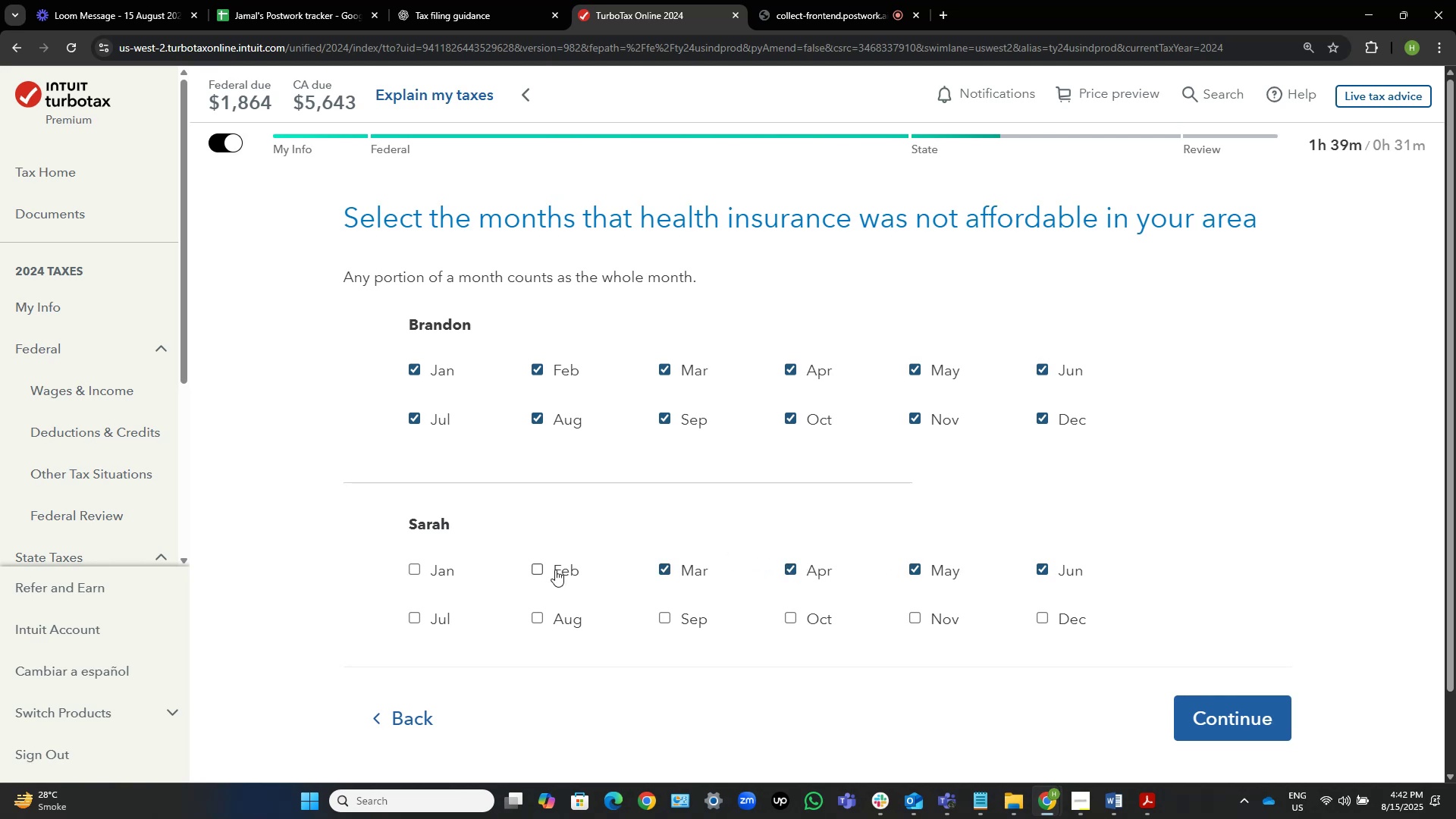 
left_click([555, 569])
 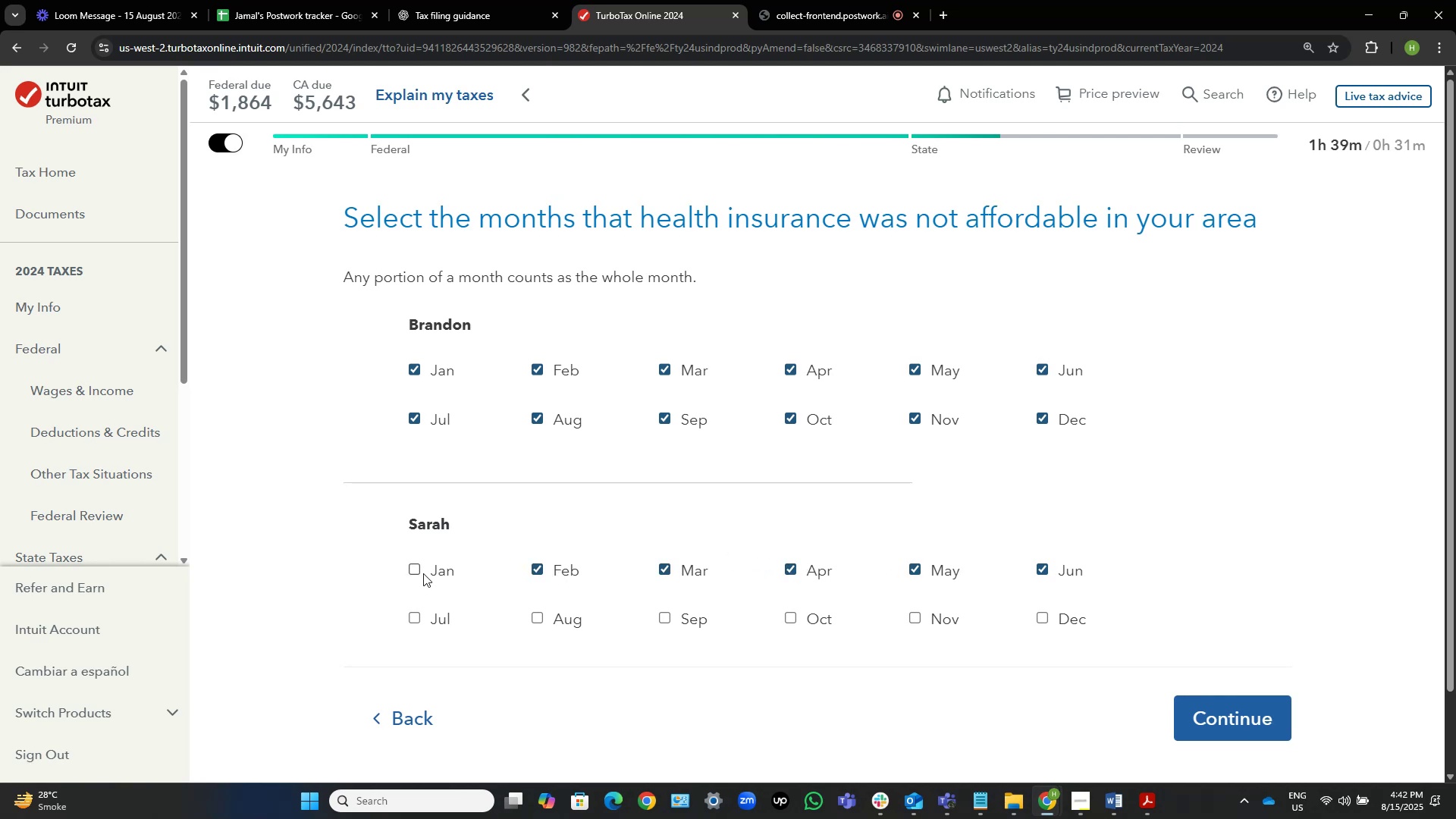 
left_click([430, 573])
 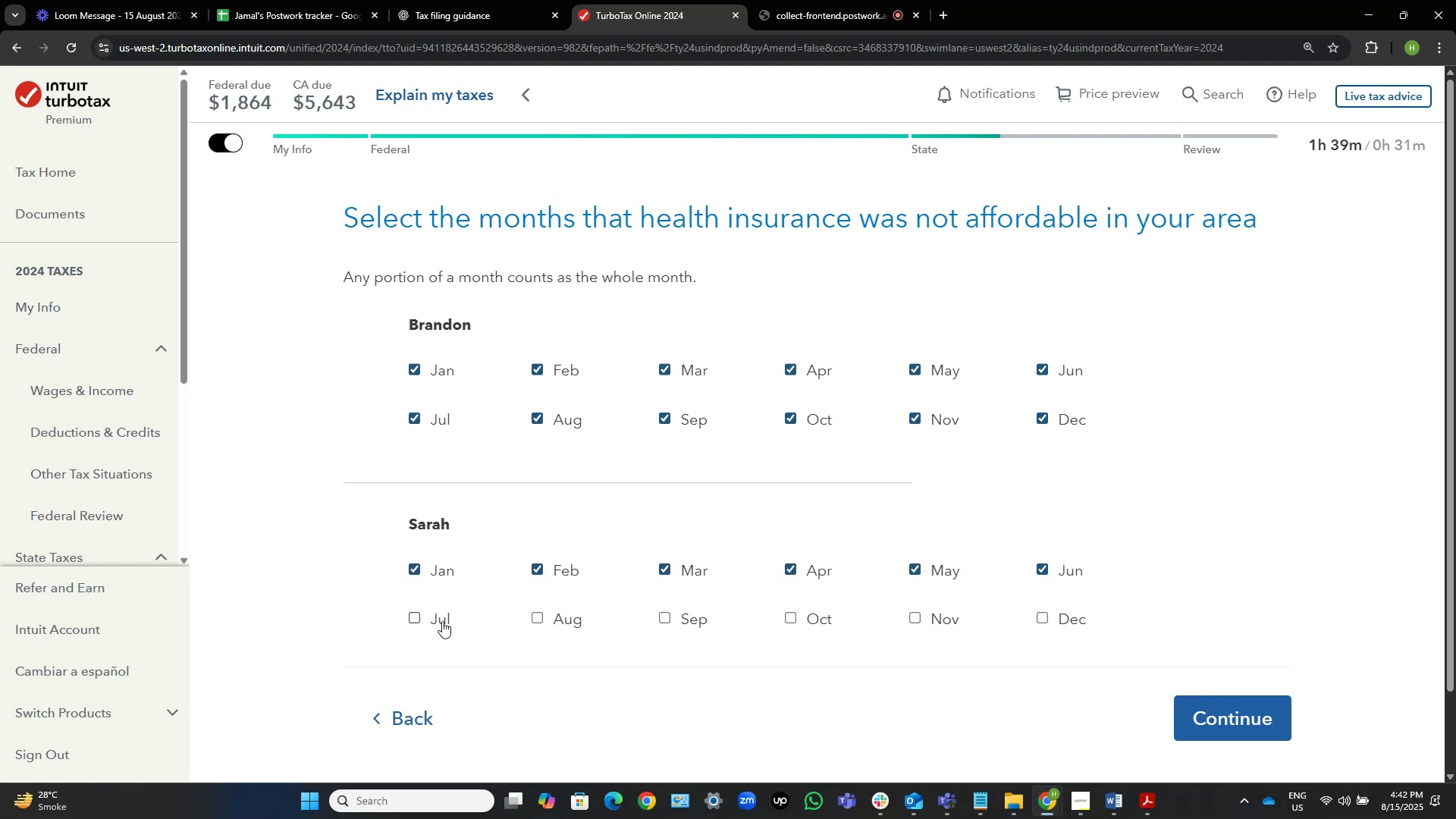 
left_click([442, 618])
 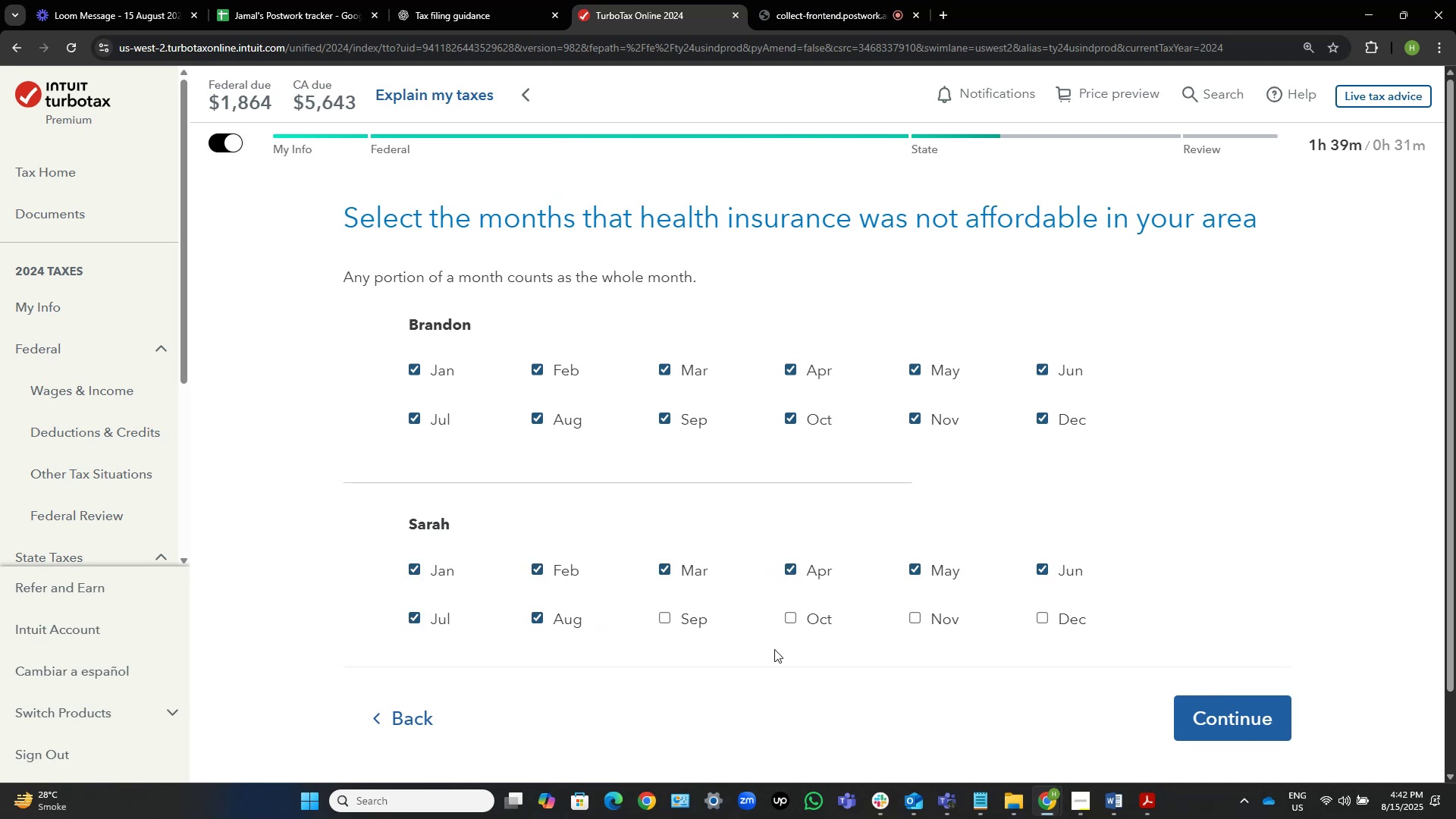 
left_click([698, 623])
 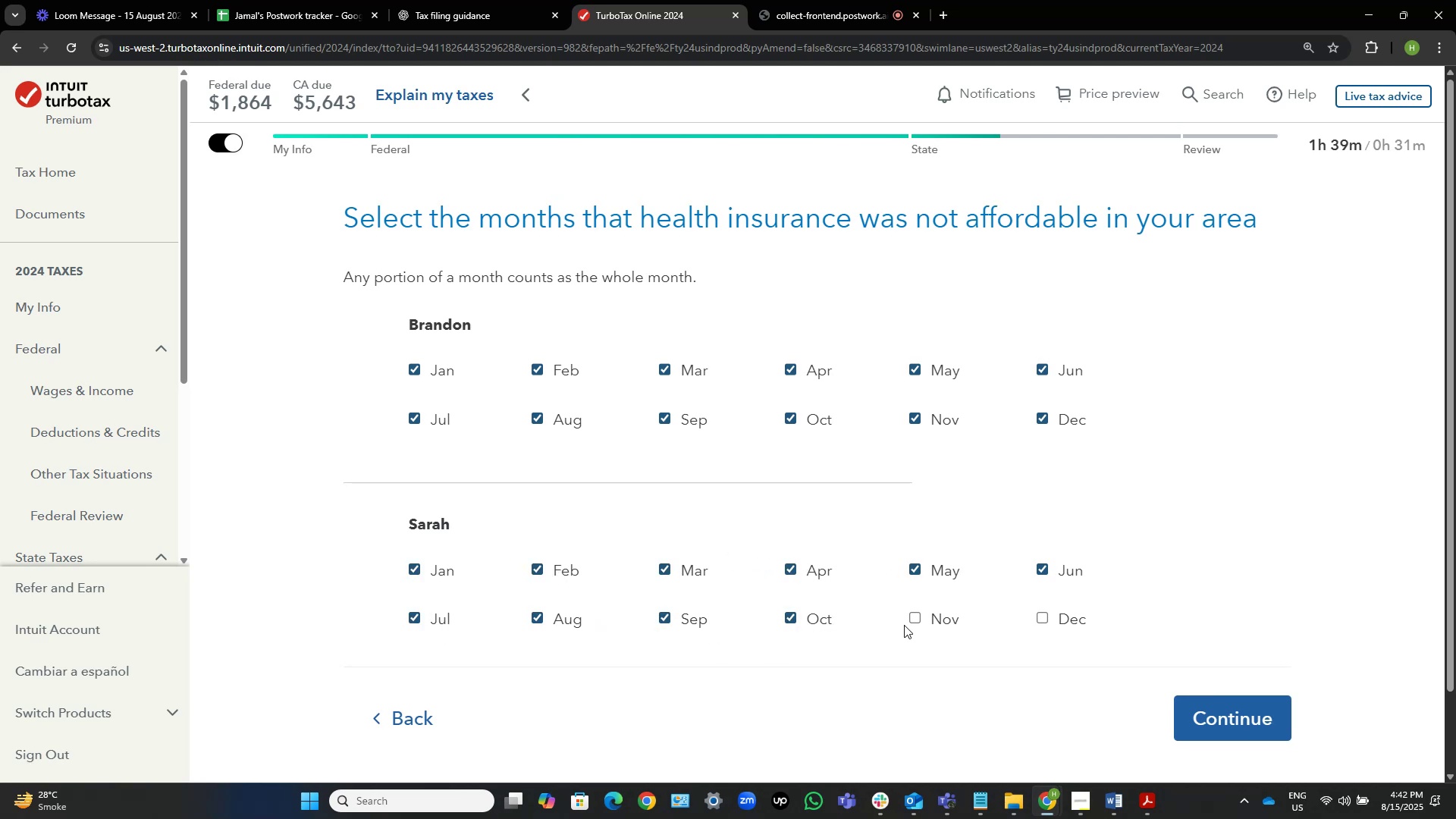 
left_click([946, 624])
 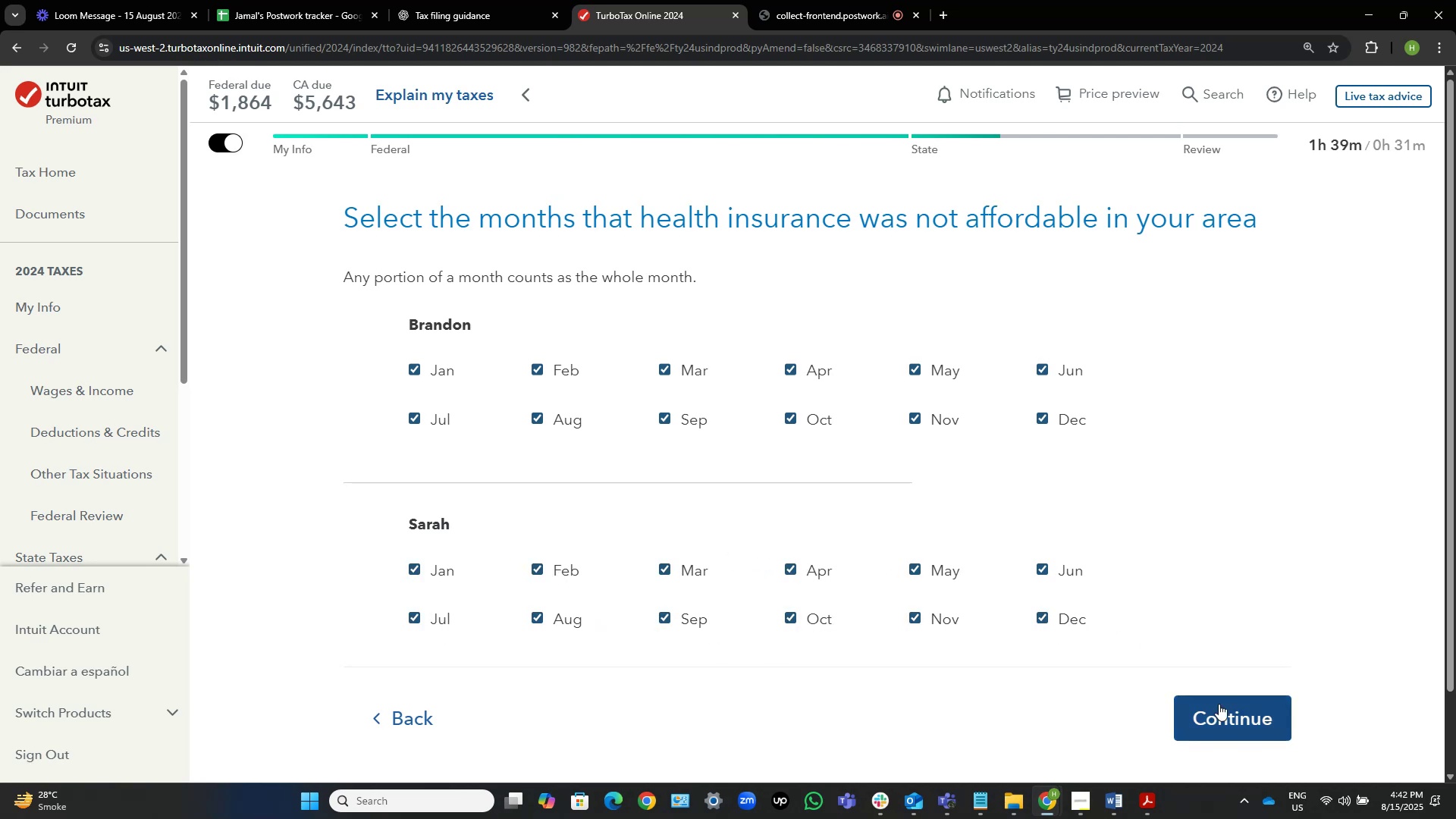 
left_click([1220, 706])
 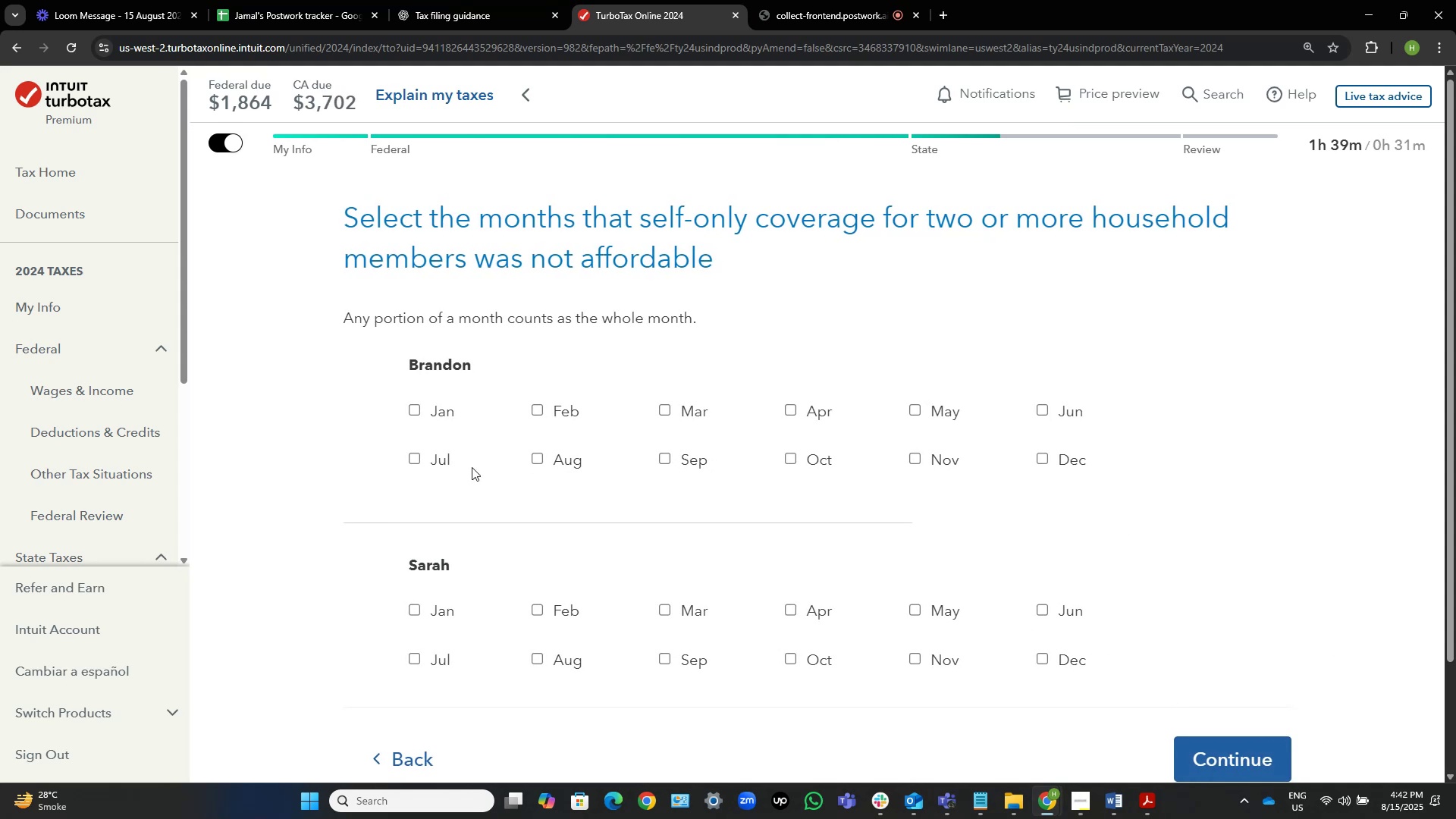 
wait(7.33)
 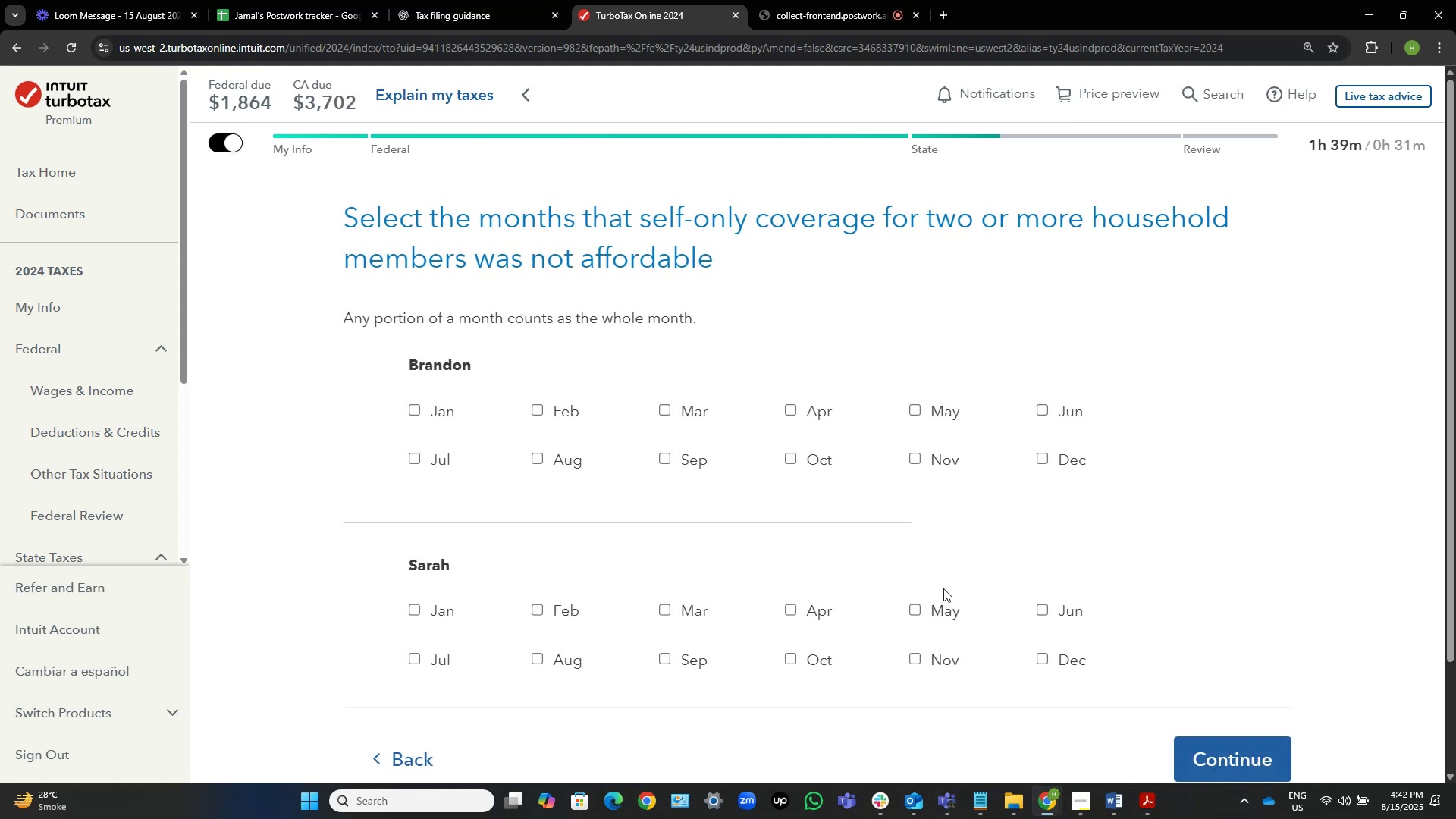 
left_click([1253, 769])
 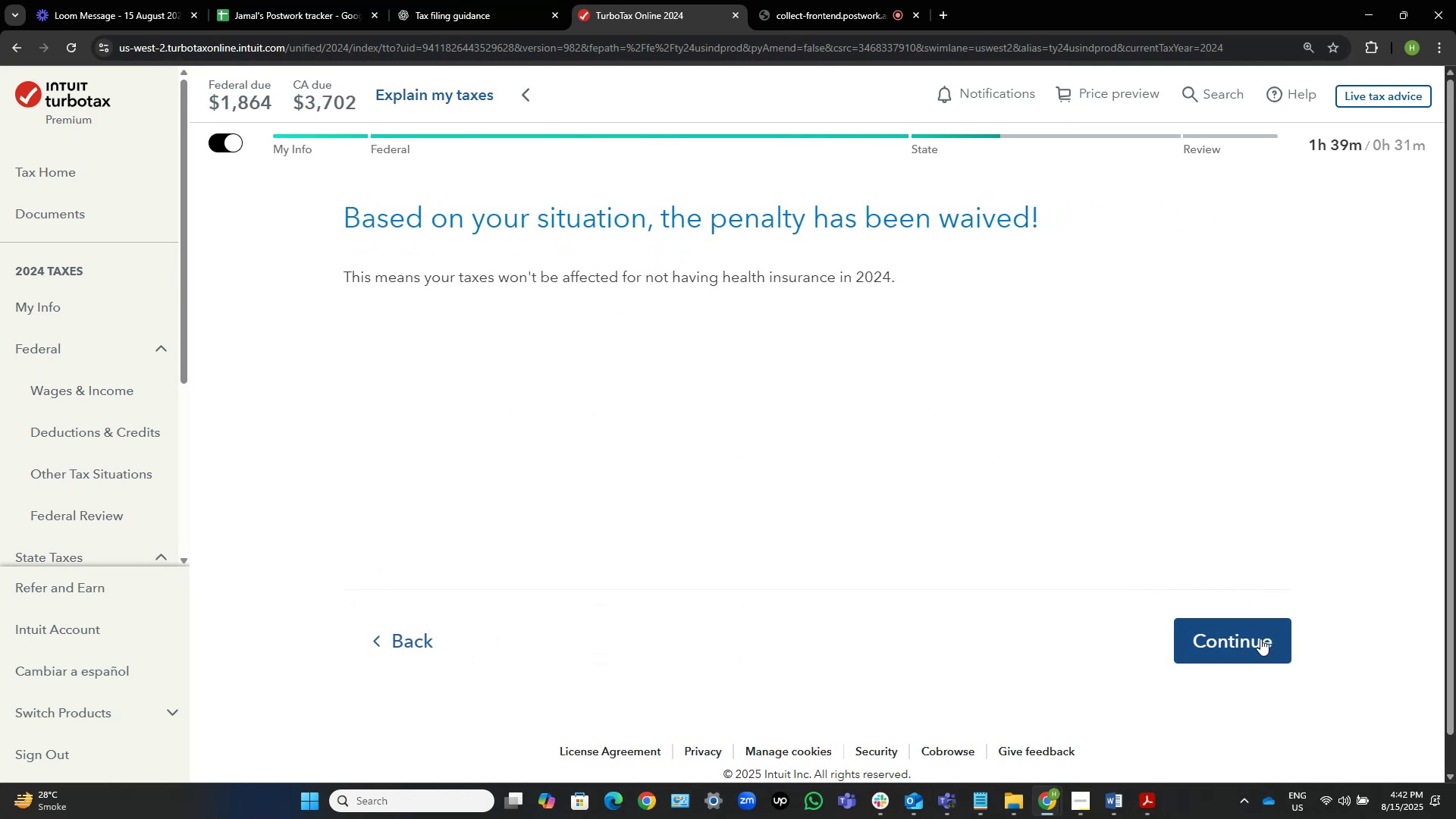 
left_click([1257, 642])
 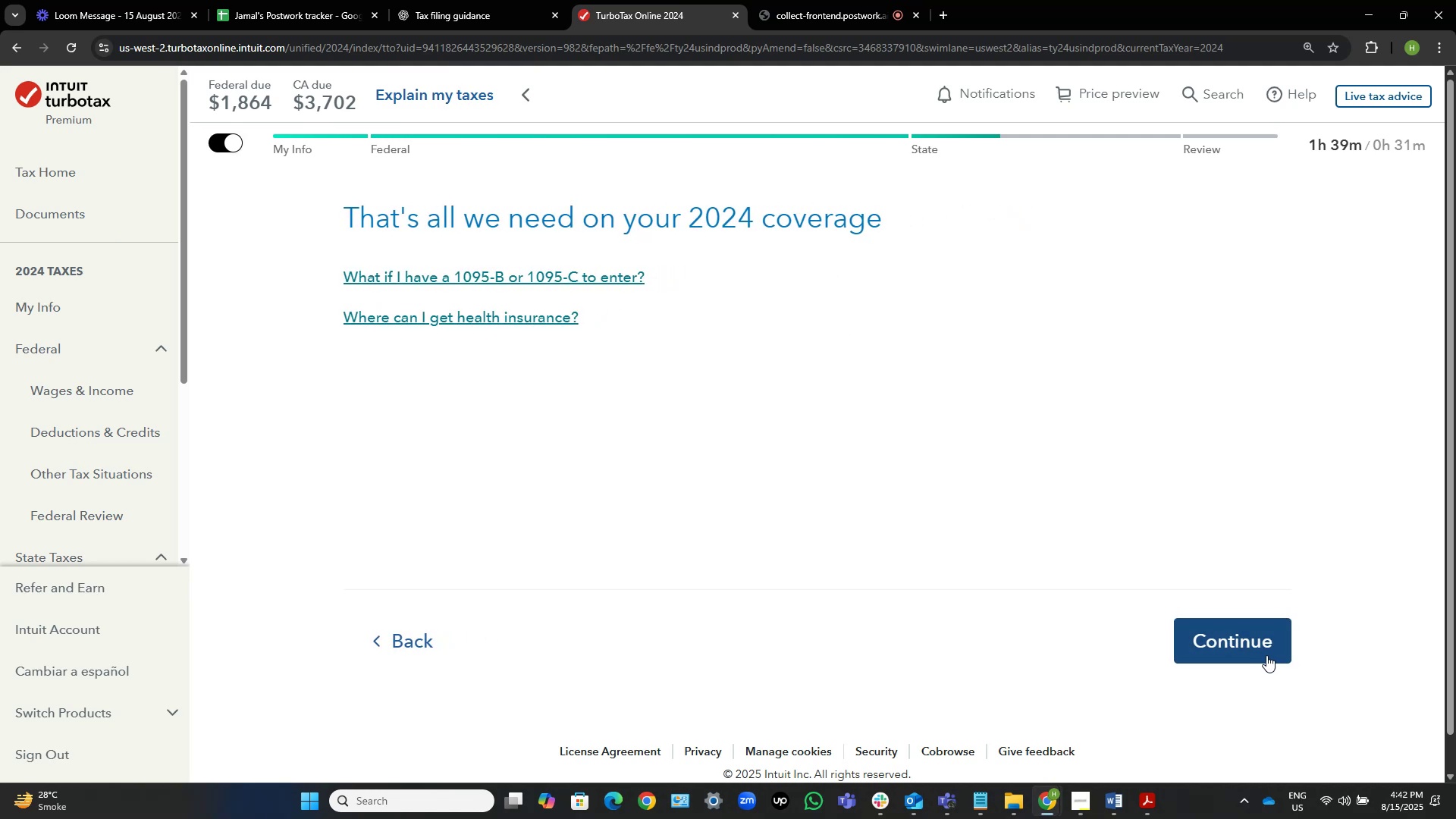 
left_click([1239, 648])
 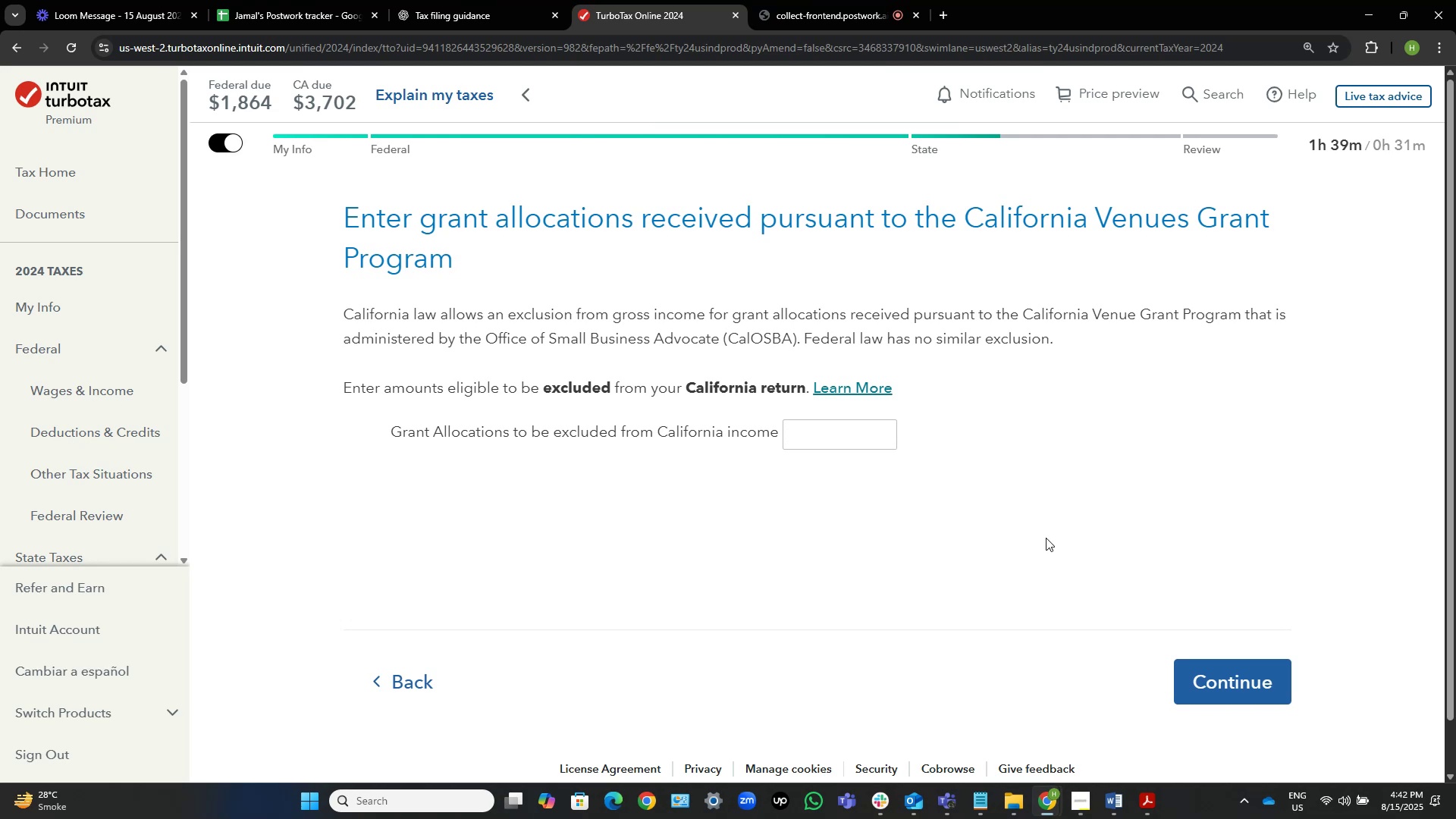 
wait(14.93)
 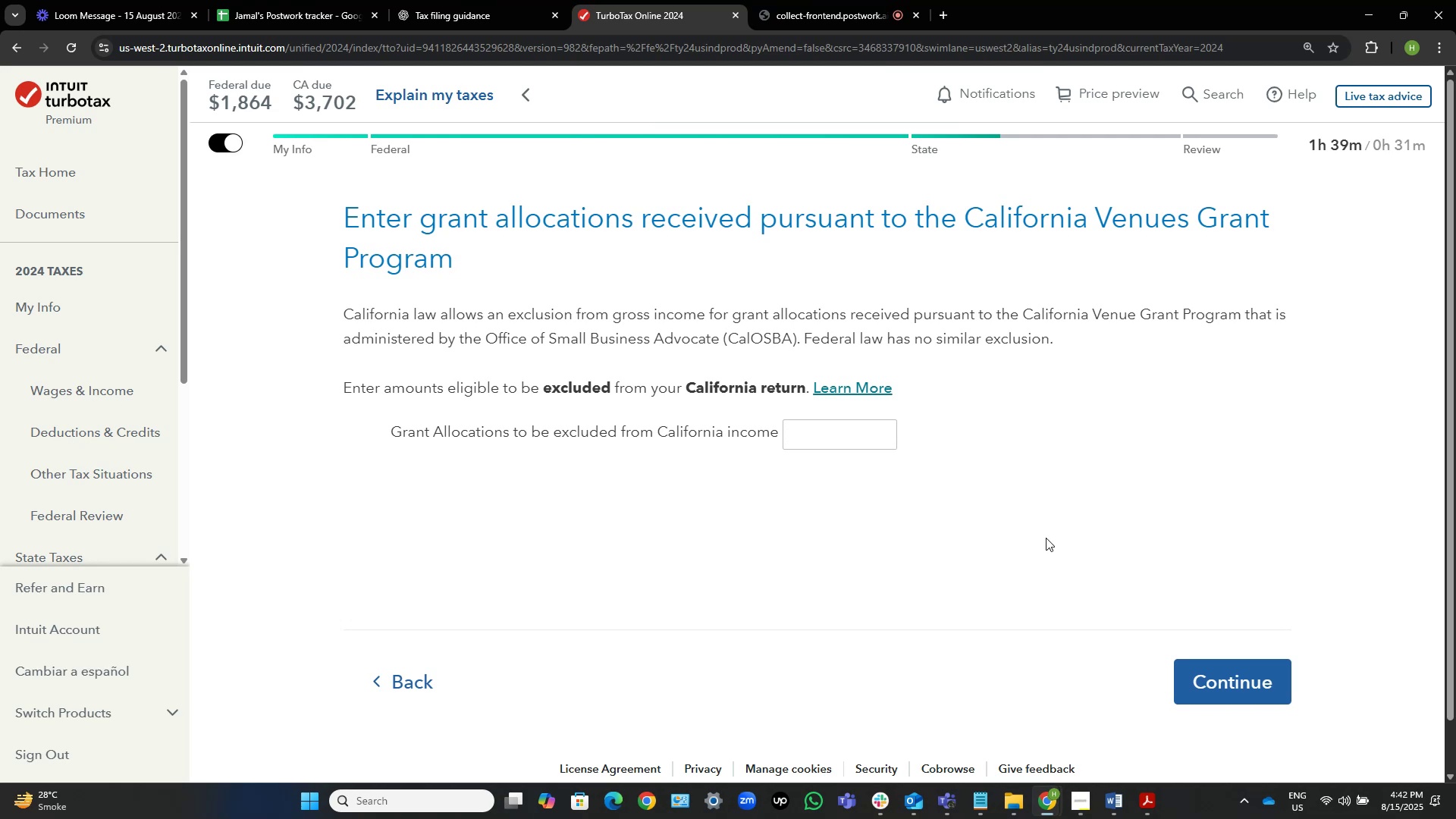 
left_click([868, 441])
 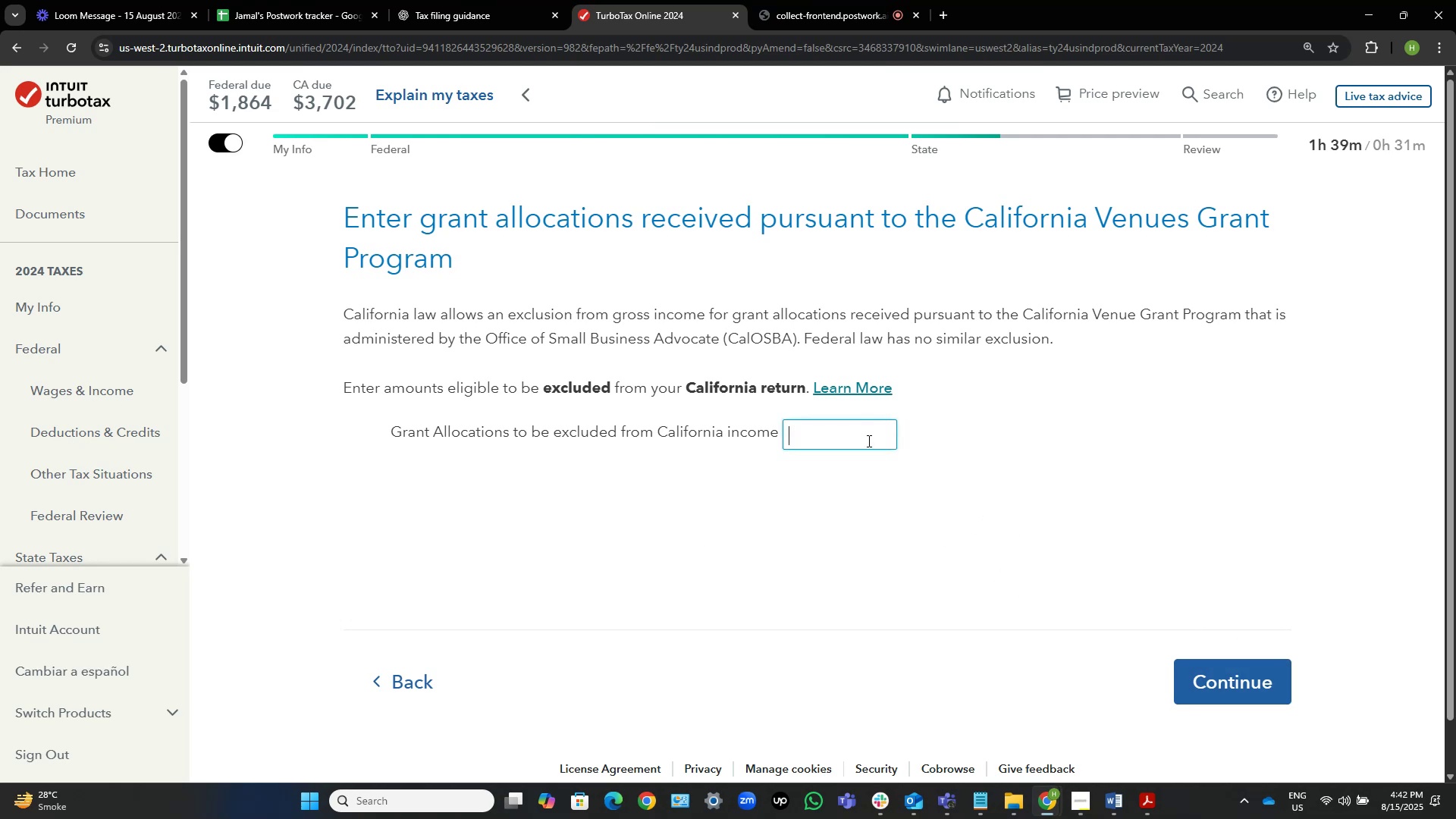 
key(Numpad0)
 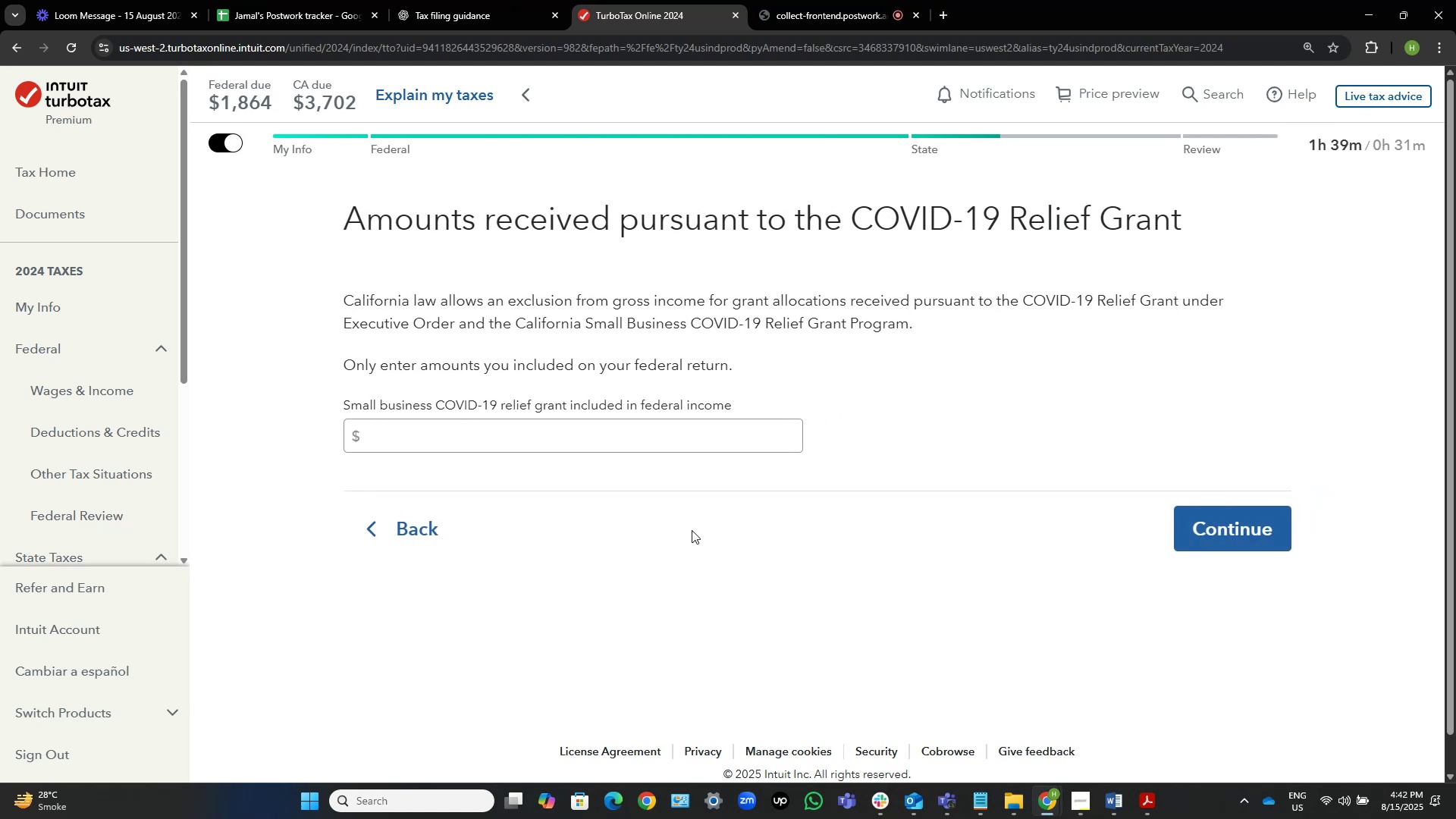 
wait(9.15)
 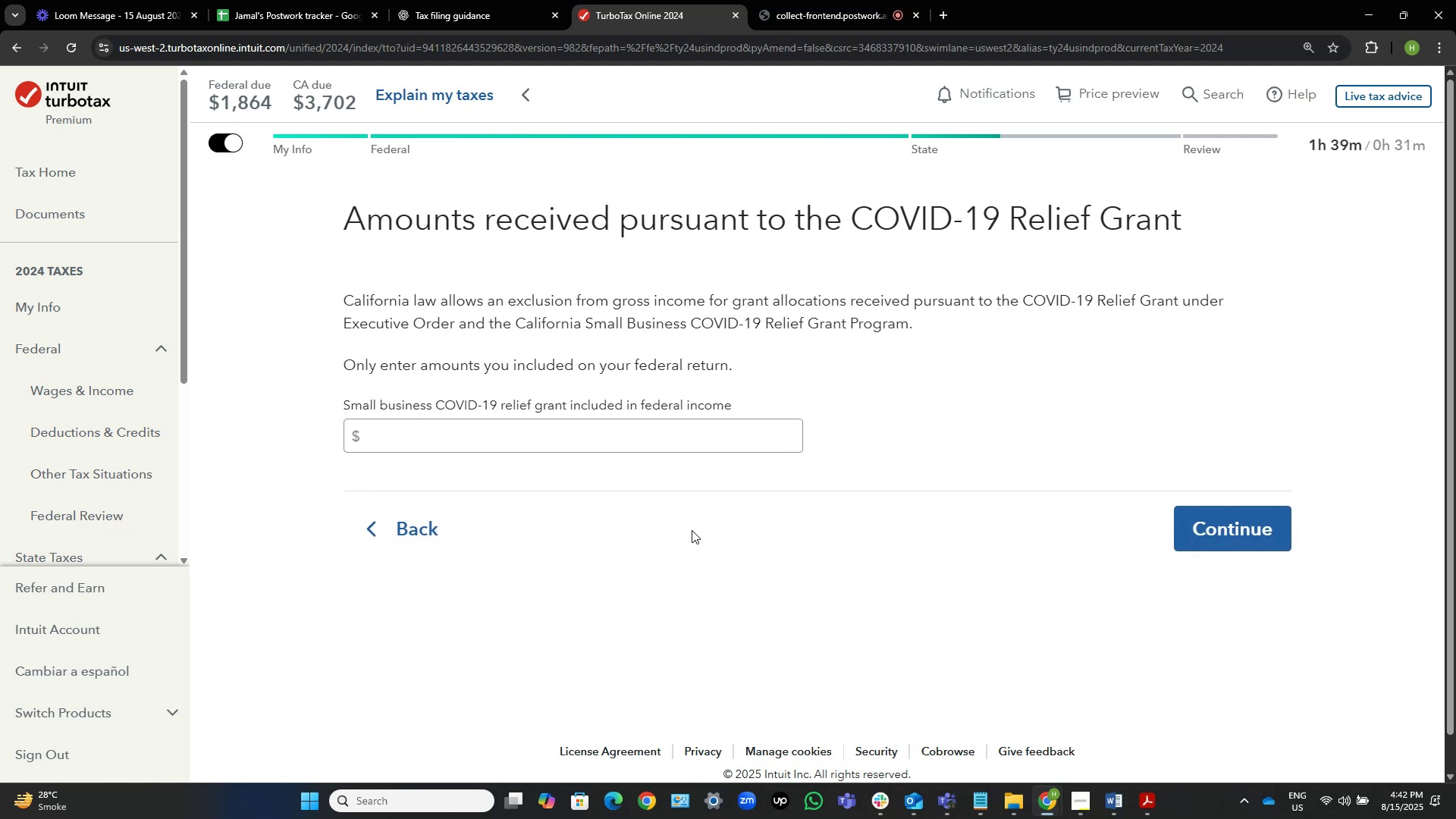 
left_click([1230, 517])
 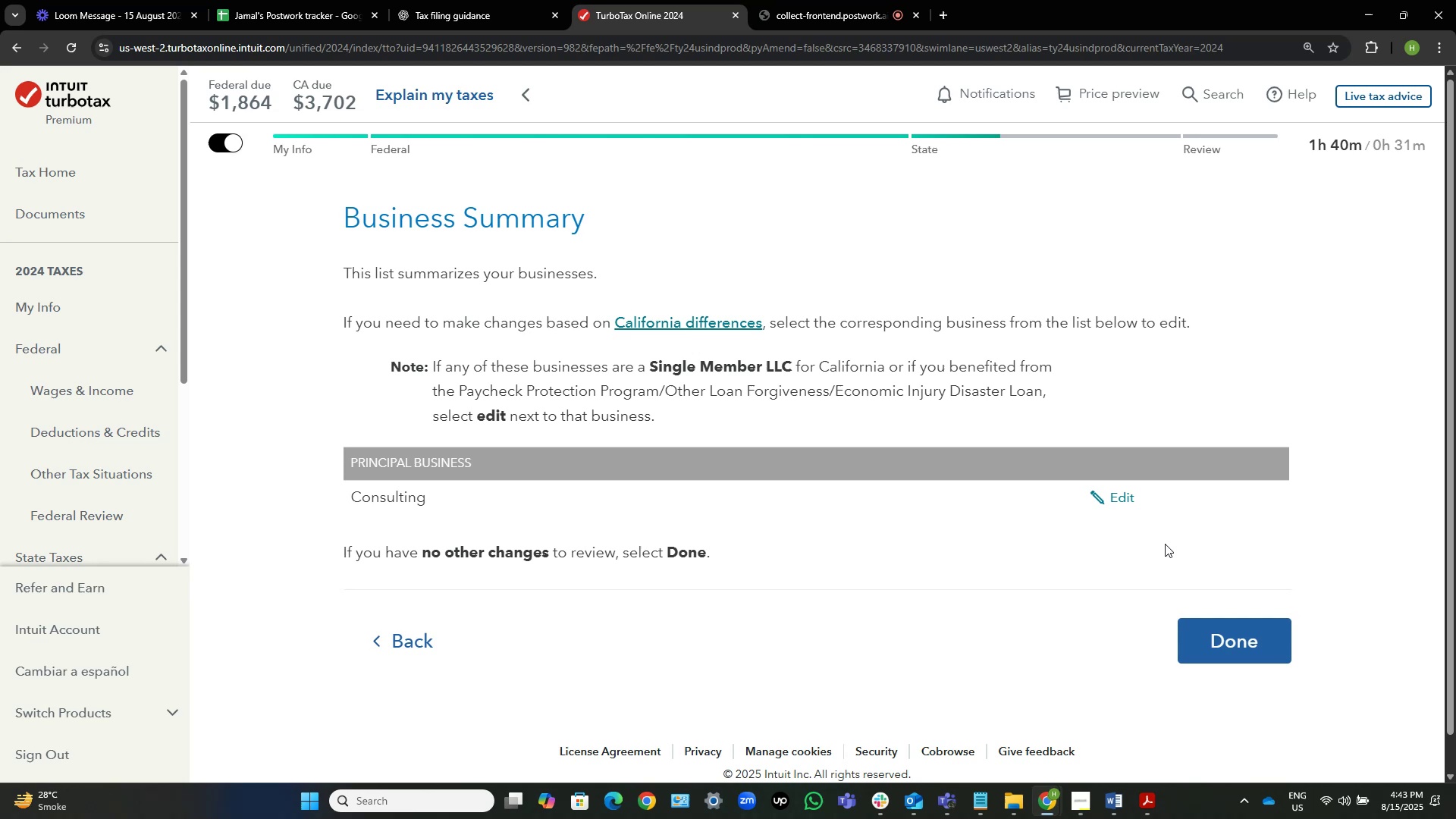 
wait(17.45)
 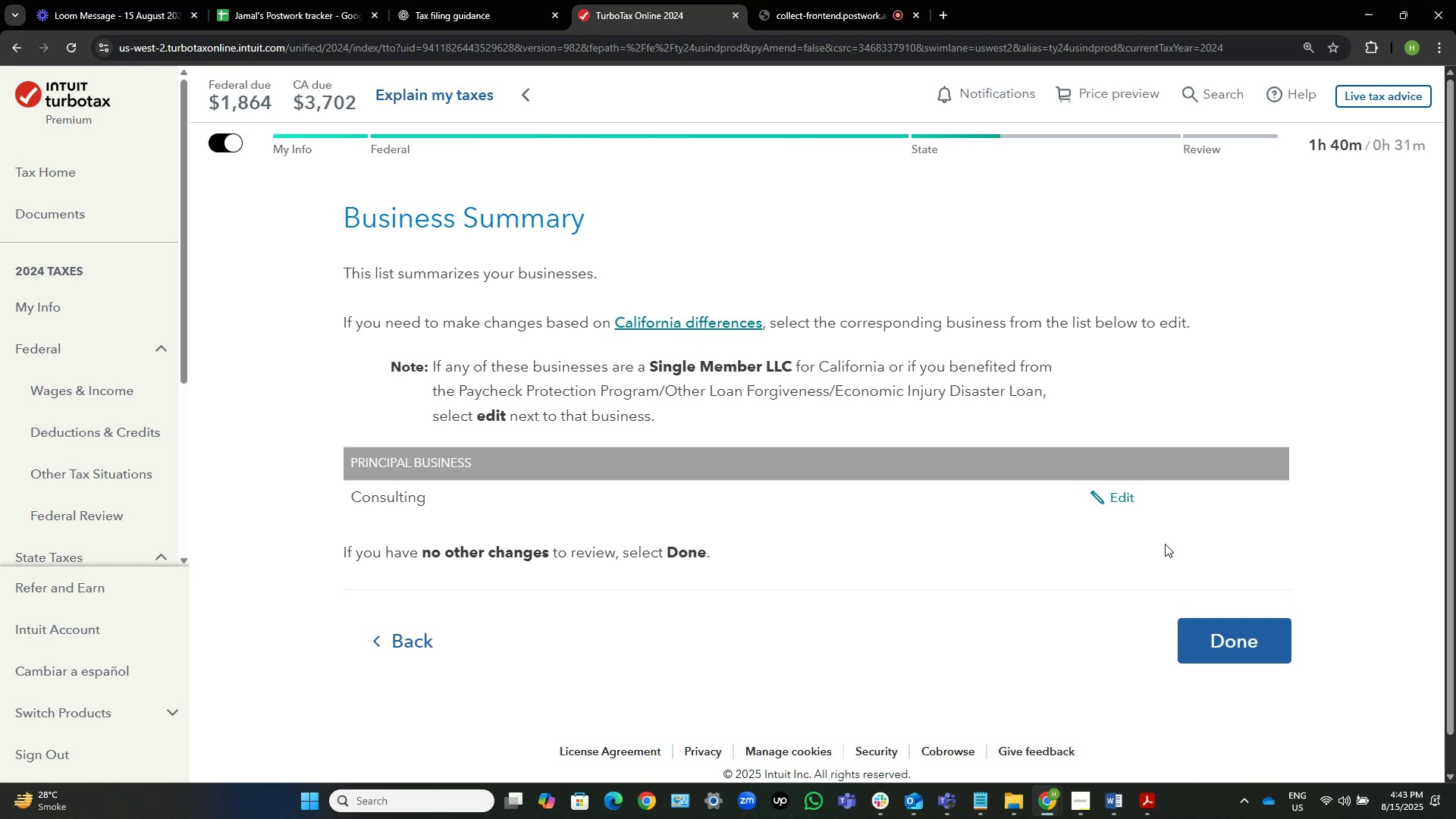 
left_click([1219, 627])
 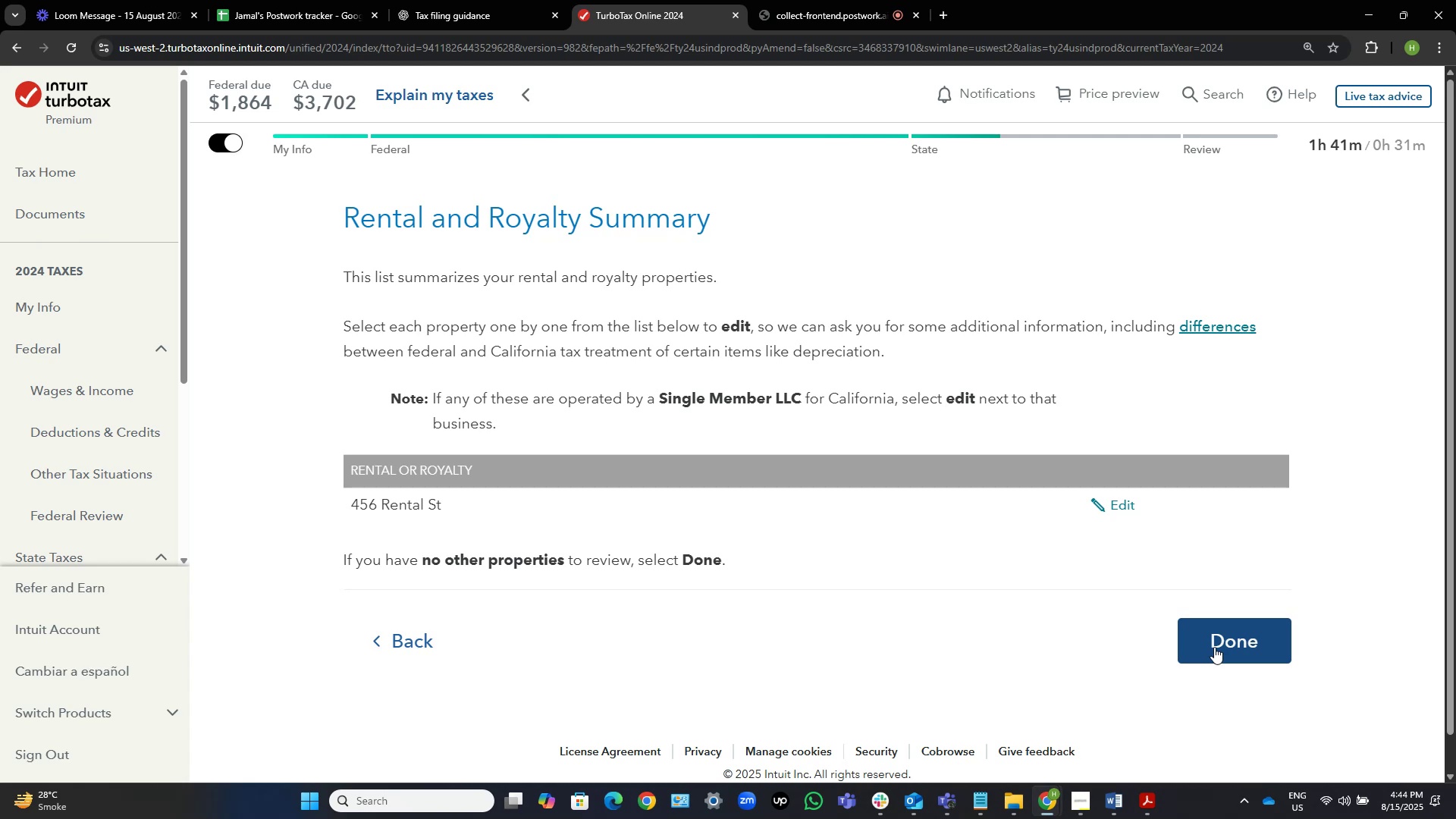 
wait(81.48)
 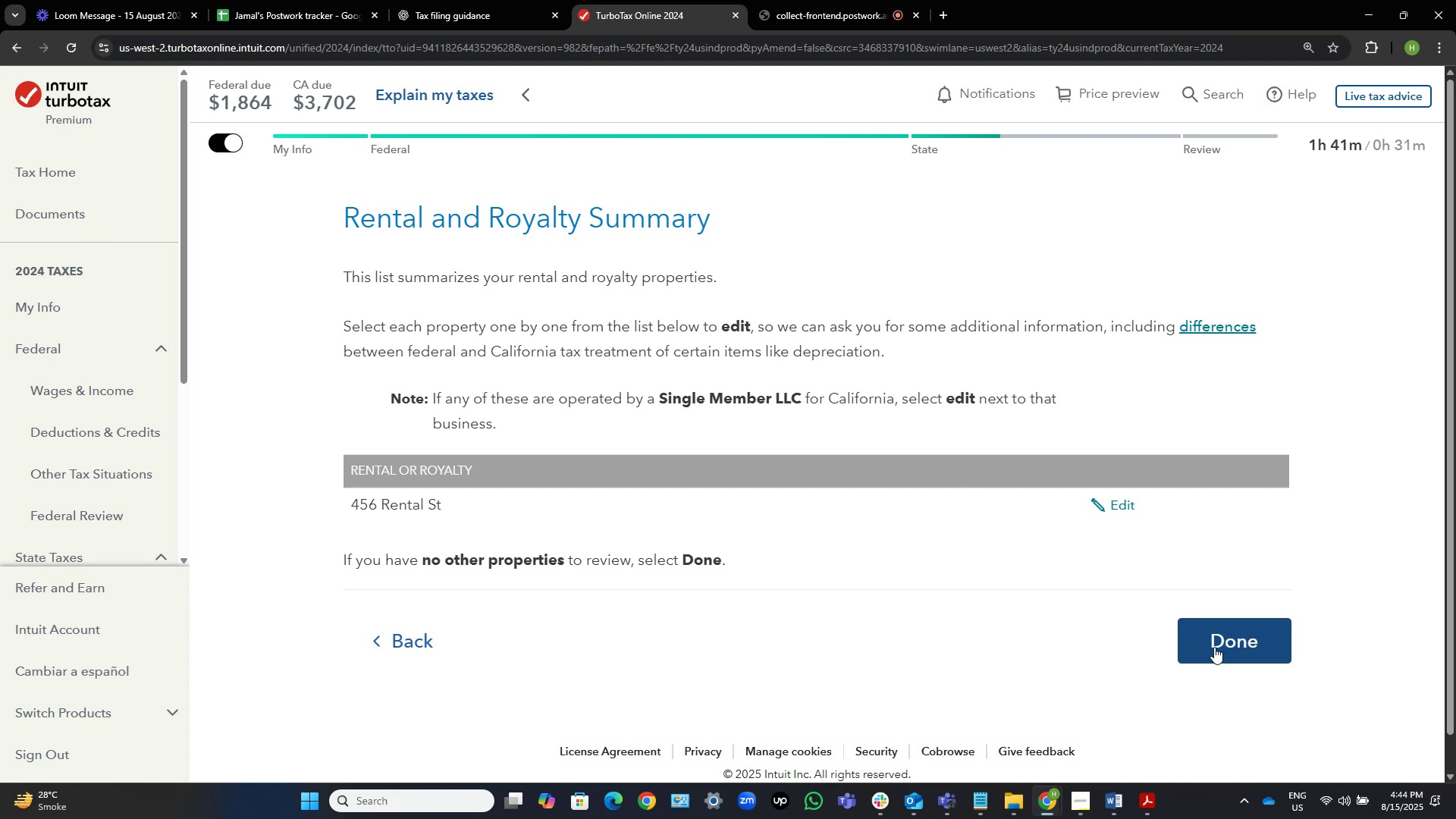 
left_click([1239, 638])
 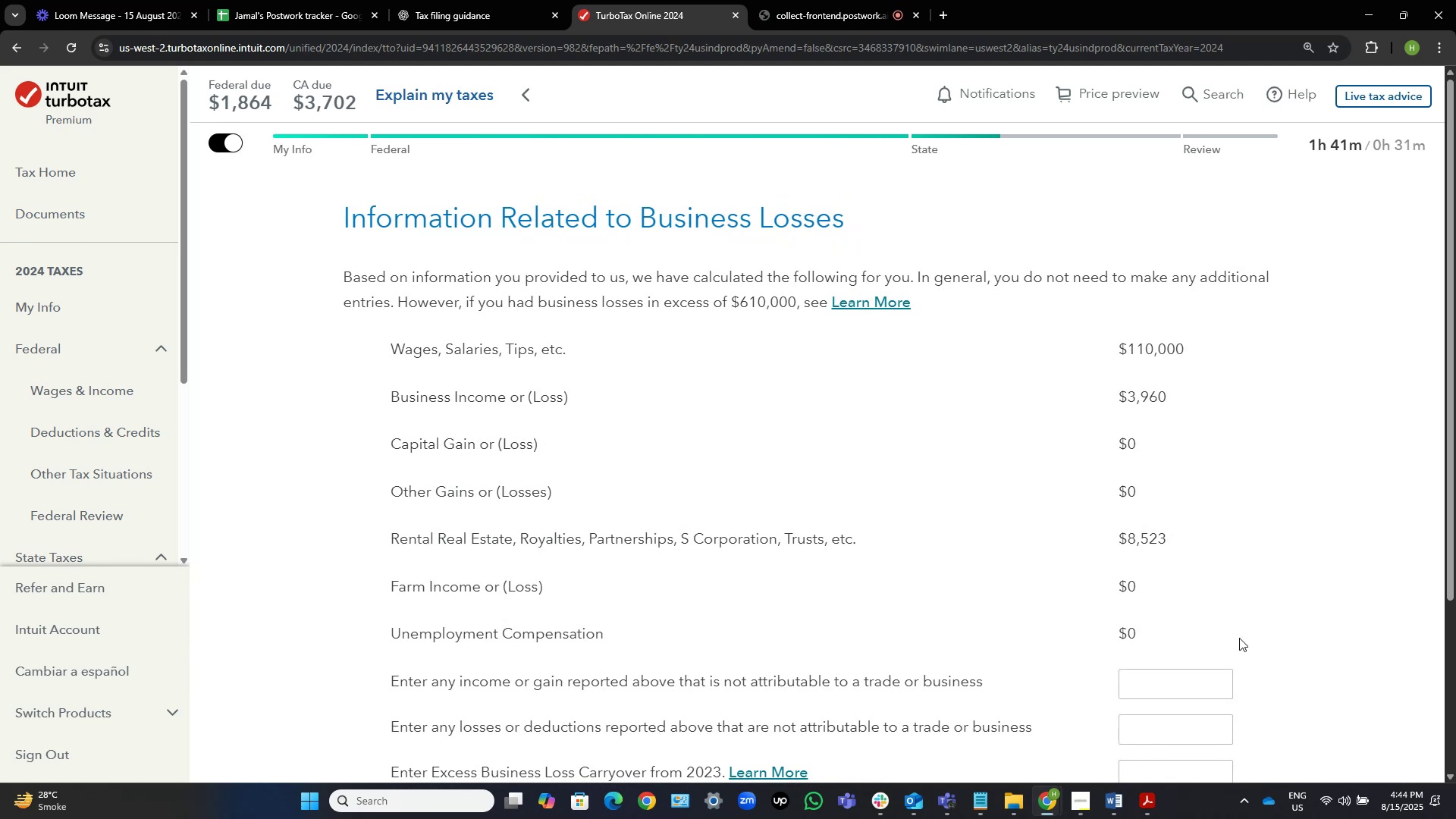 
wait(10.02)
 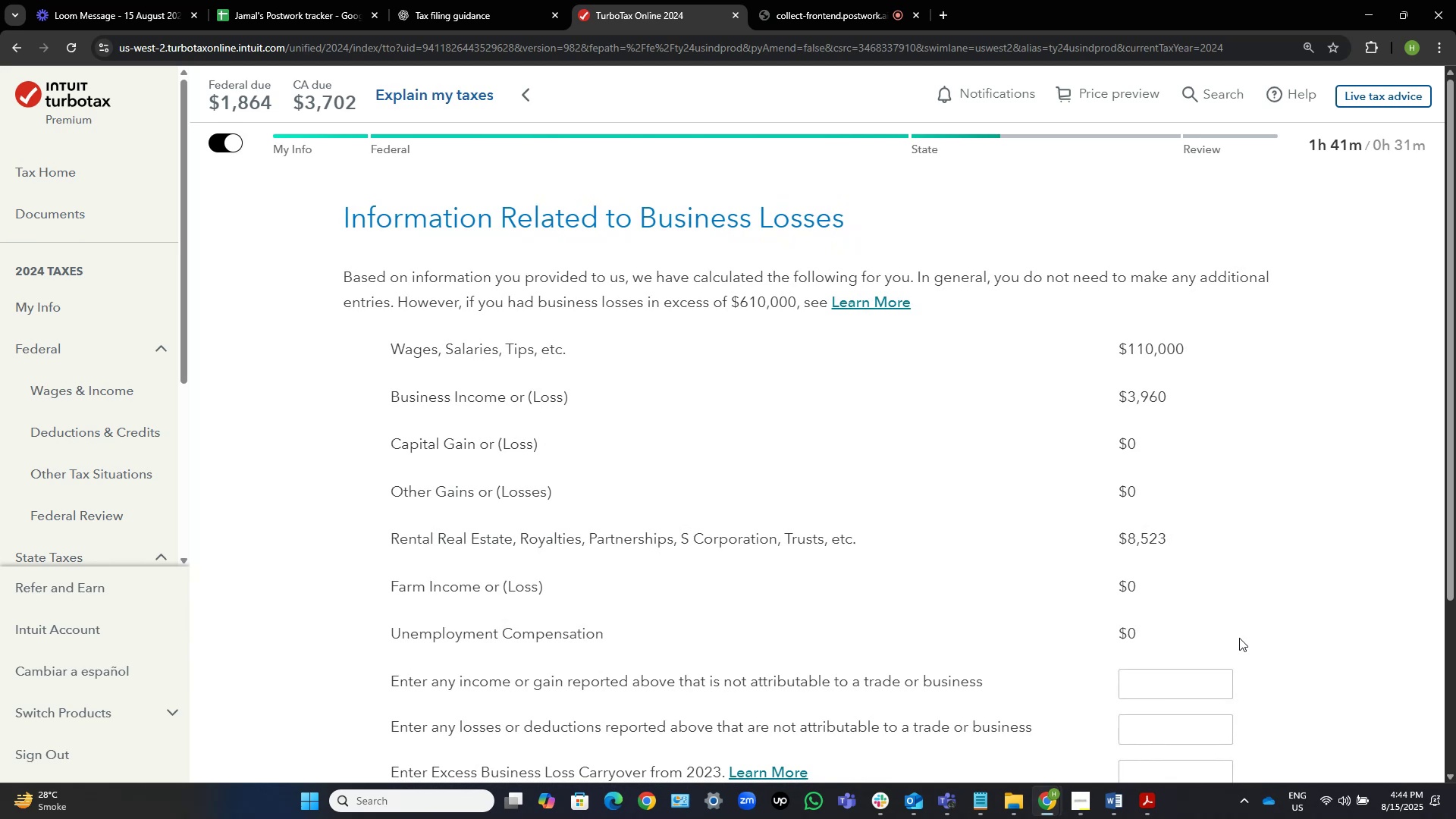 
scroll: coordinate [1239, 638], scroll_direction: down, amount: 2.0
 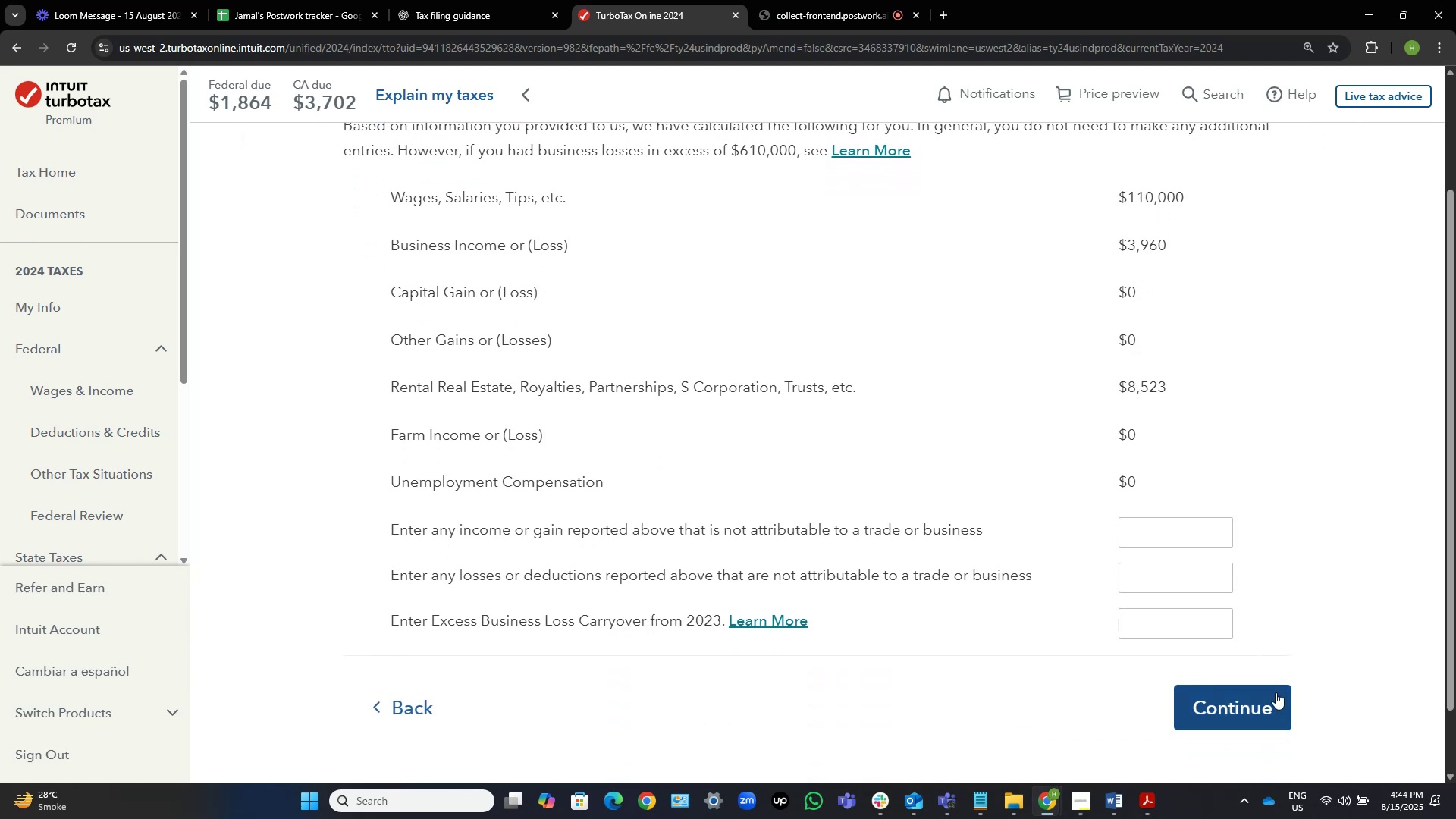 
left_click([1276, 710])
 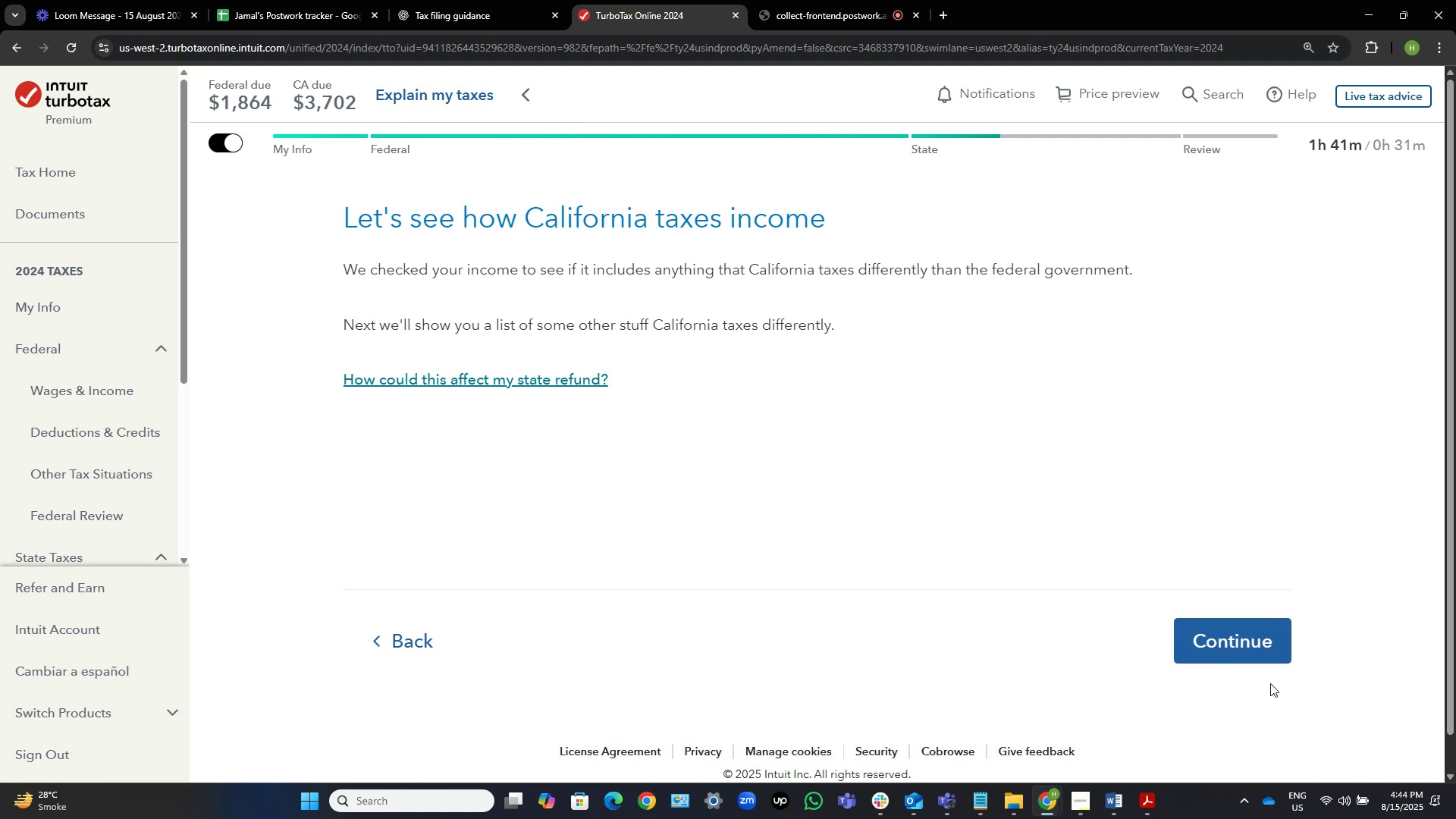 
left_click([1224, 633])
 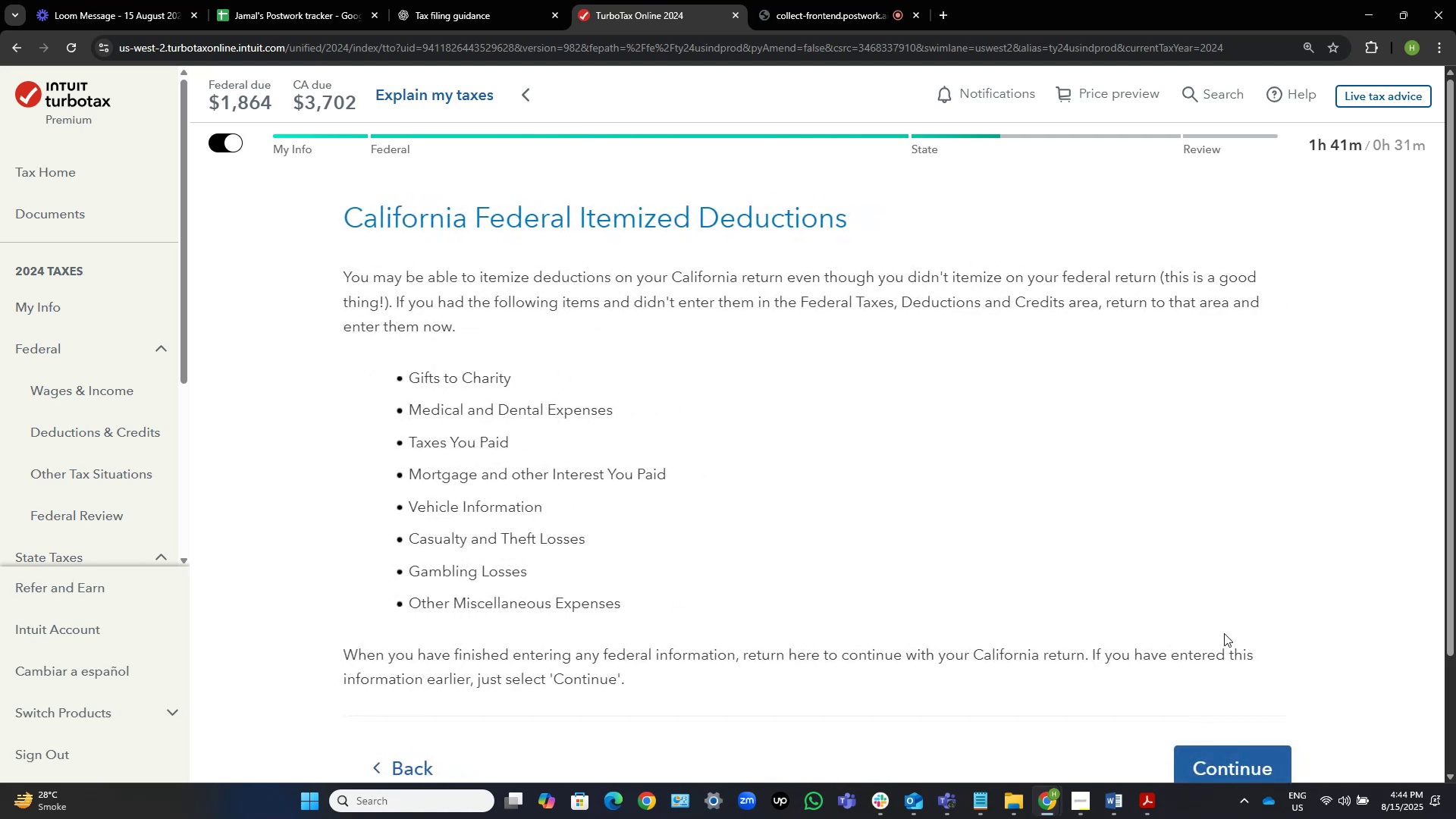 
scroll: coordinate [1224, 633], scroll_direction: down, amount: 6.0
 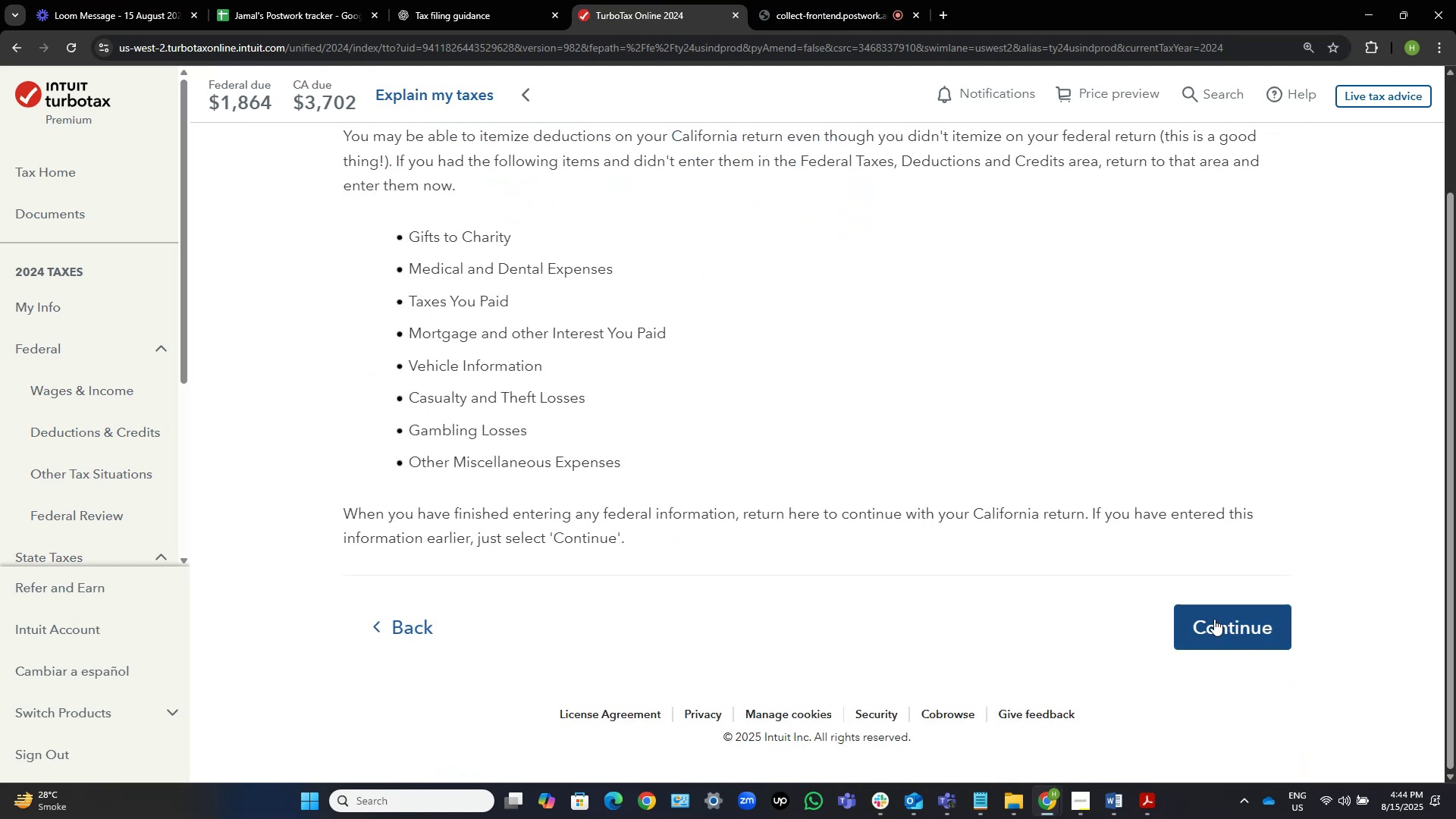 
left_click([1214, 619])
 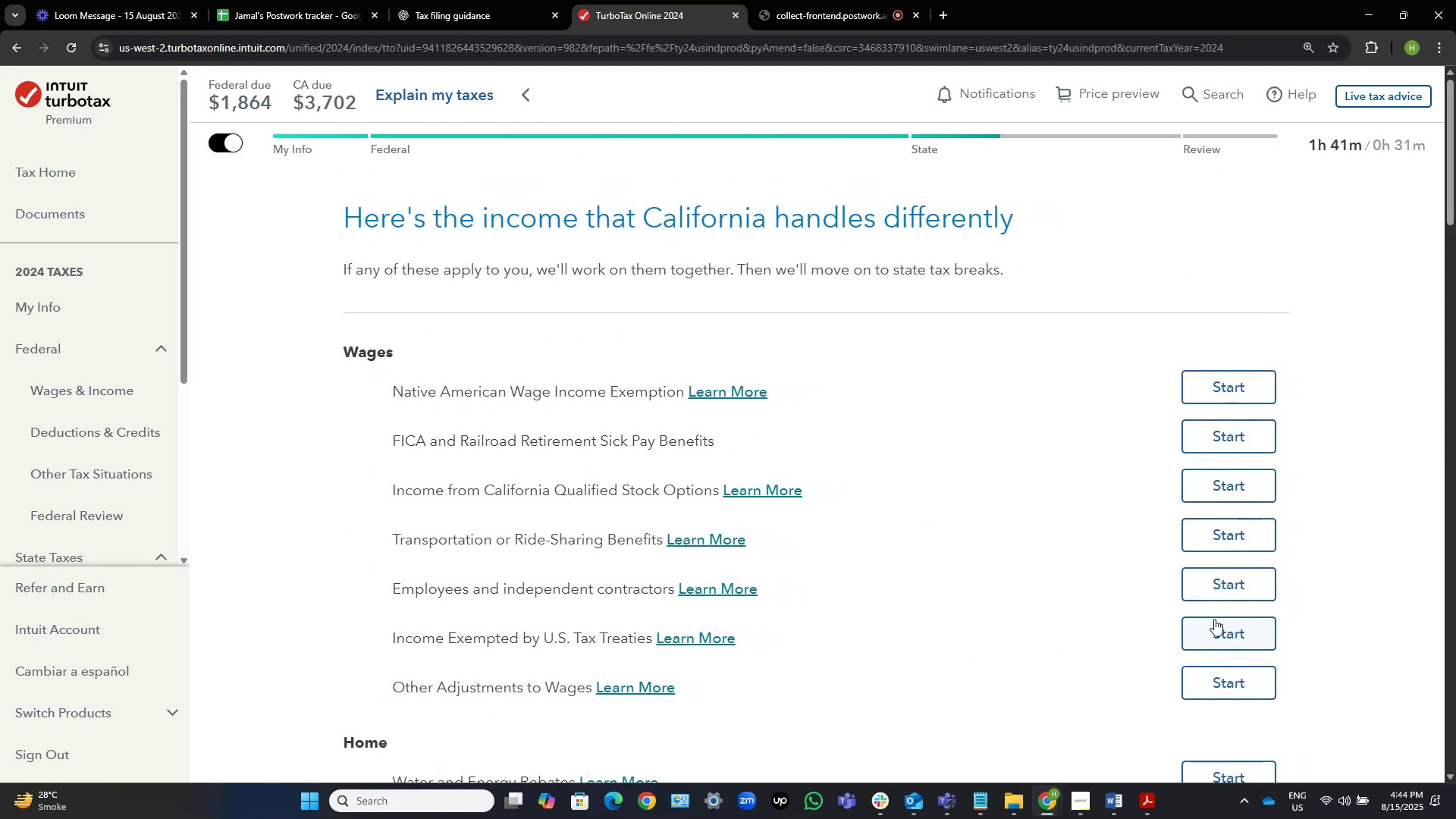 
scroll: coordinate [1214, 619], scroll_direction: down, amount: 5.0
 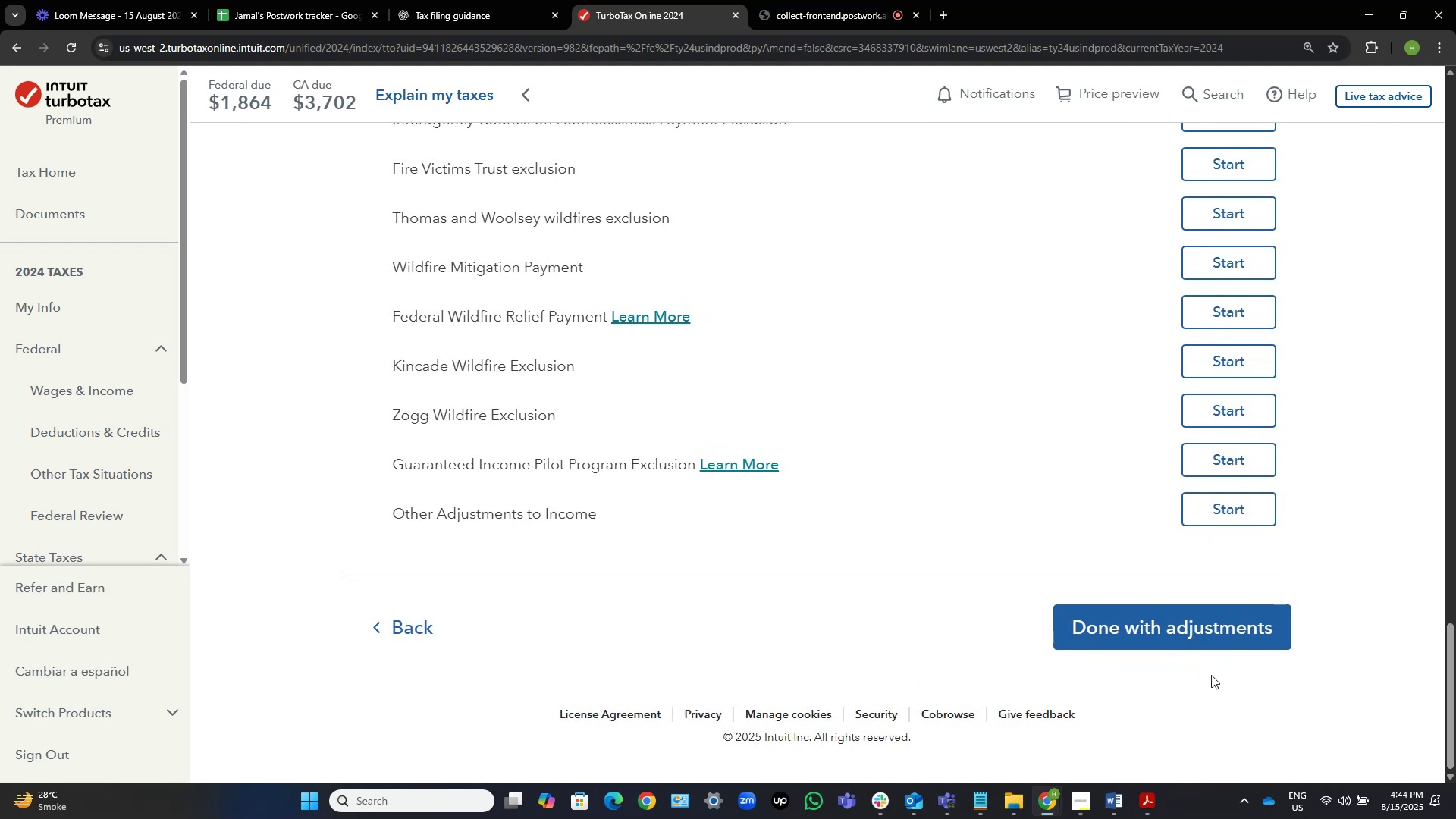 
left_click([1212, 632])
 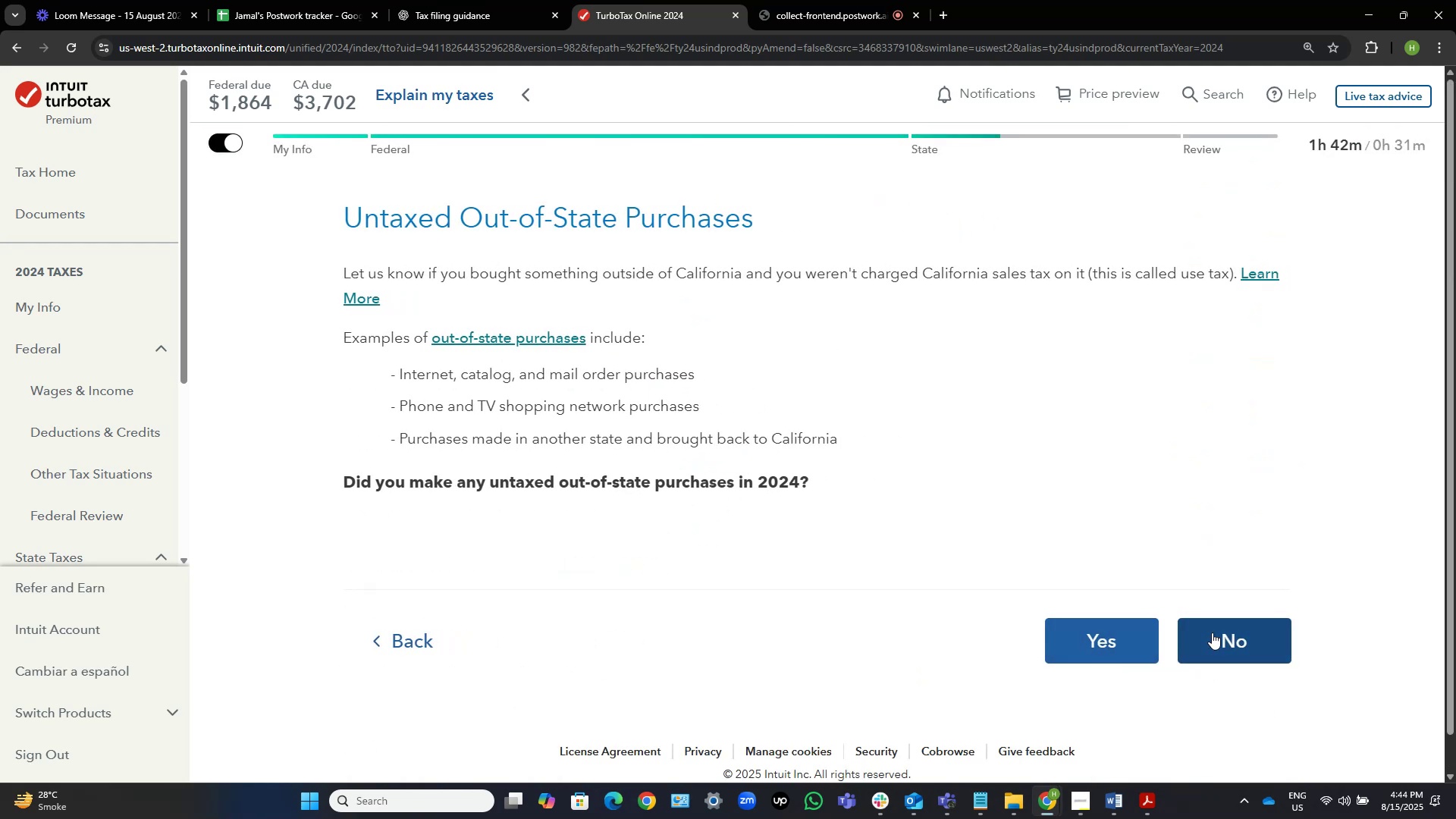 
wait(6.88)
 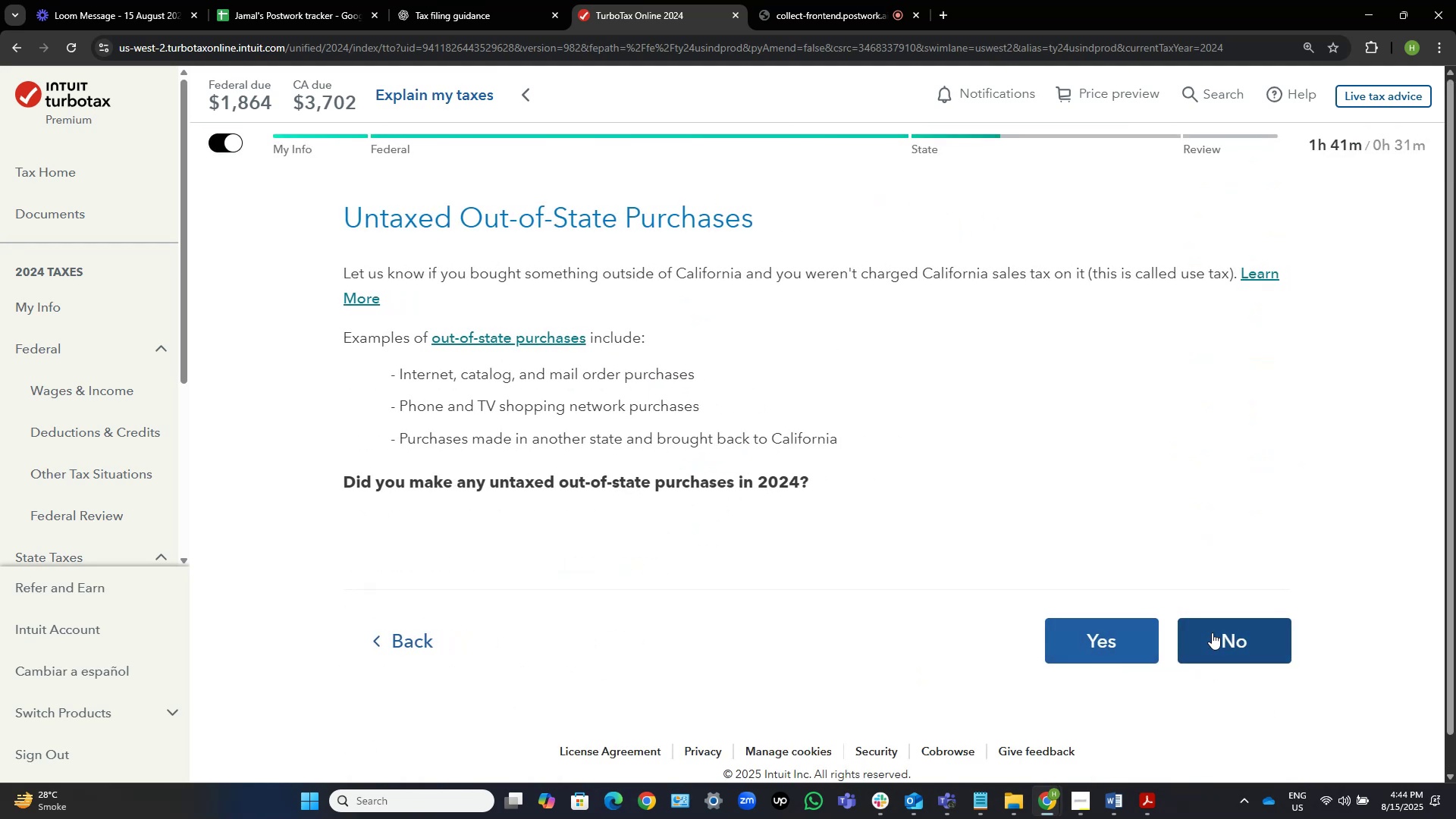 
left_click([1229, 637])
 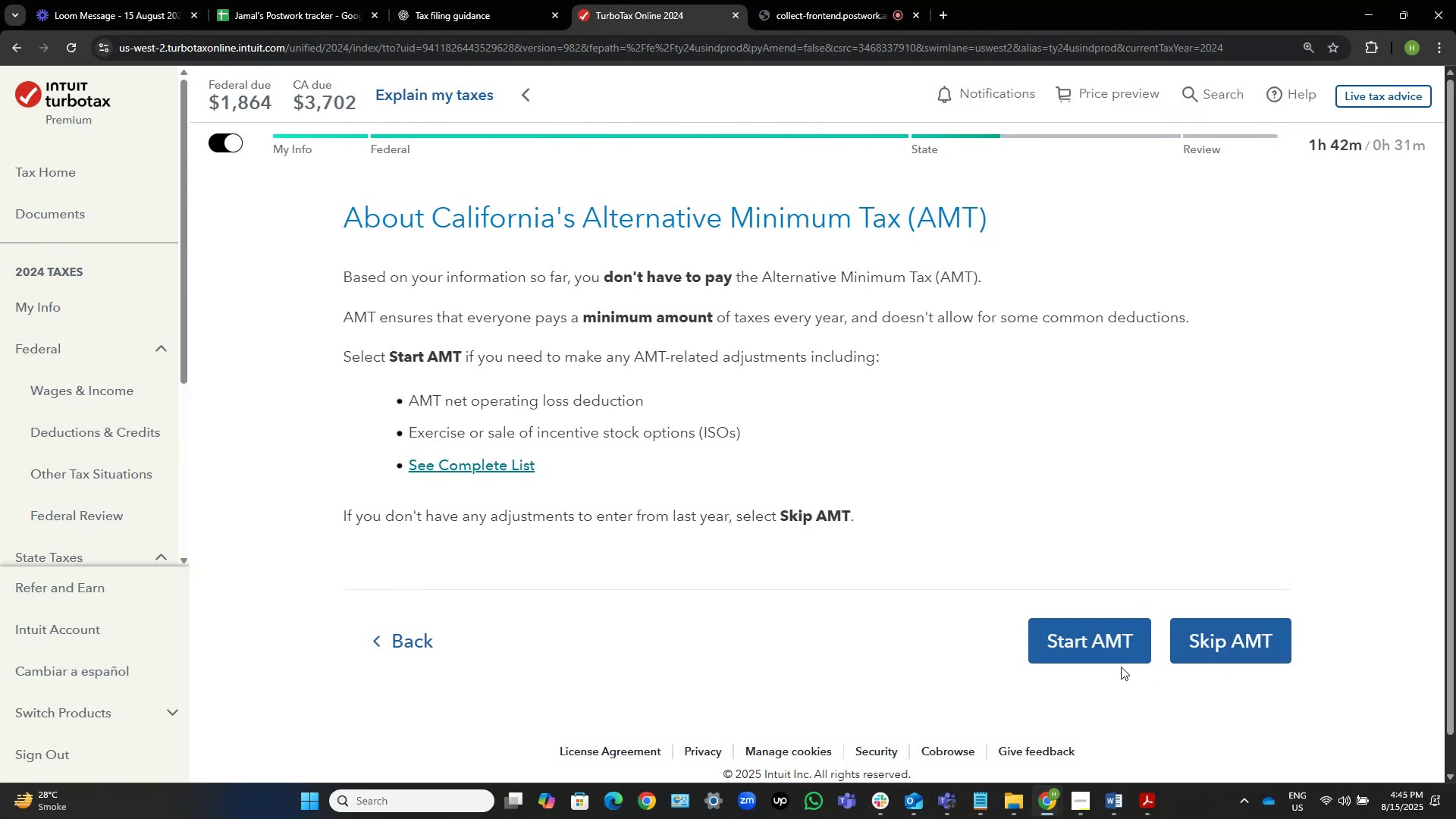 
wait(6.56)
 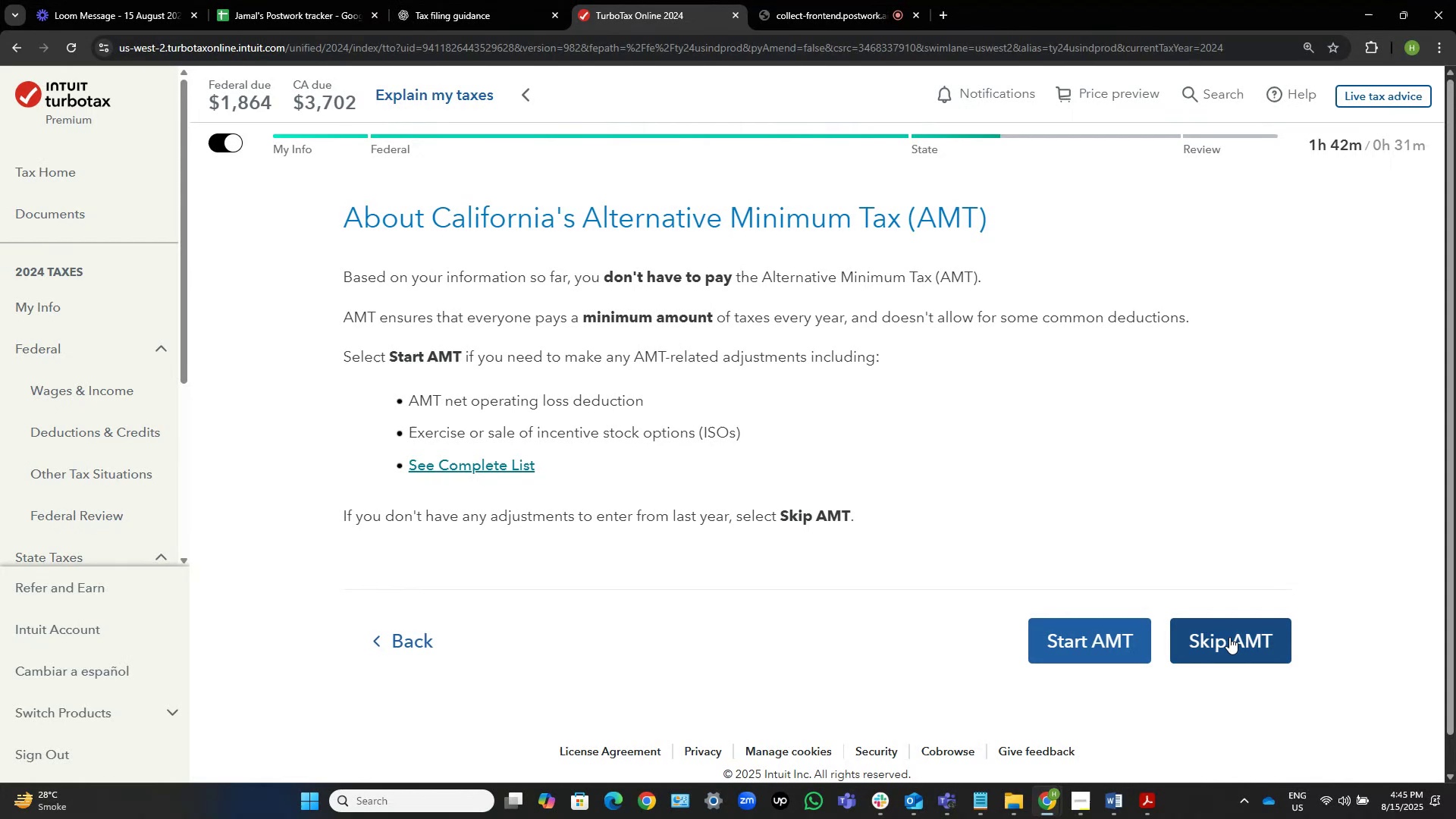 
left_click([1105, 640])
 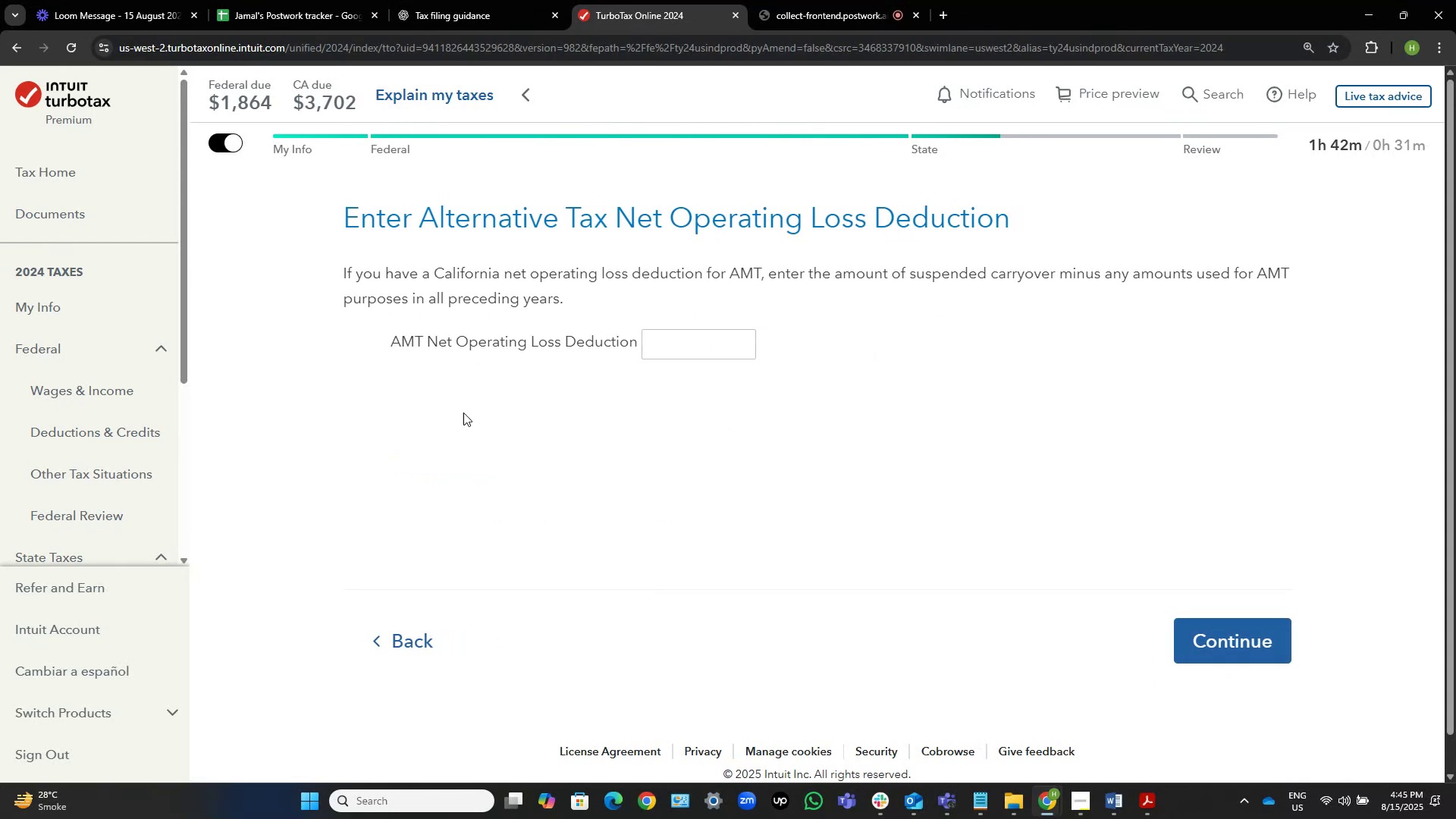 
left_click([667, 349])
 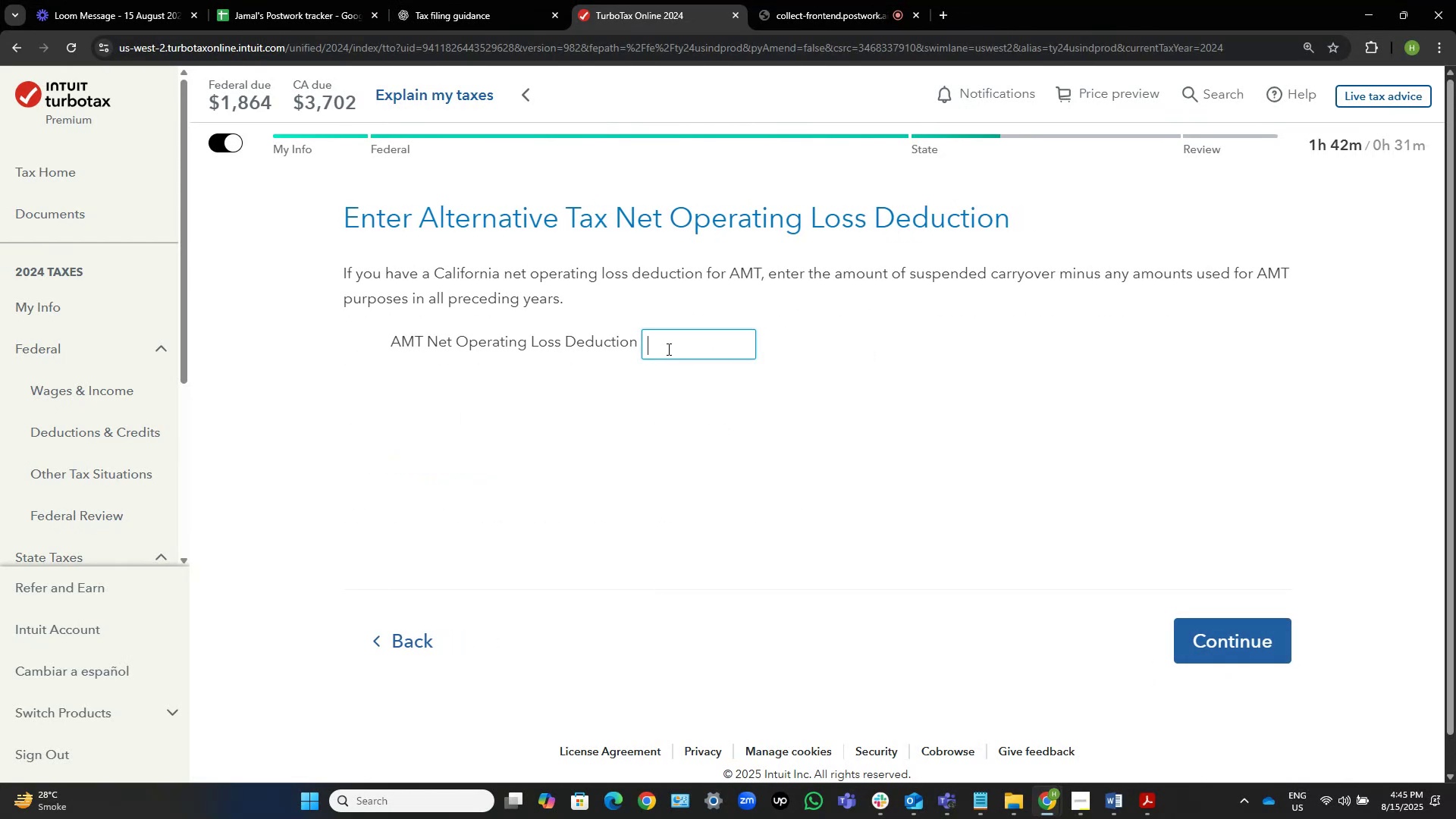 
key(Numpad0)
 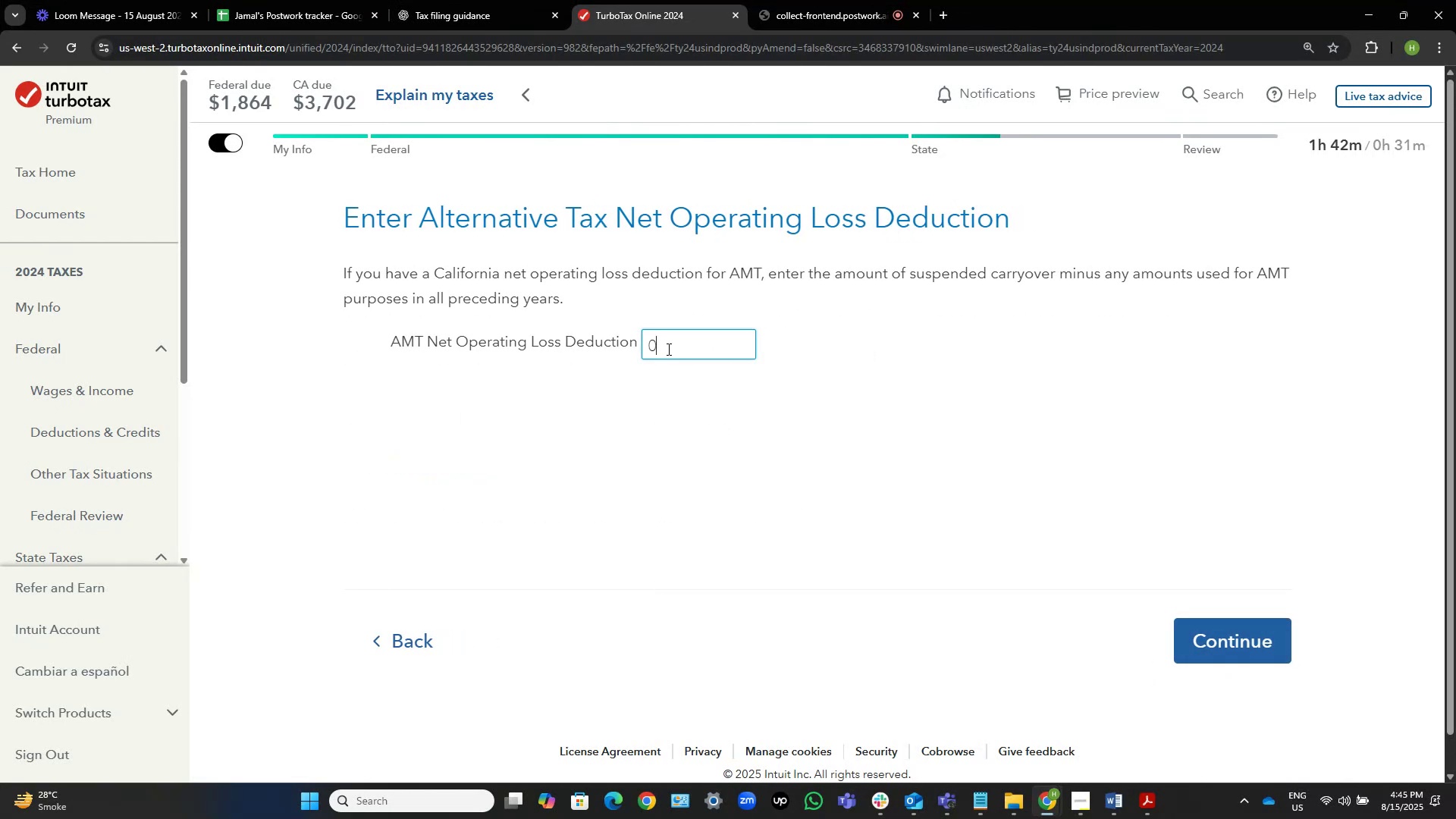 
key(Numpad0)
 